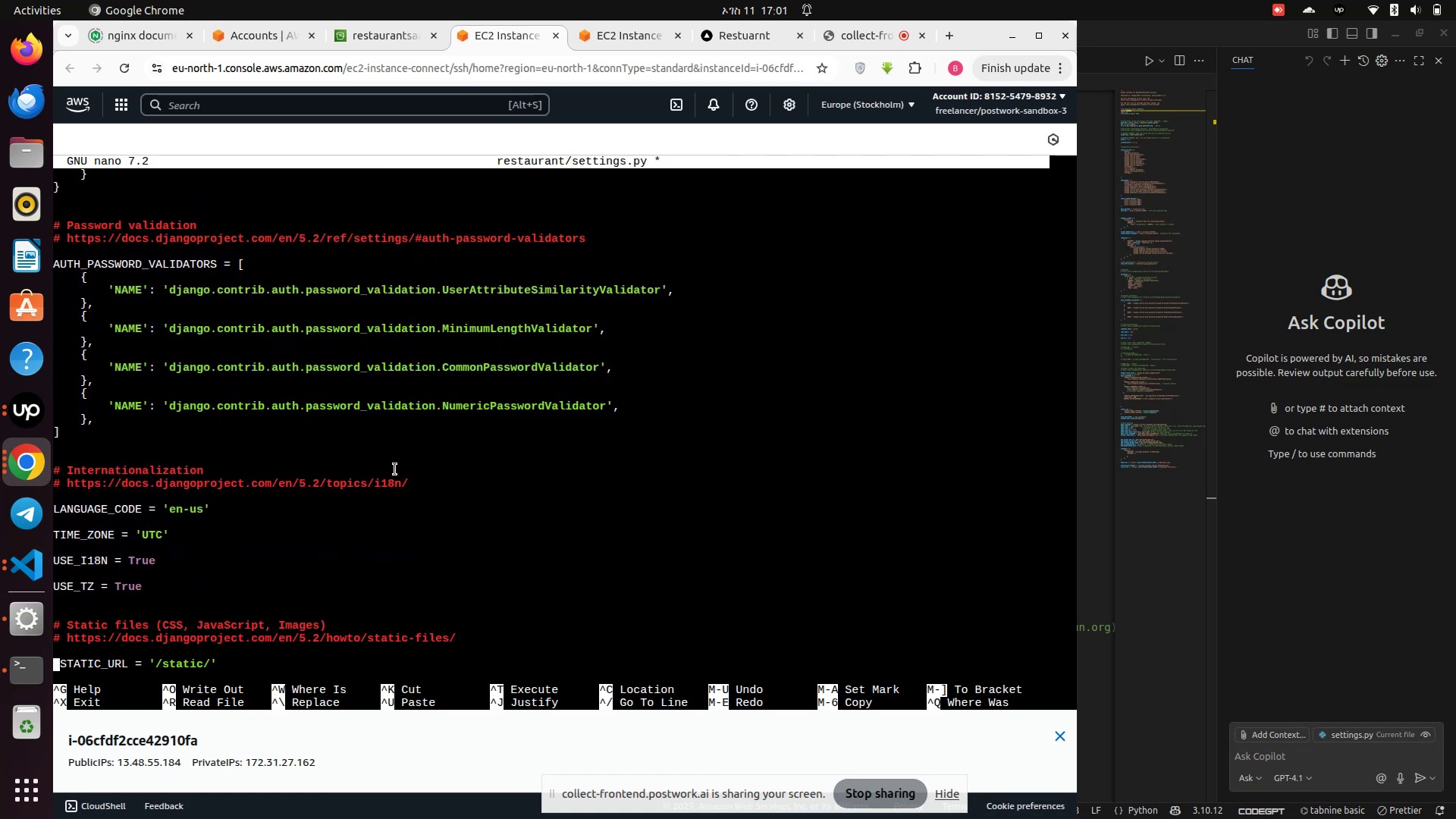 
key(ArrowDown)
 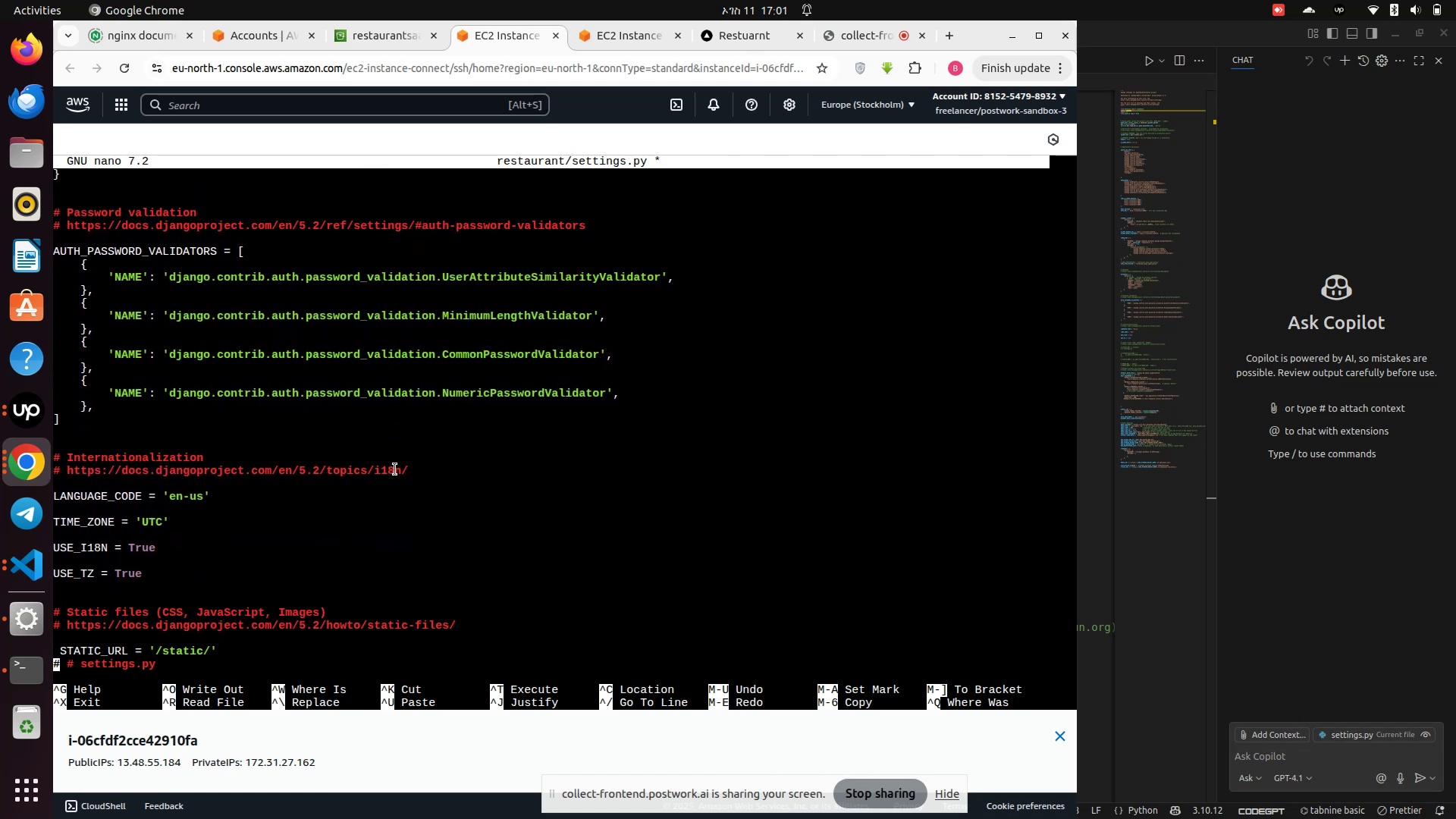 
key(ArrowDown)
 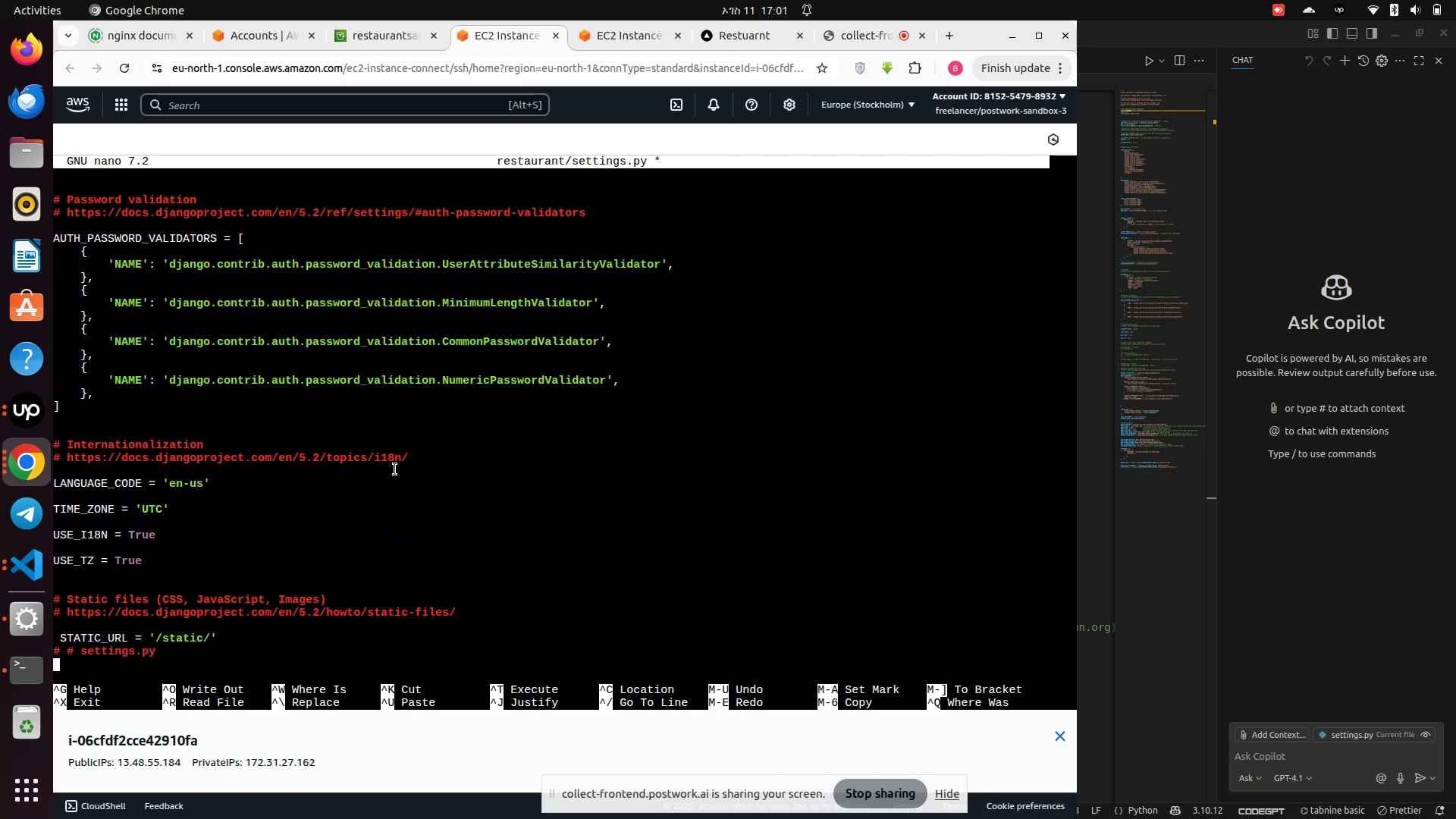 
key(ArrowDown)
 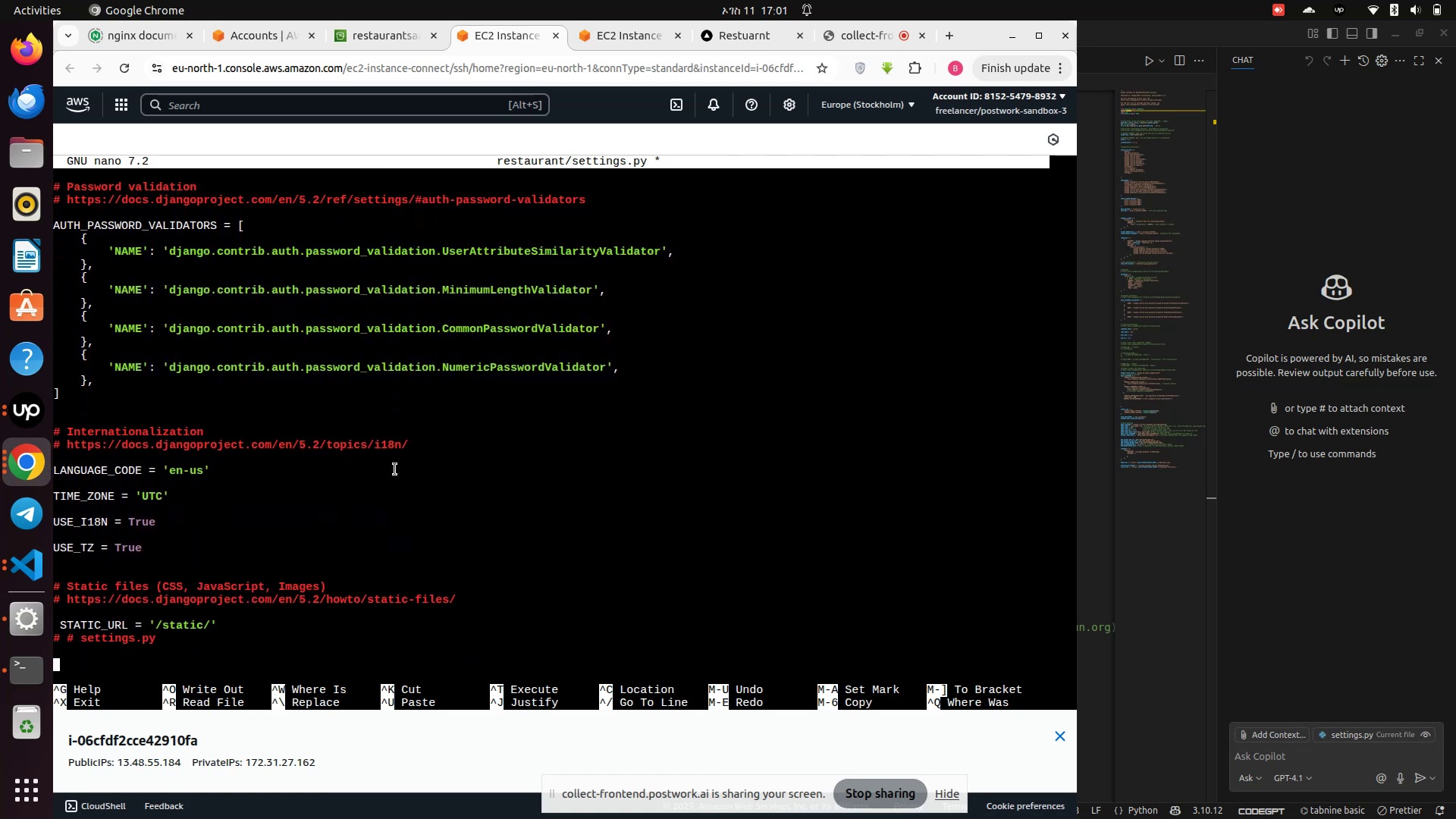 
key(ArrowDown)
 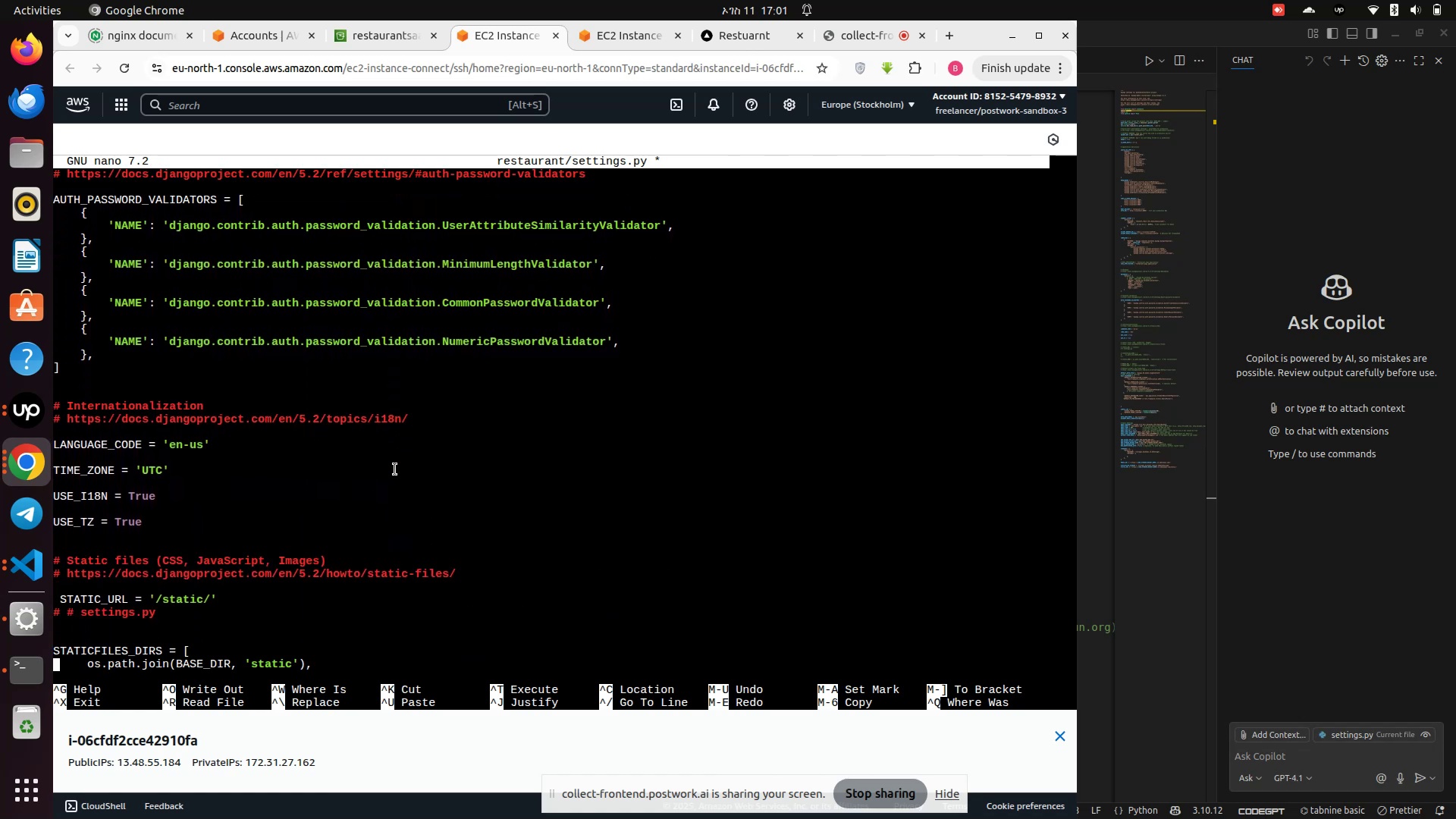 
key(ArrowUp)
 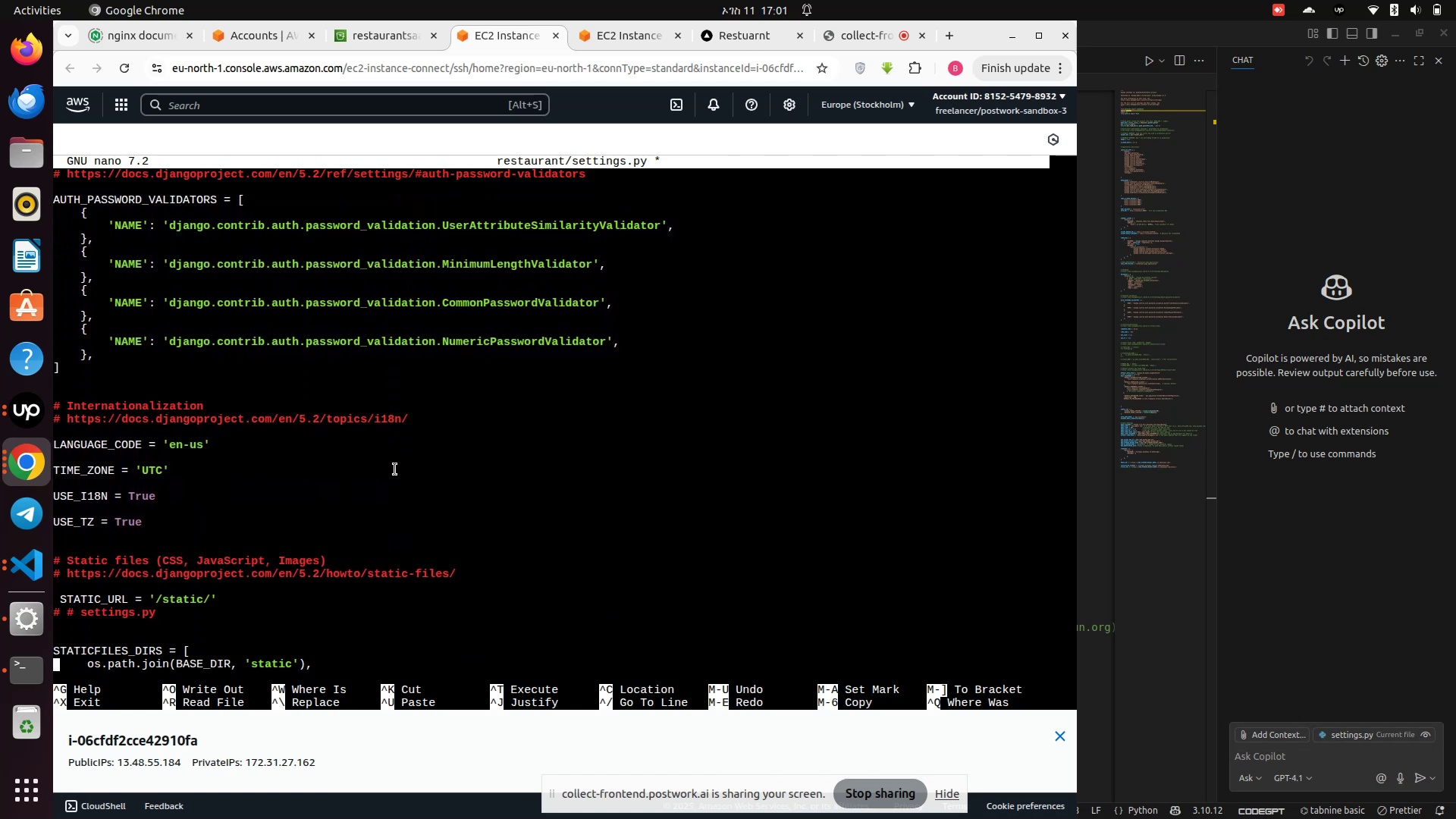 
key(ArrowUp)
 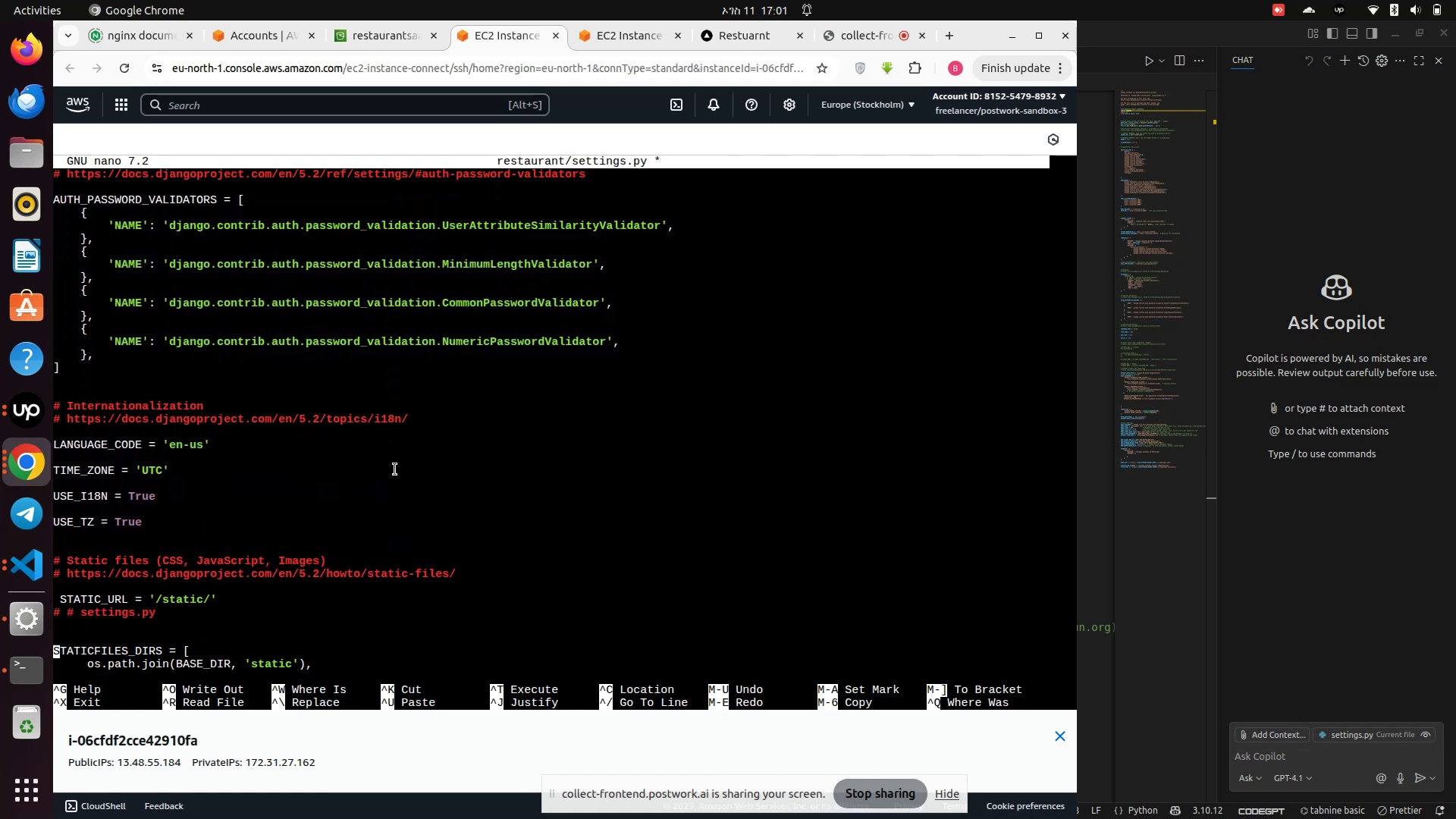 
key(ArrowUp)
 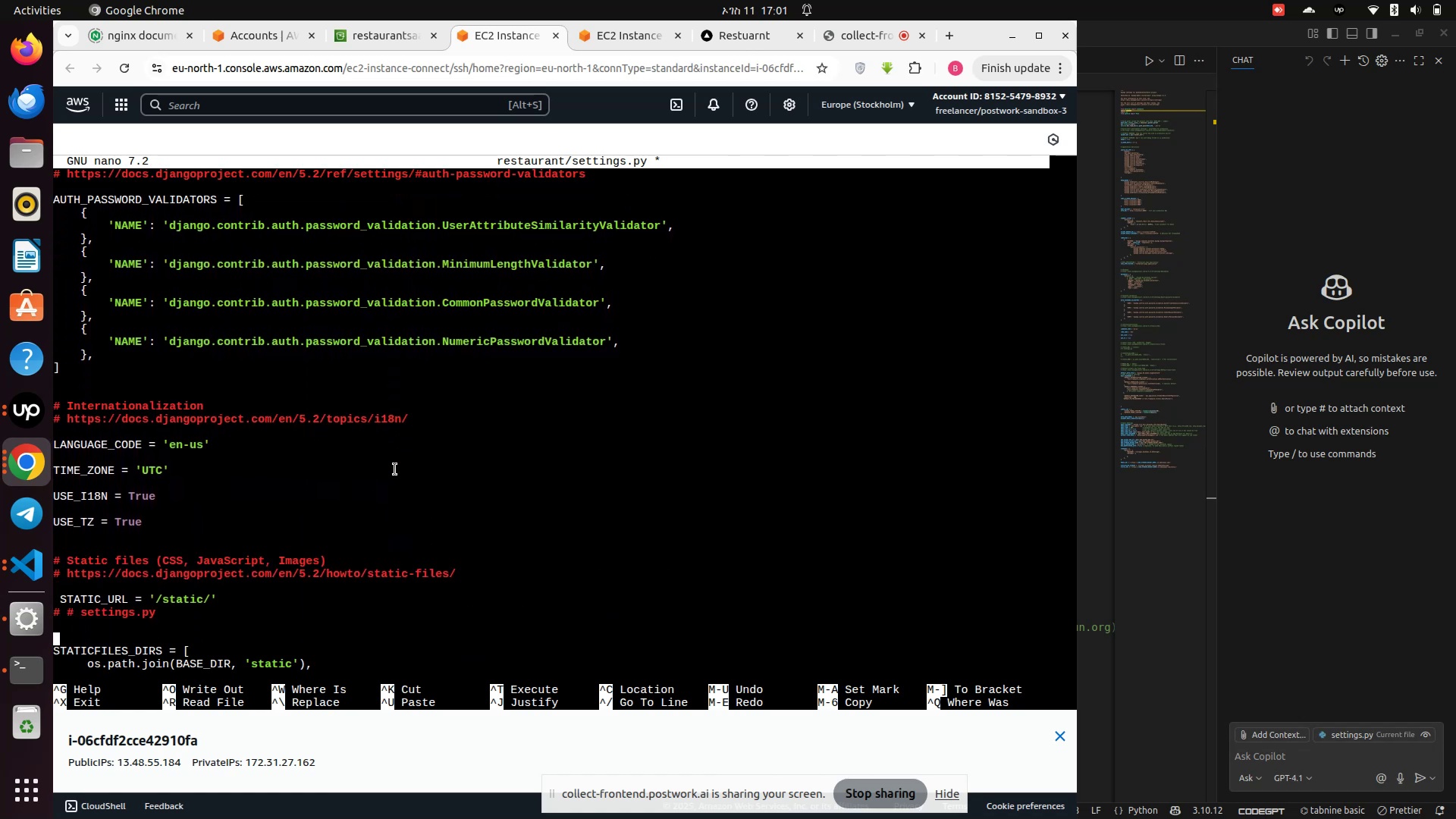 
key(ArrowUp)
 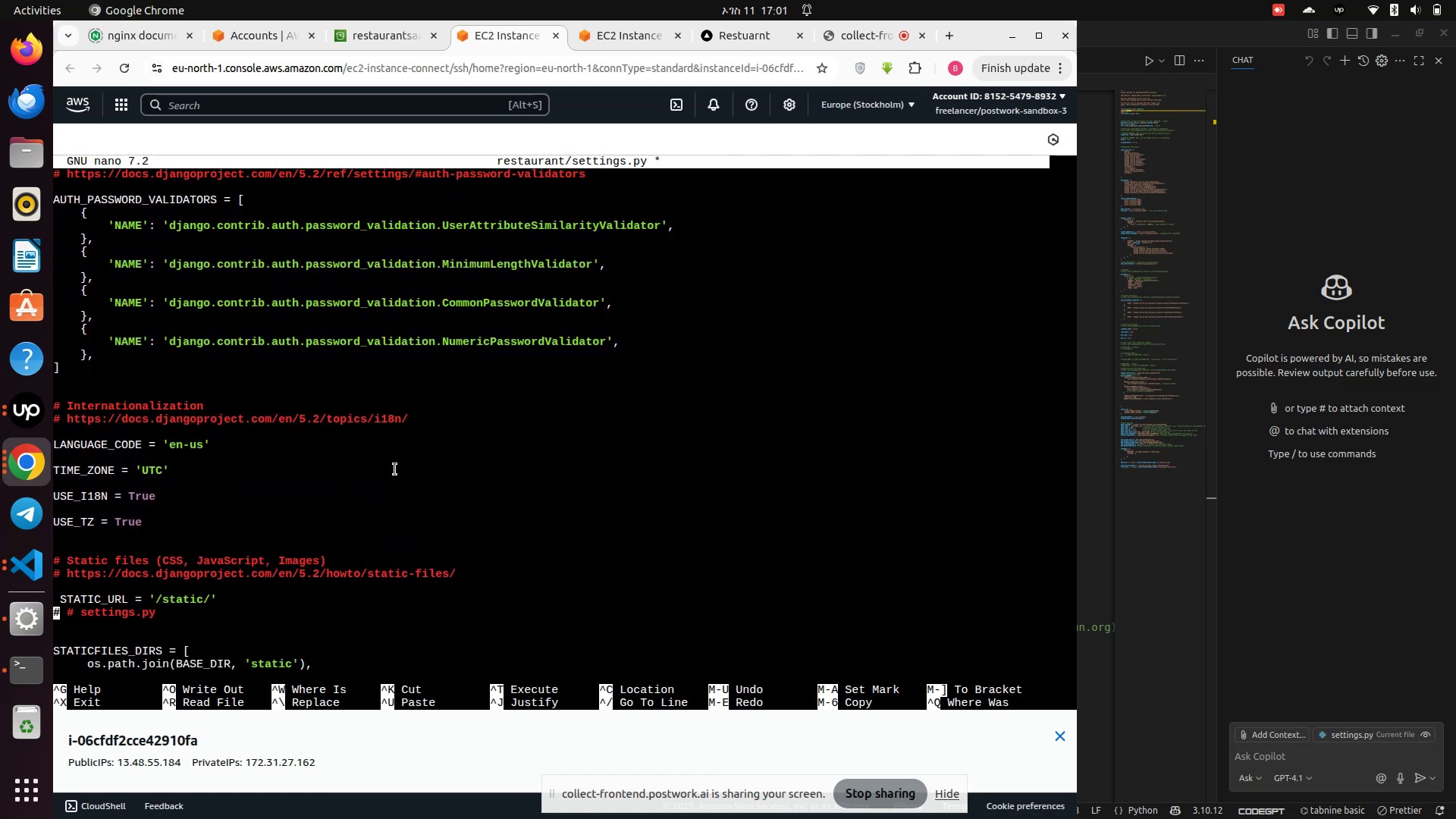 
key(ArrowUp)
 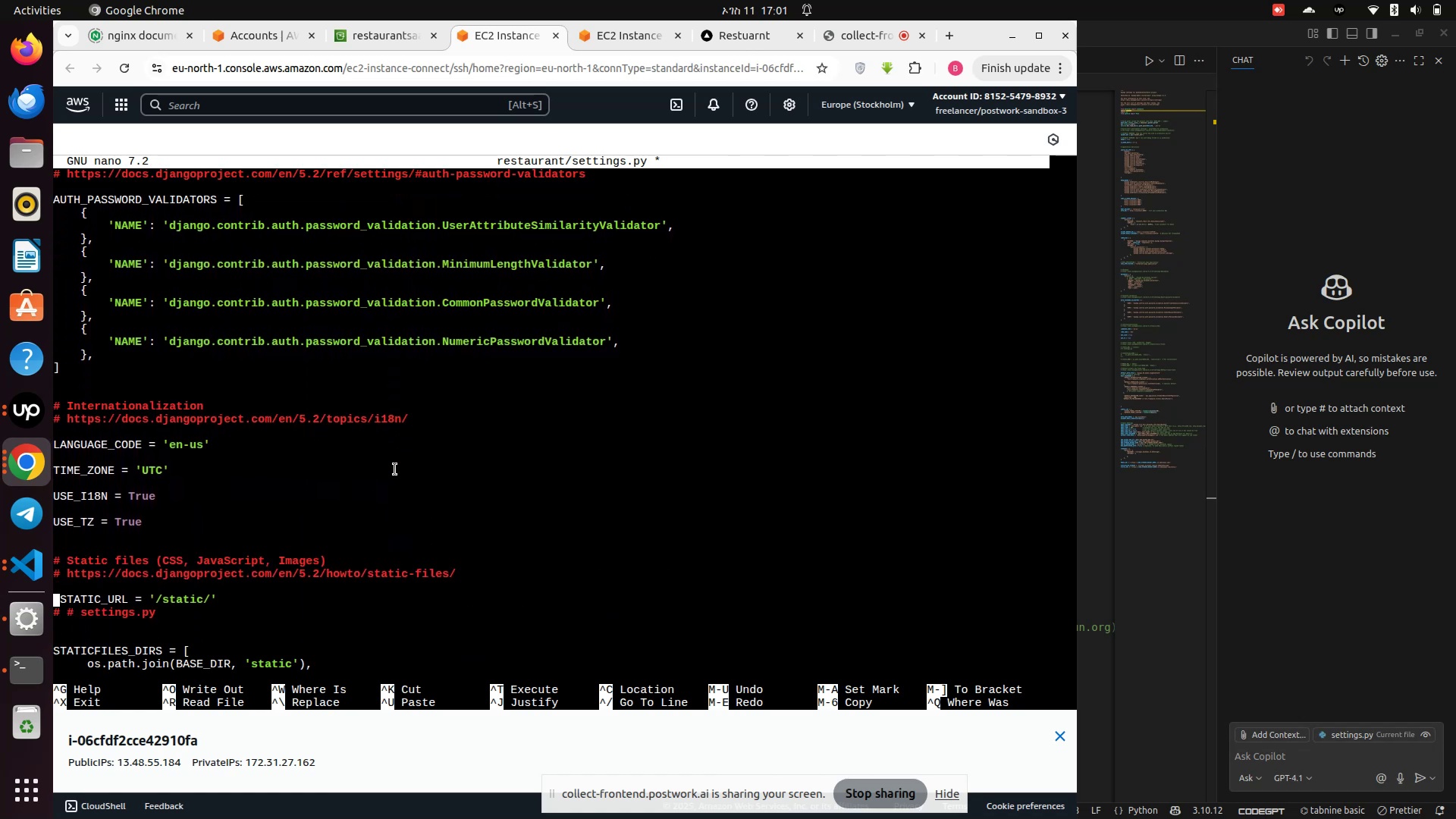 
key(ArrowRight)
 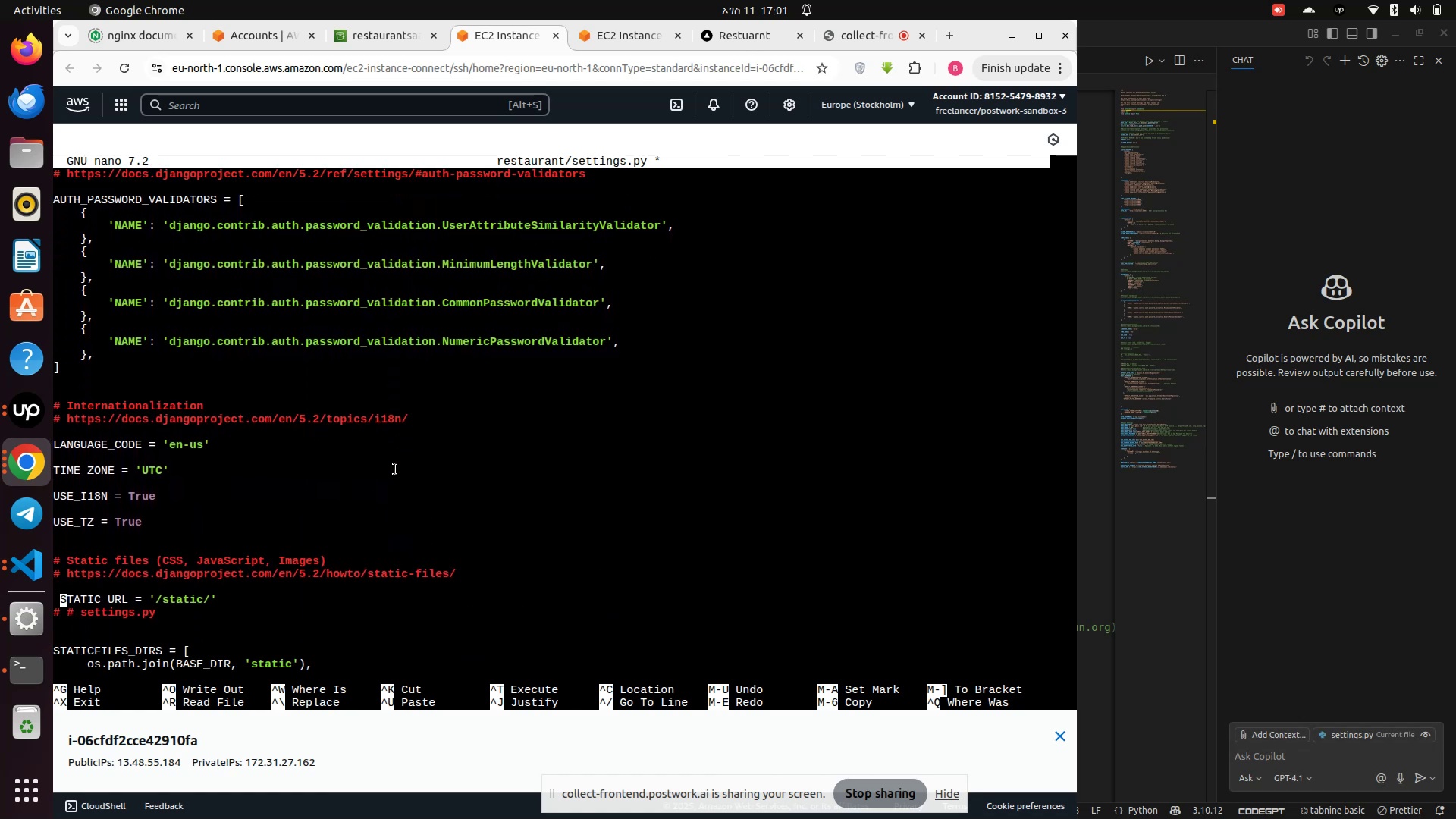 
key(Backspace)
 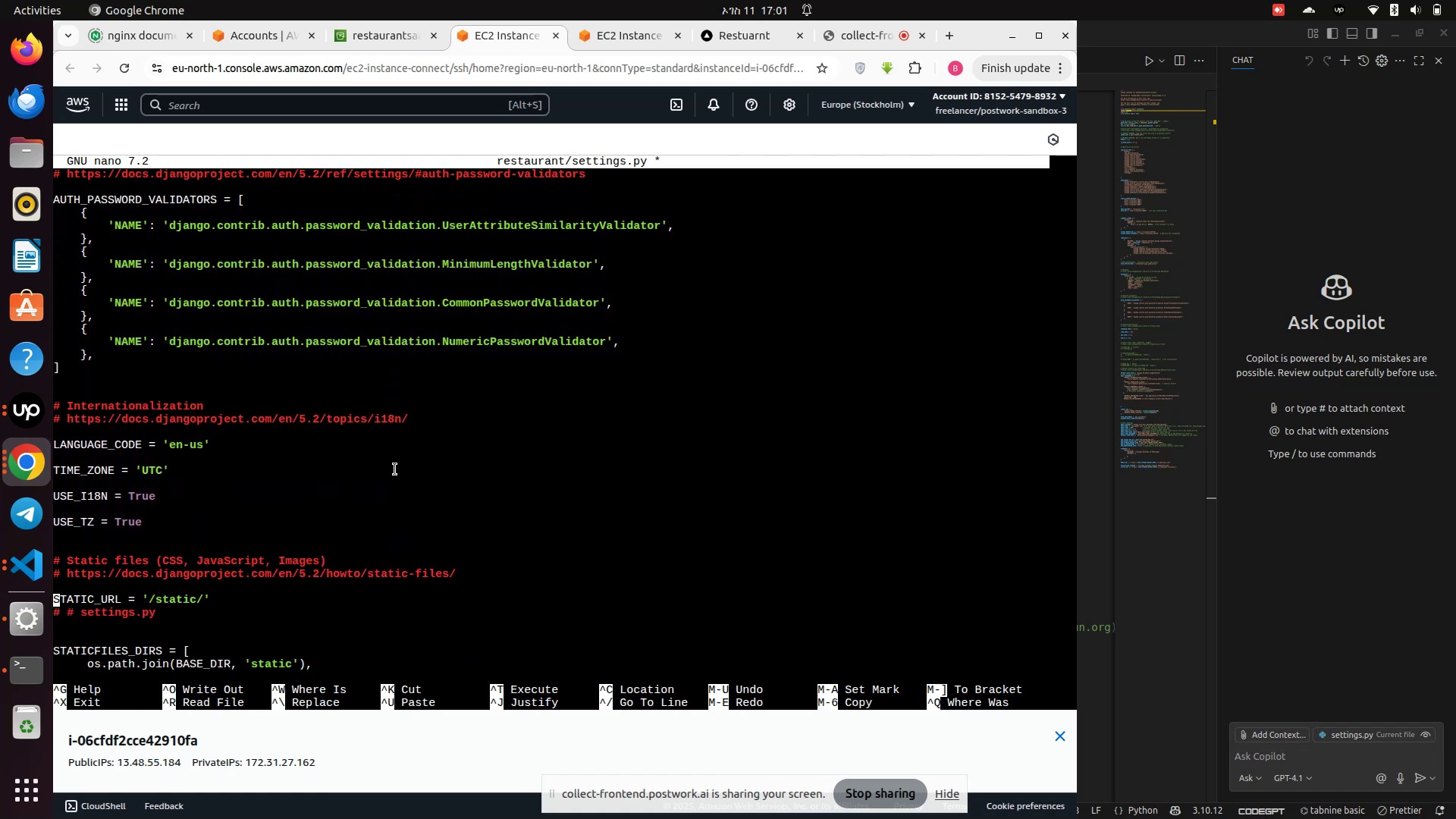 
key(Control+S)
 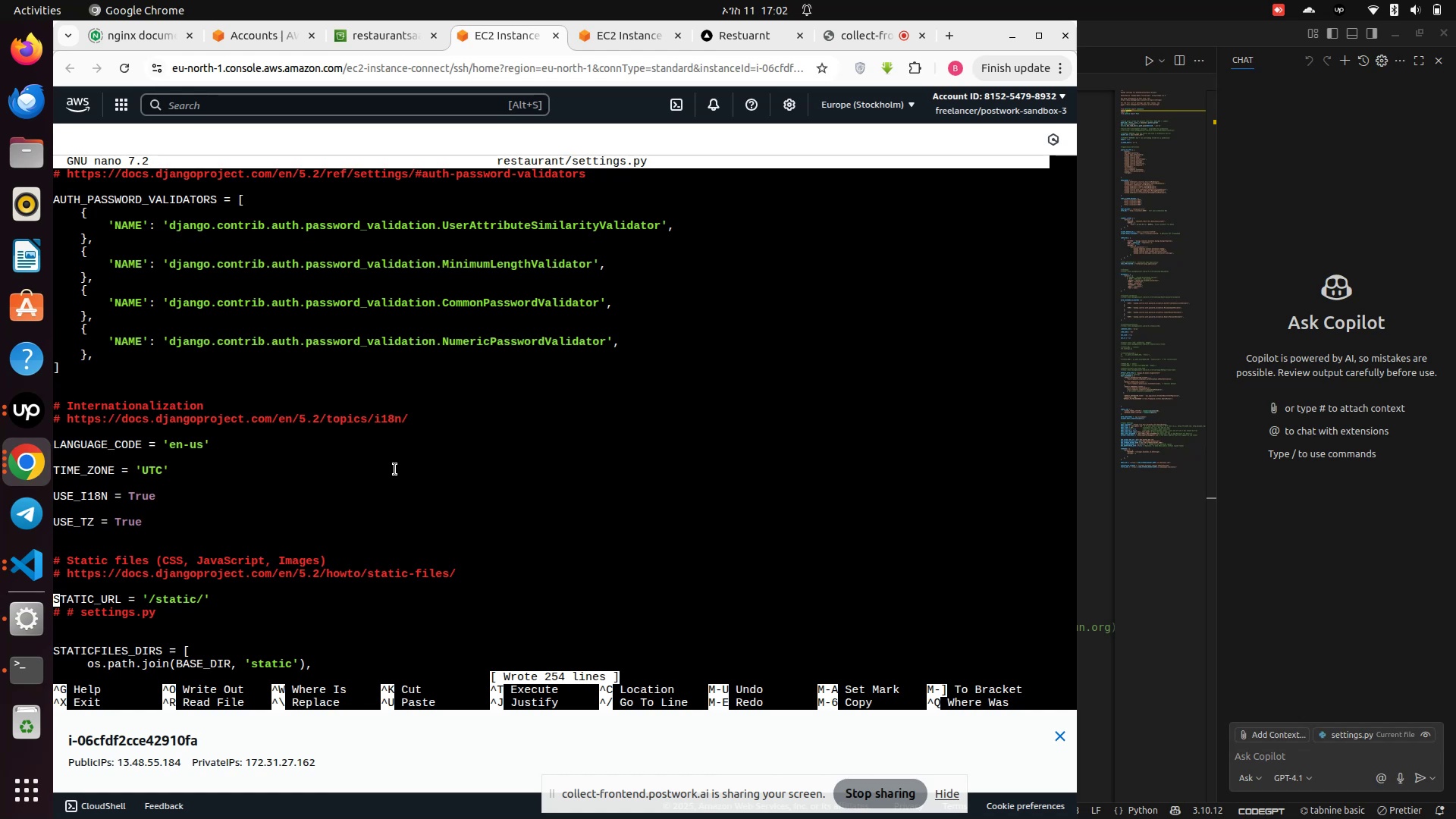 
key(Control+X)
 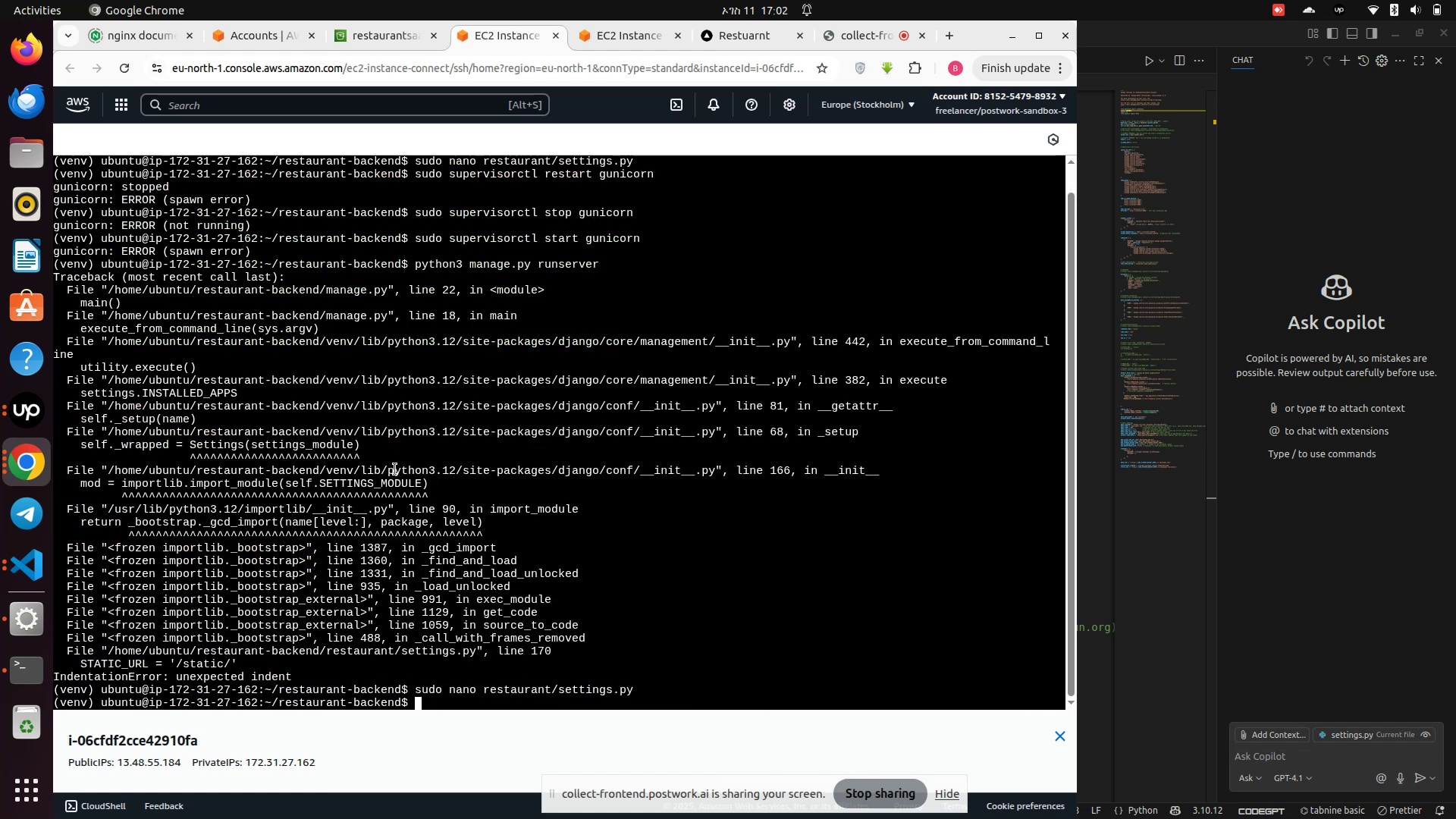 
key(ArrowUp)
 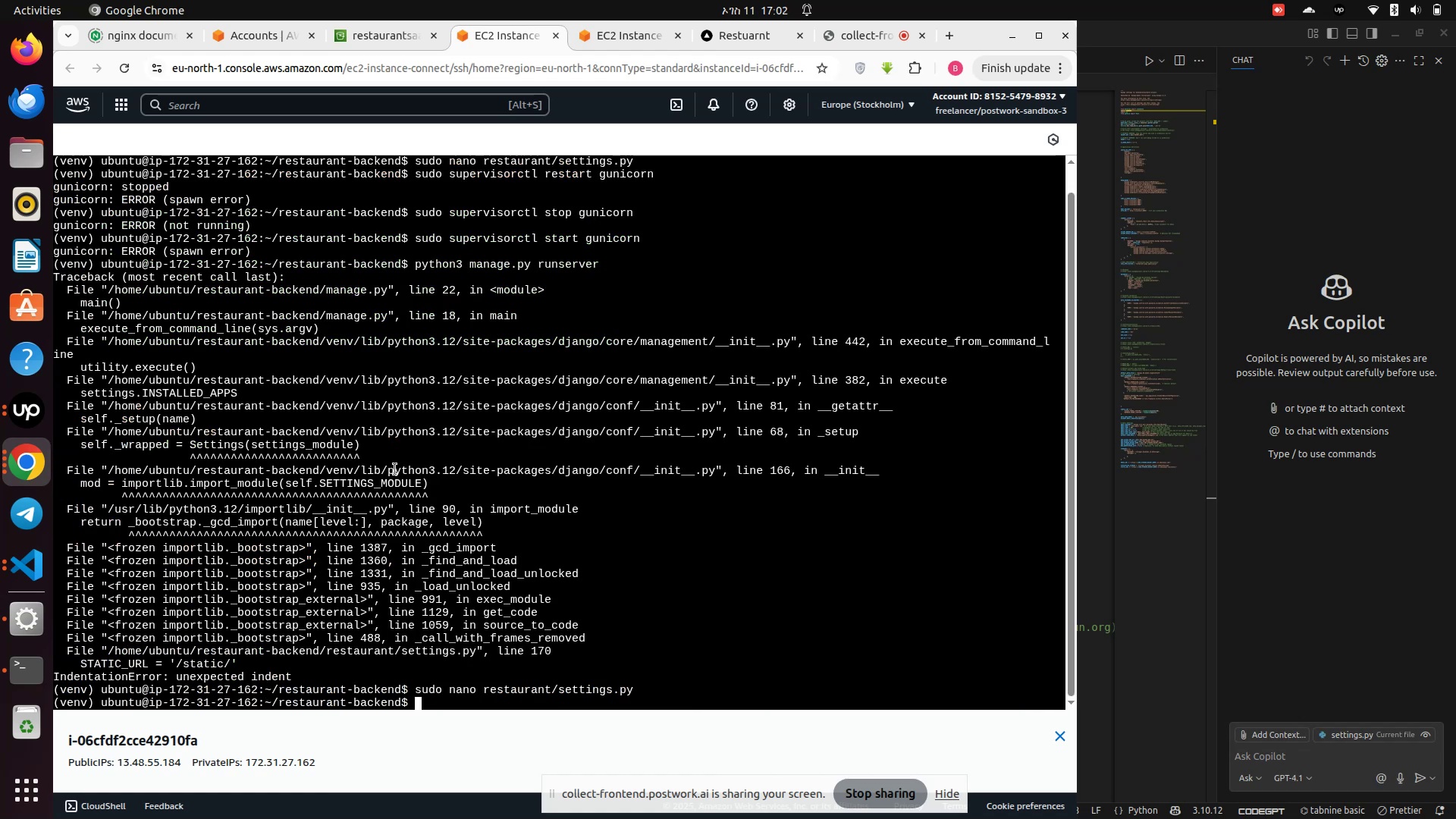 
key(ArrowUp)
 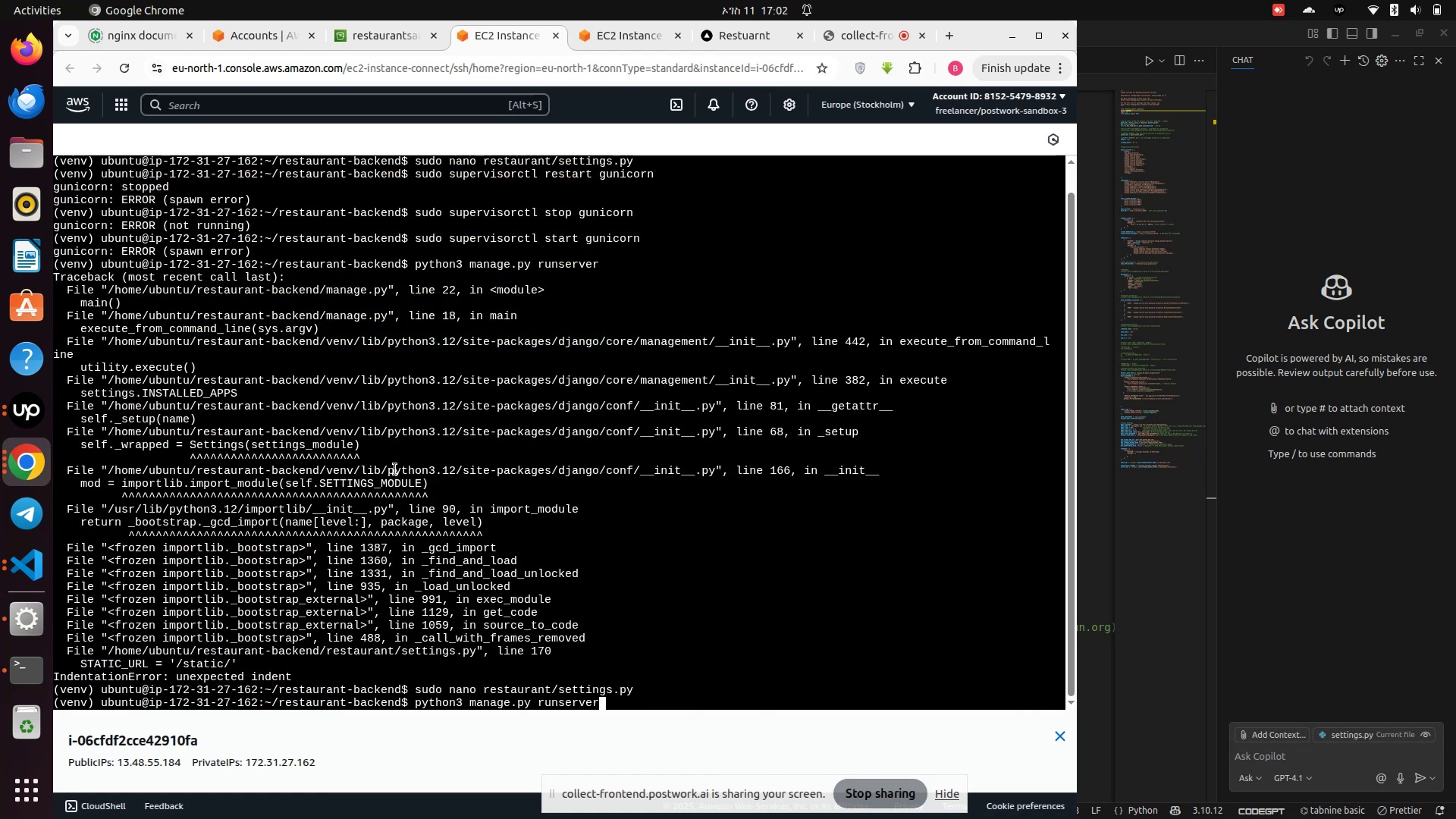 
key(ArrowUp)
 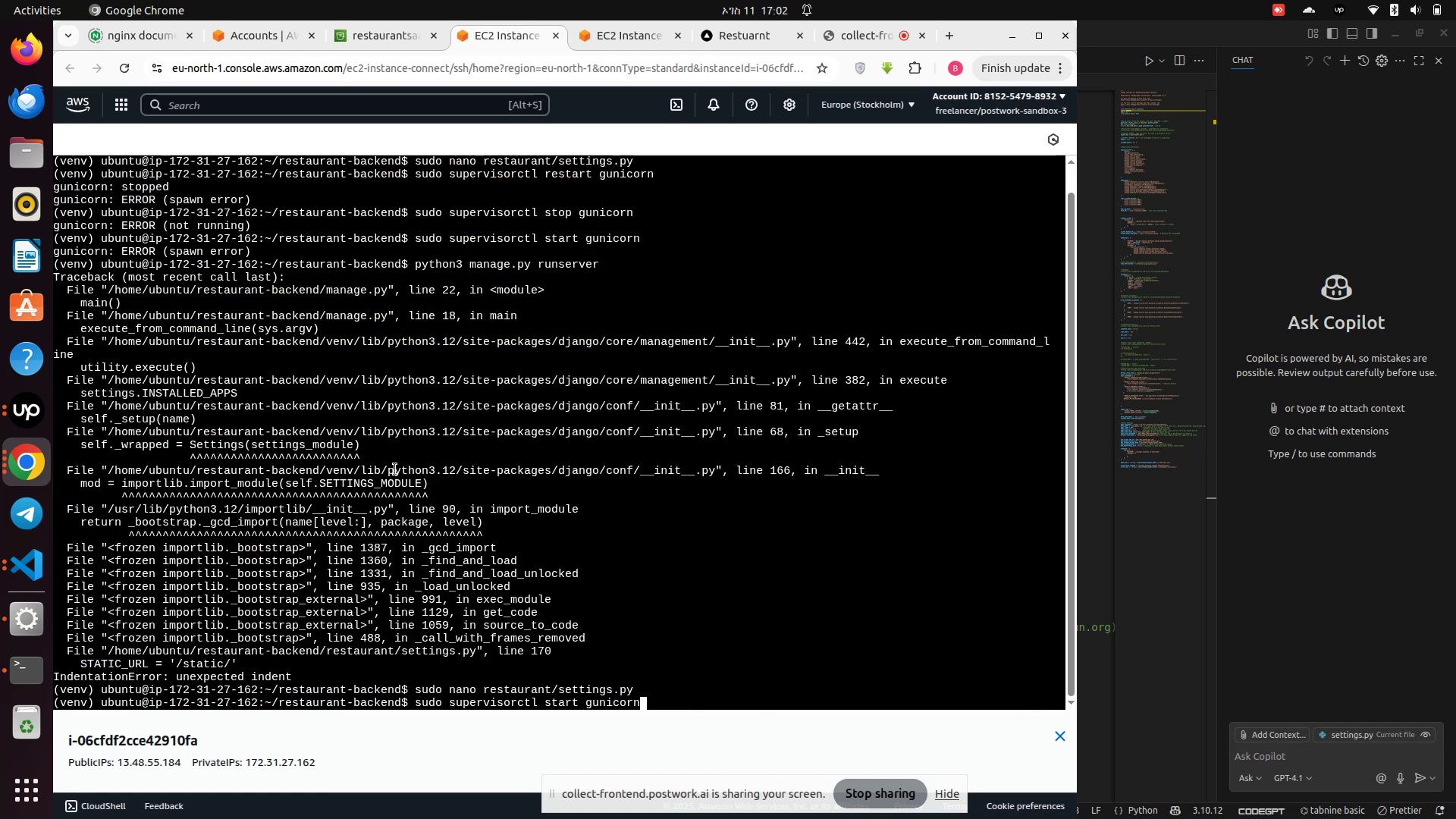 
key(ArrowUp)
 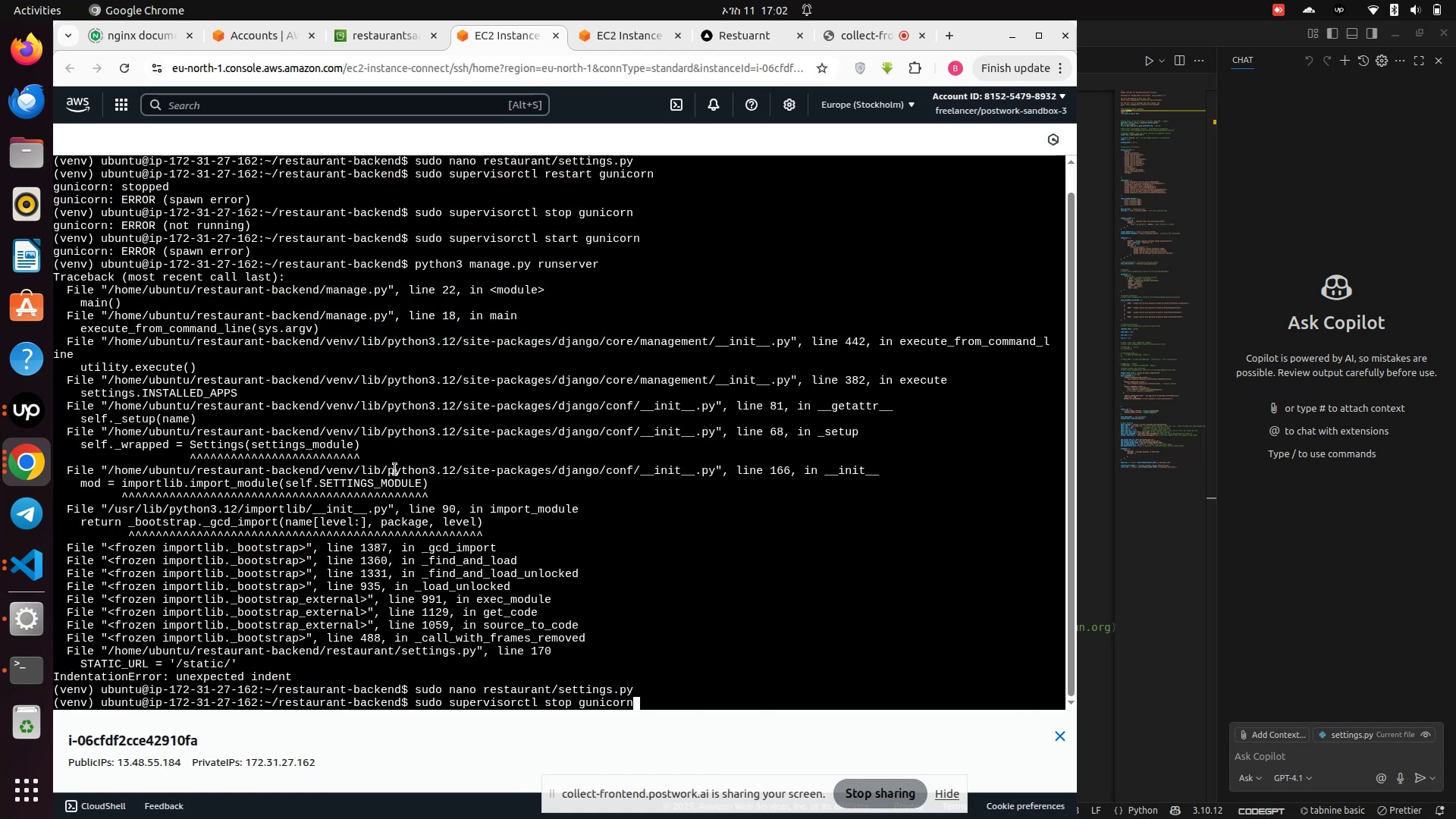 
key(Enter)
 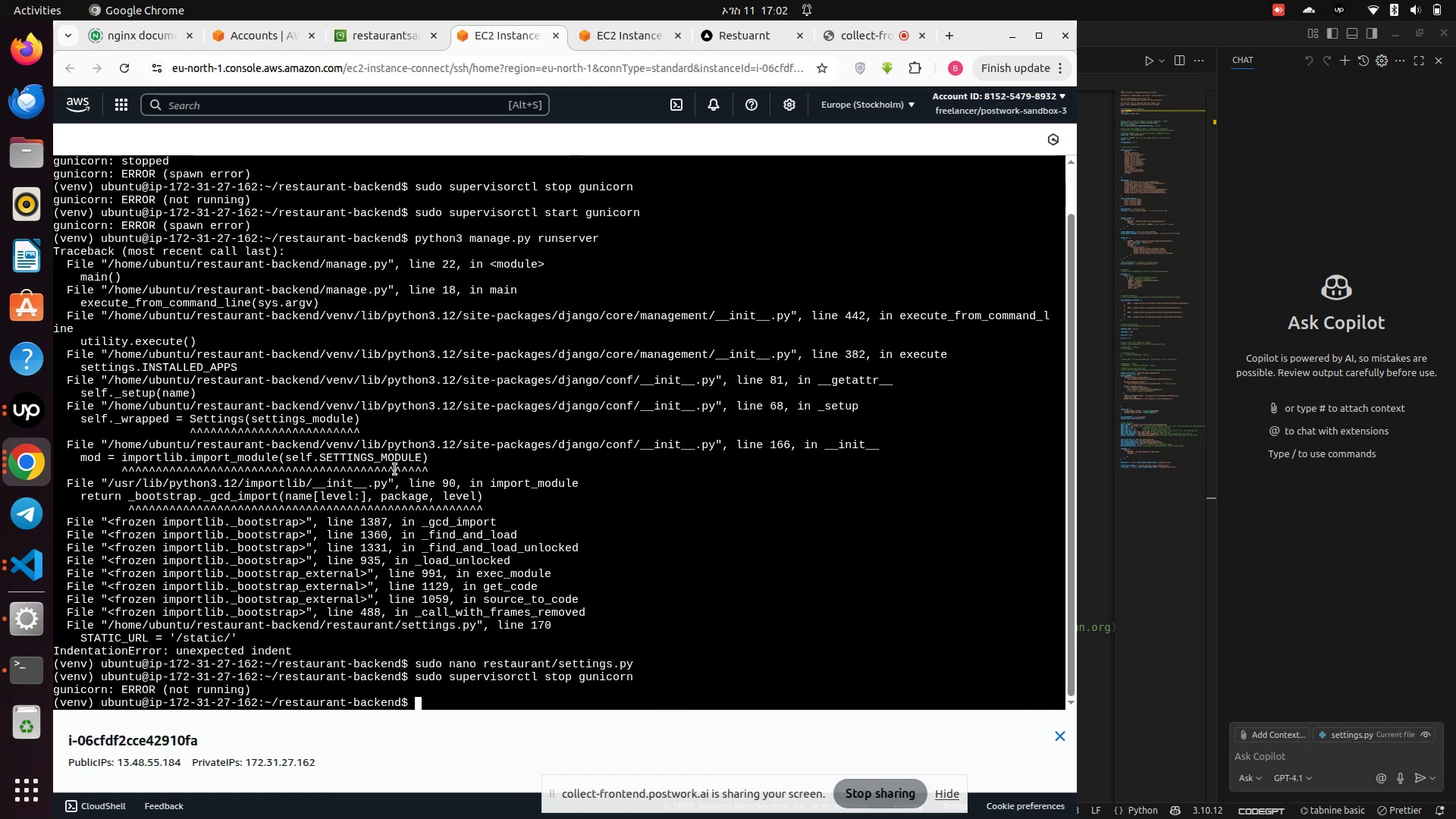 
key(ArrowUp)
 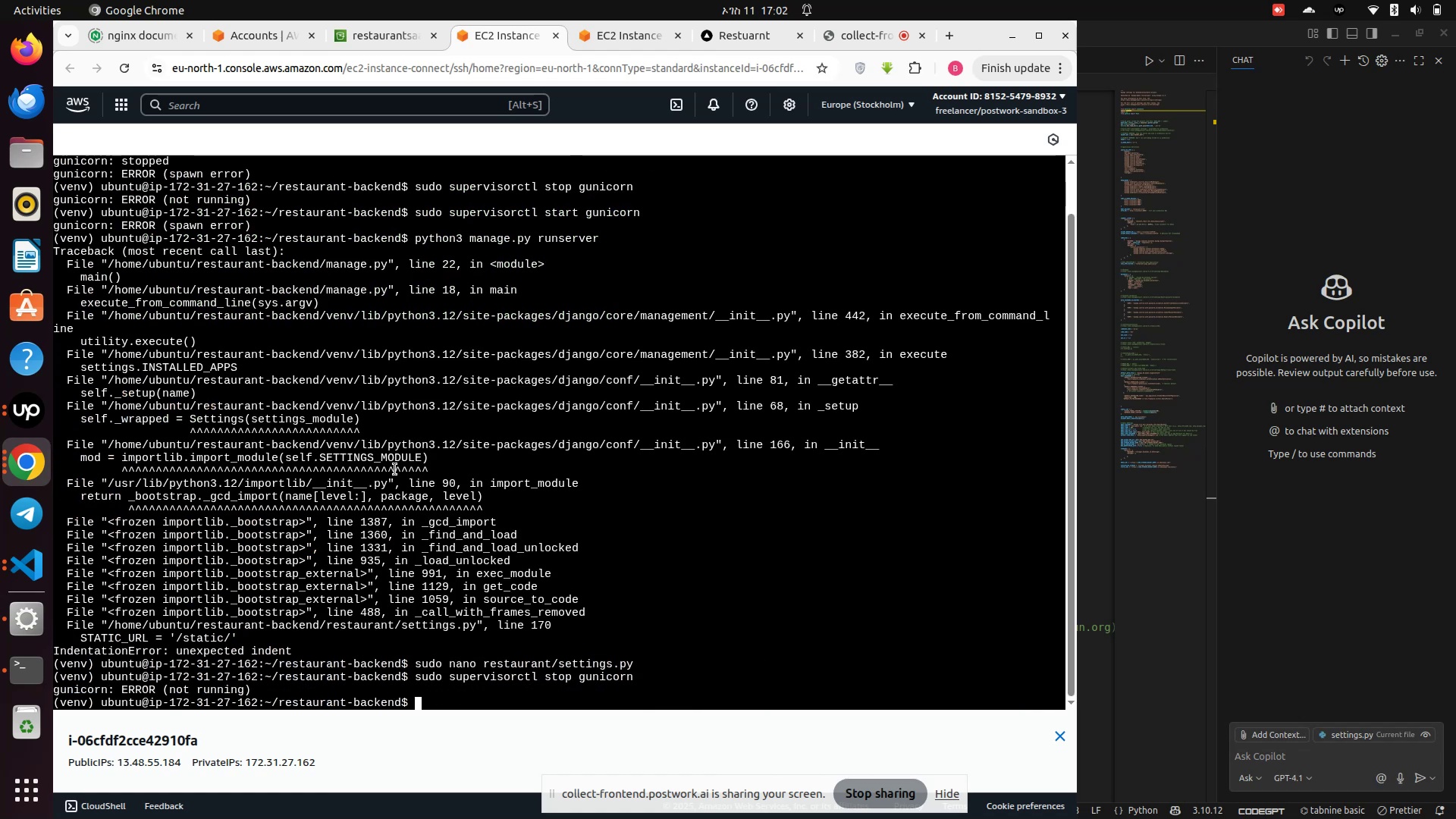 
key(ArrowUp)
 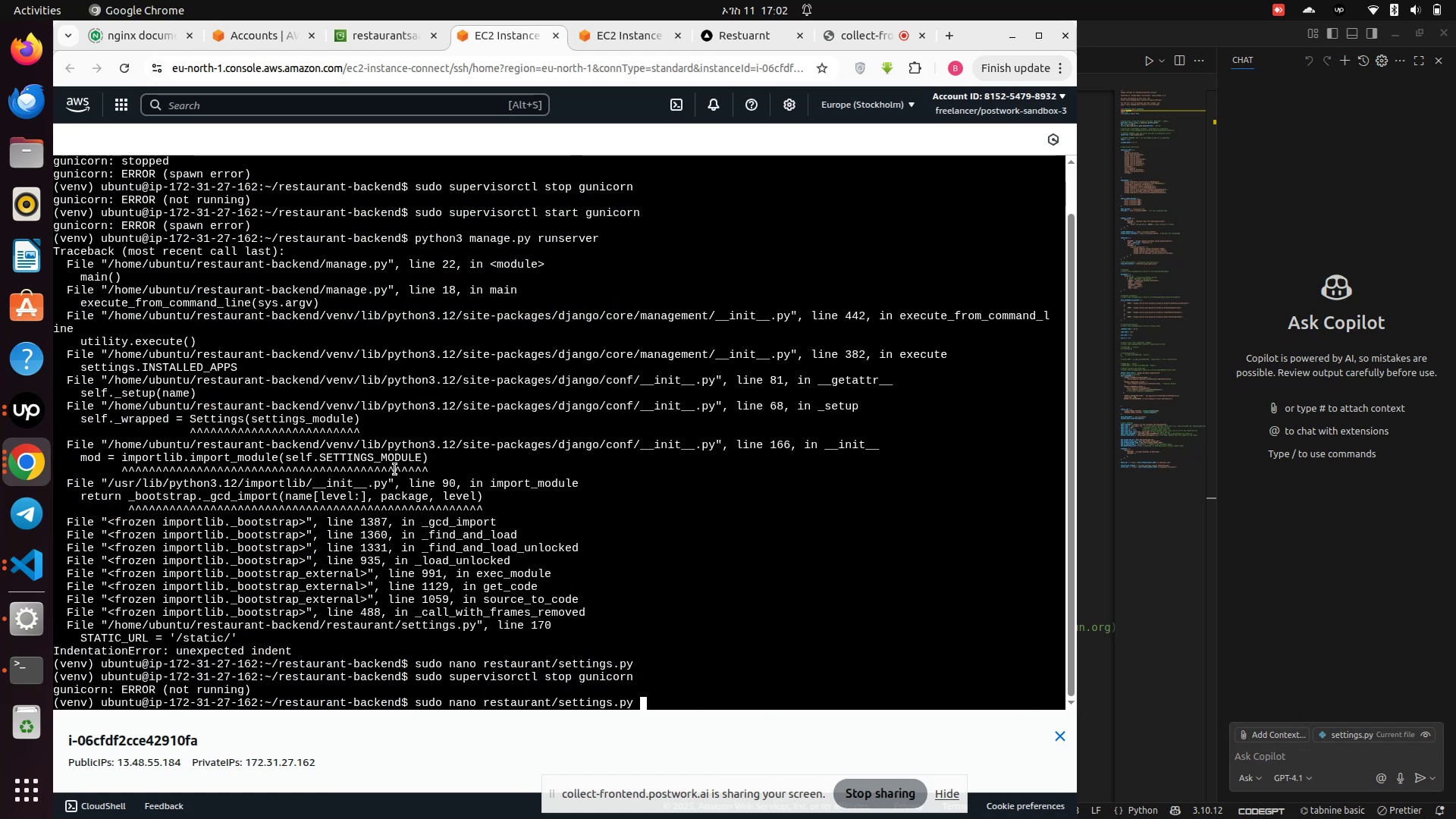 
key(ArrowUp)
 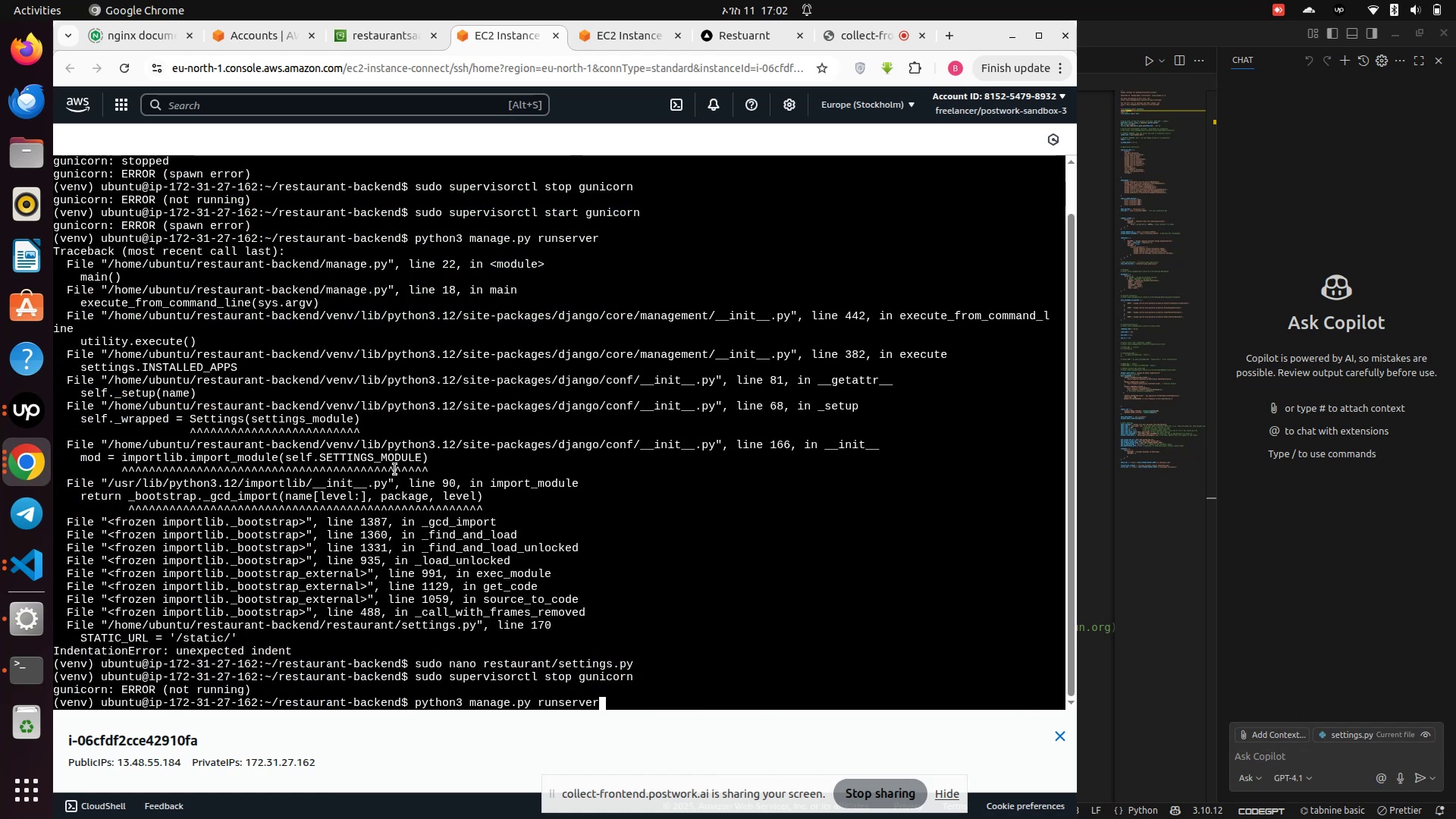 
key(ArrowUp)
 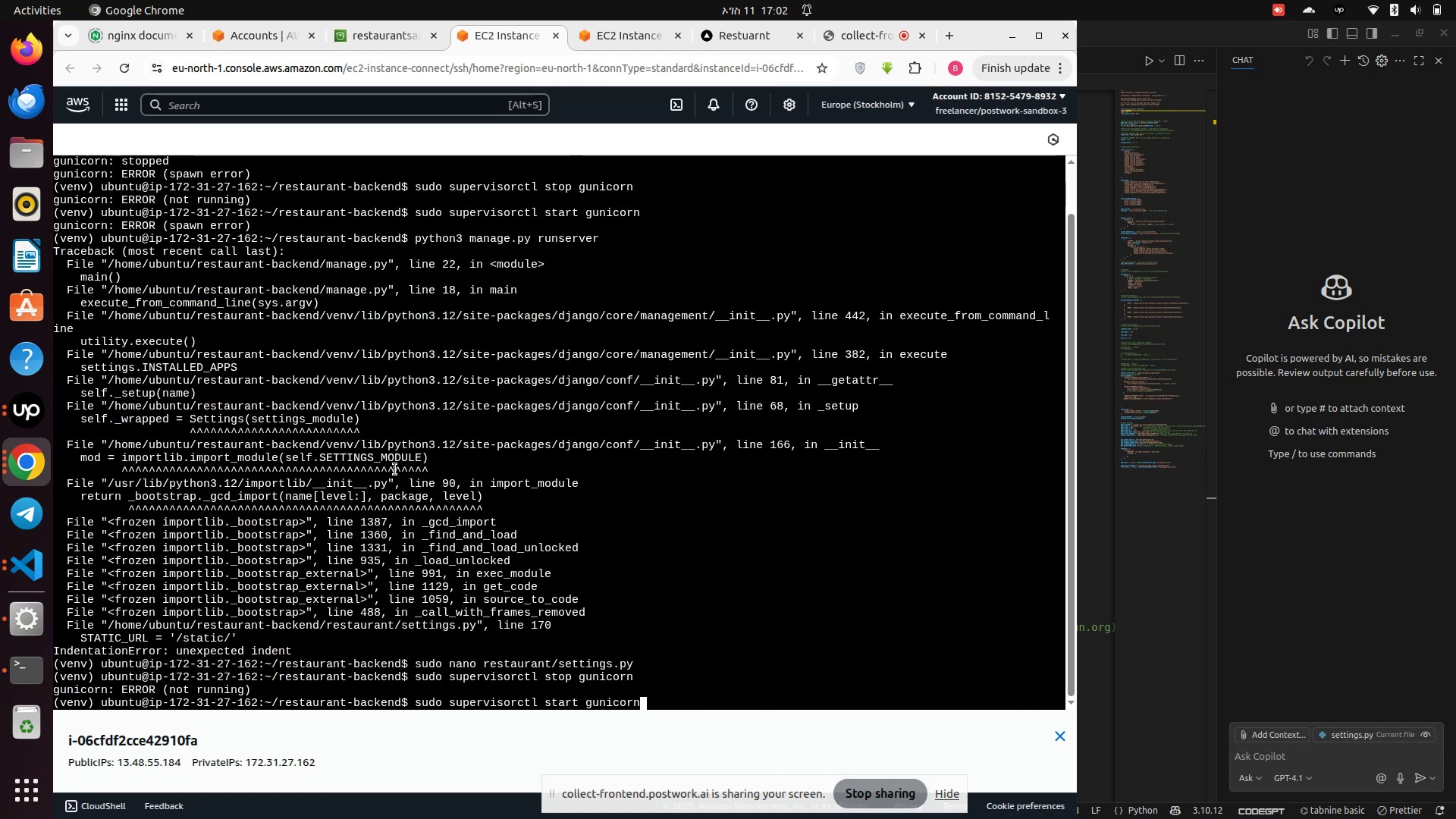 
key(ArrowUp)
 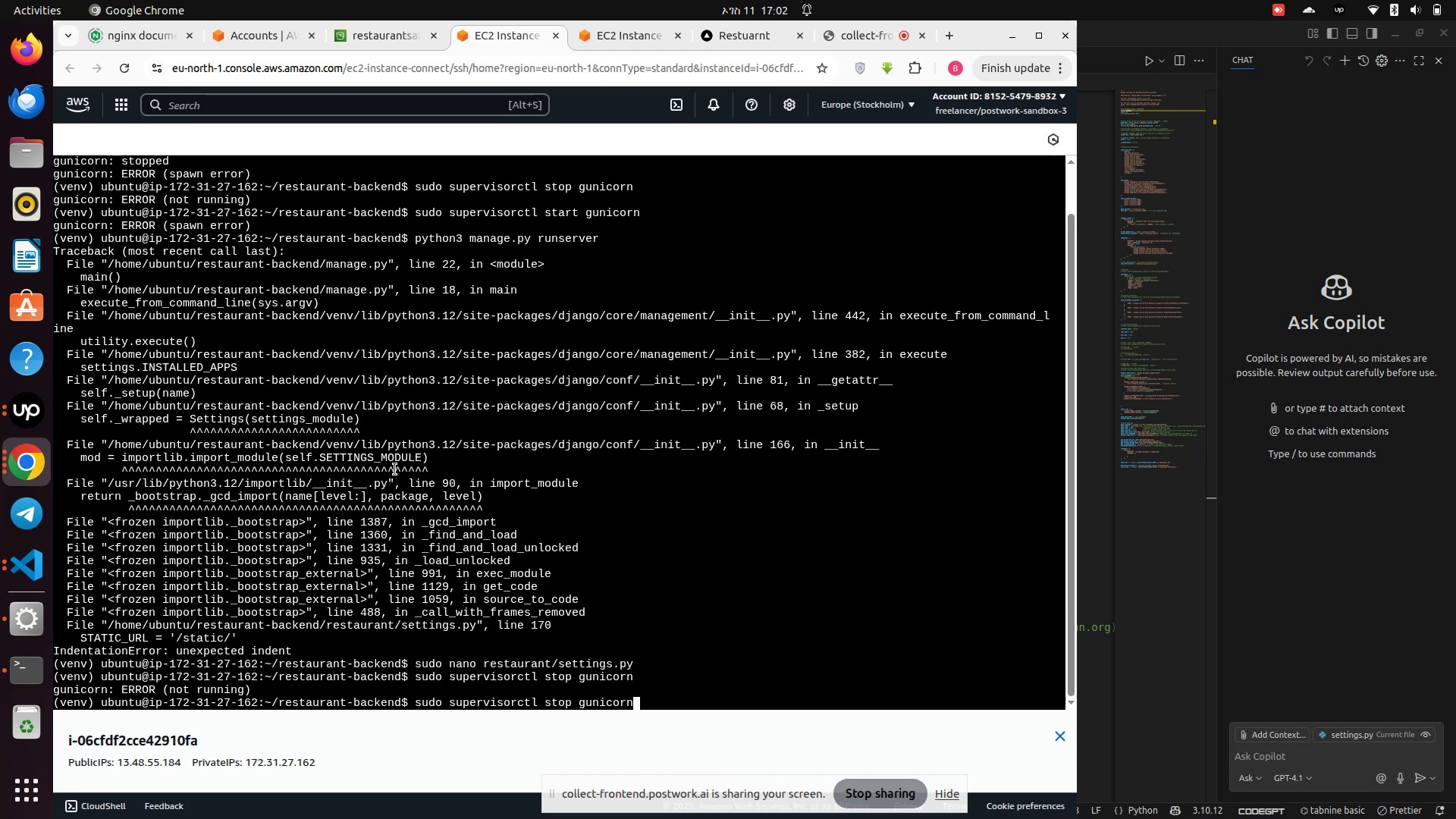 
key(ArrowDown)
 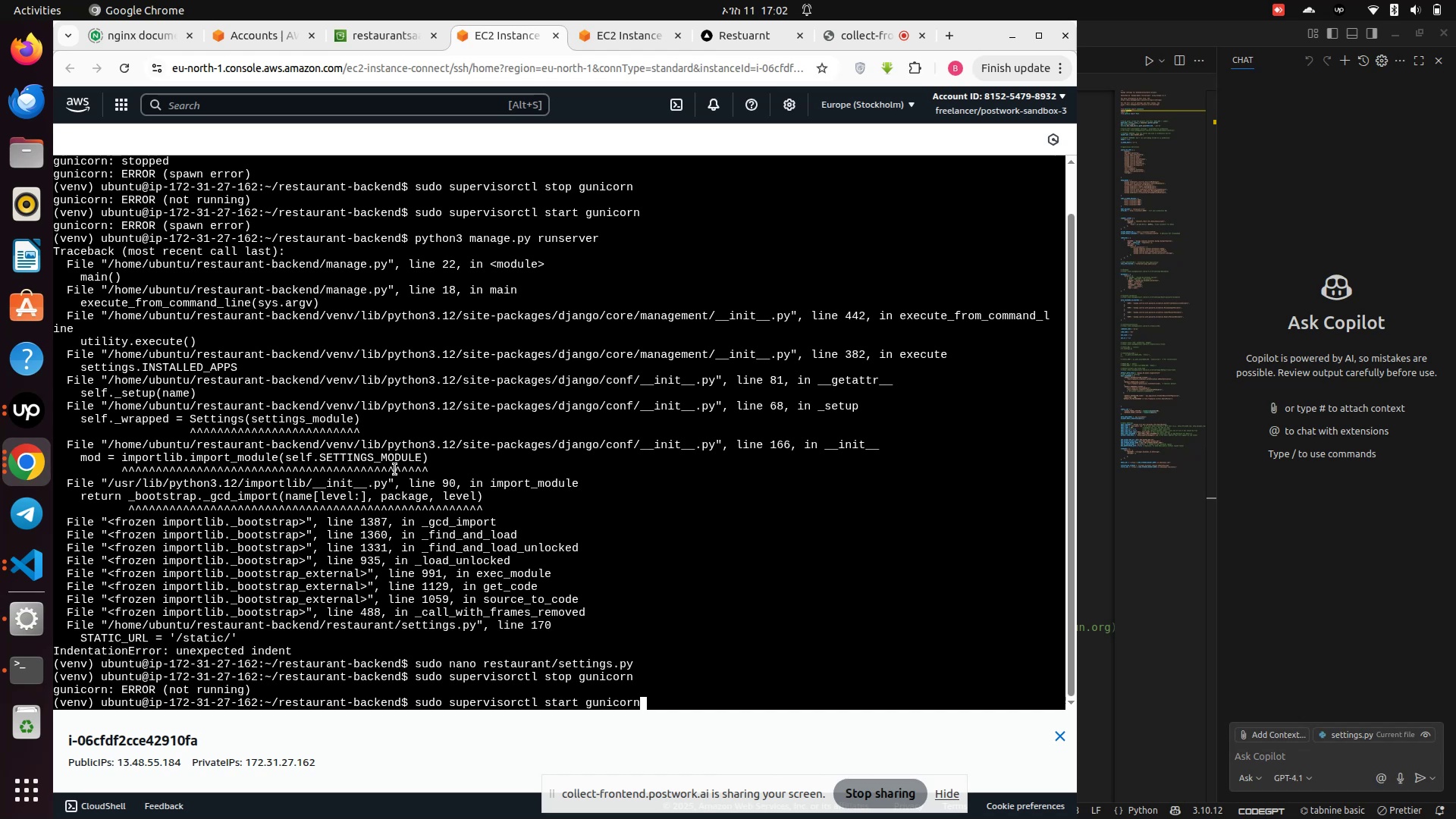 
key(Enter)
 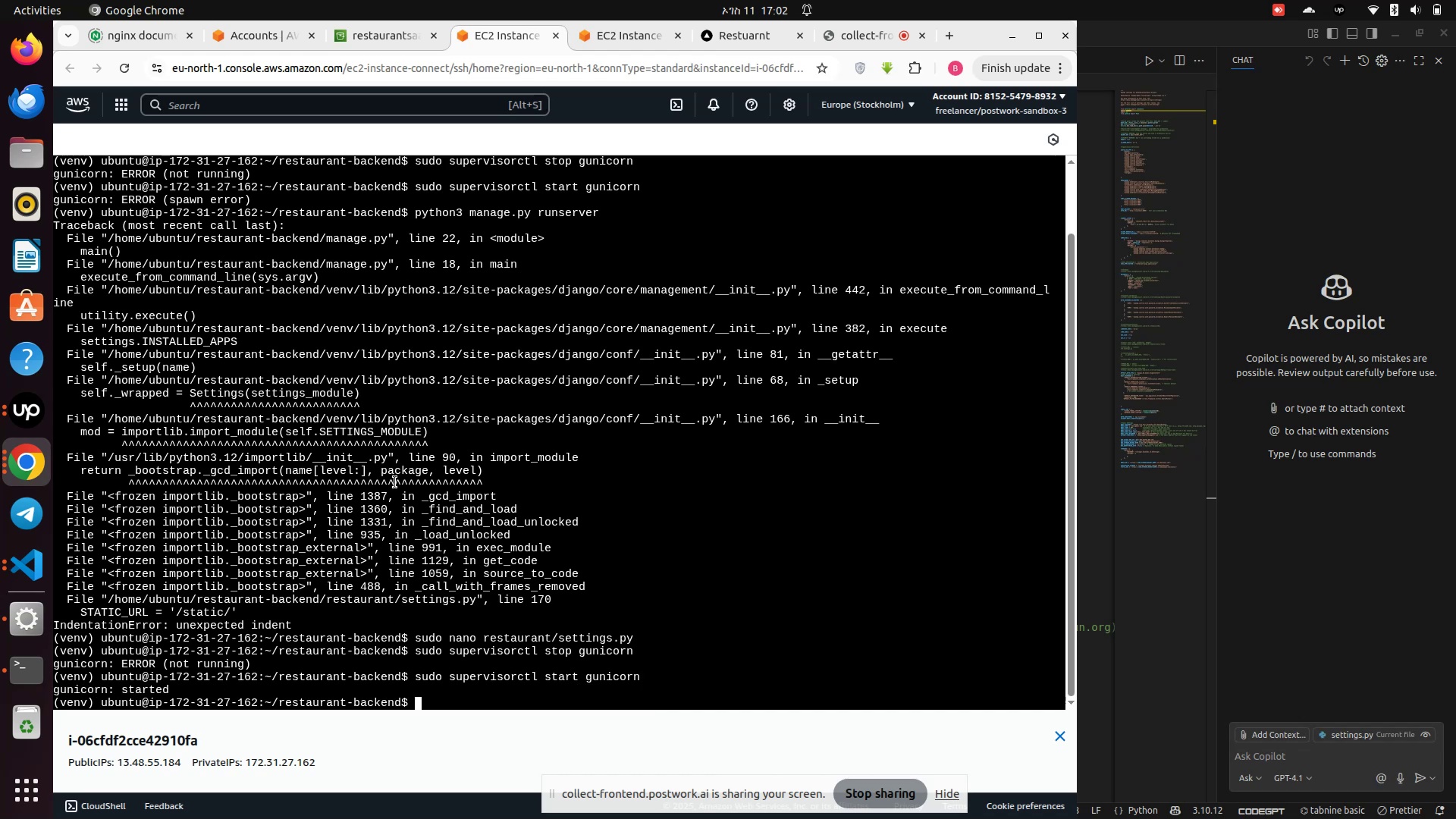 
wait(7.14)
 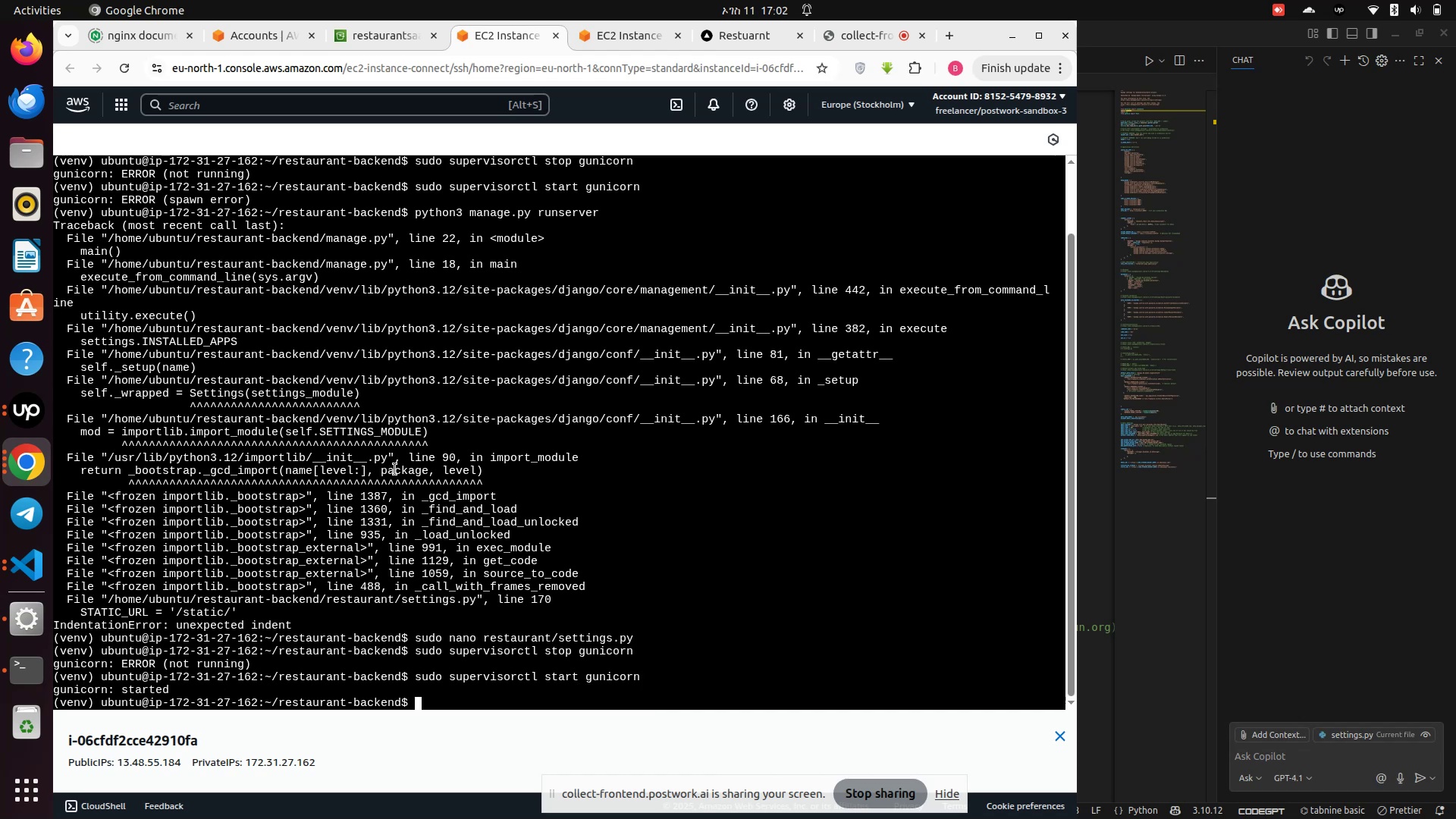 
left_click([440, 742])
 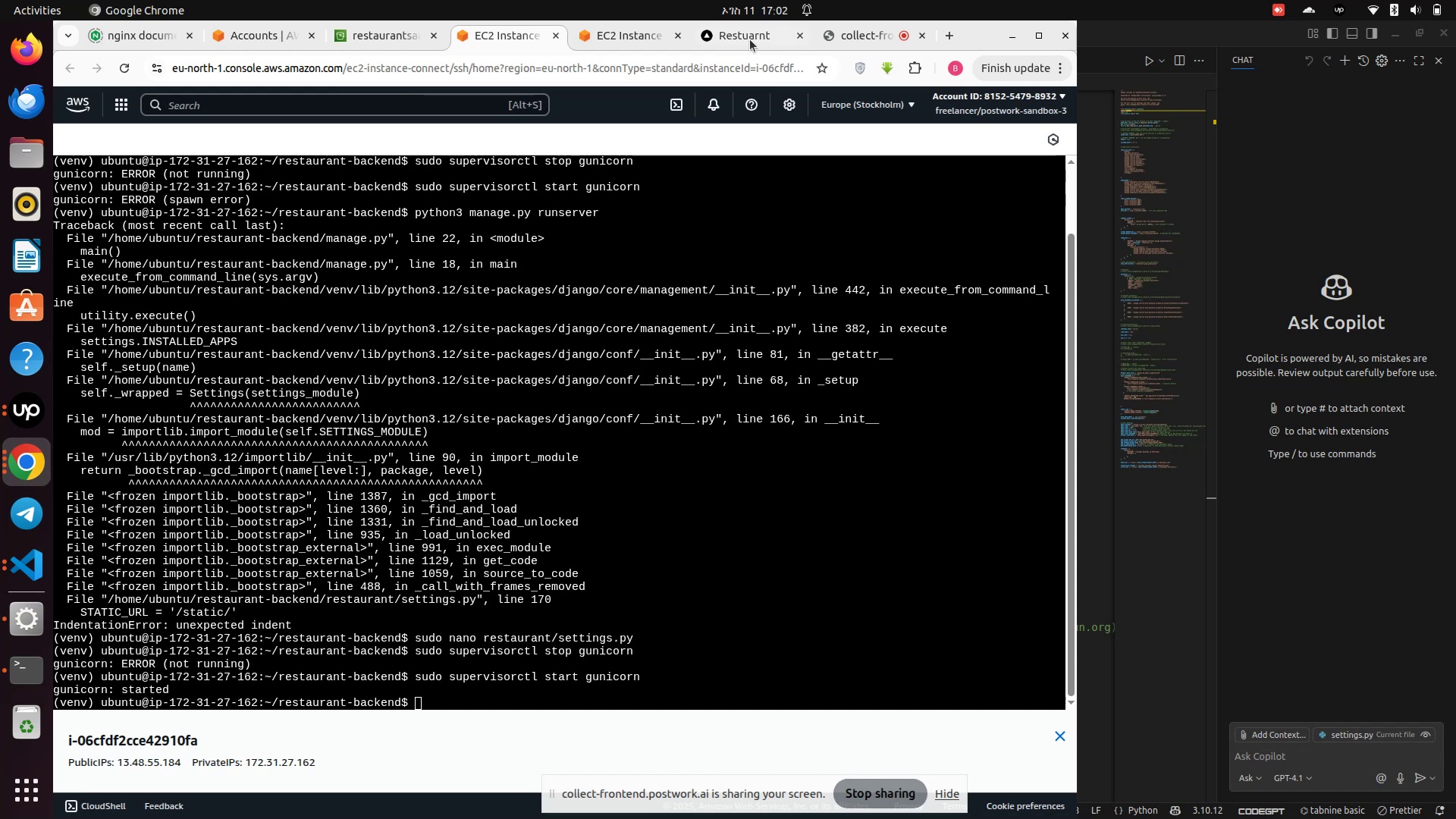 
left_click([745, 40])
 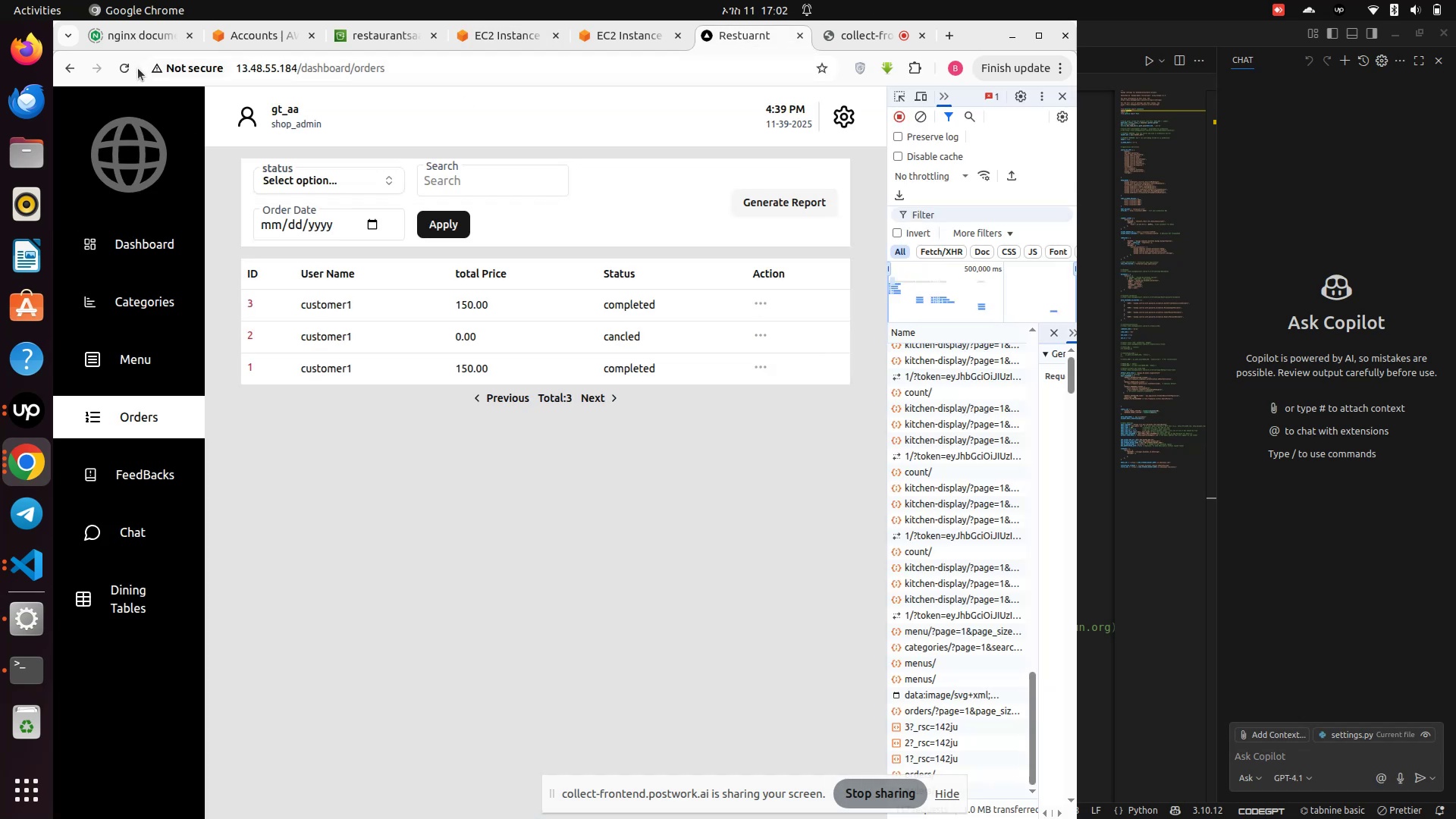 
left_click([130, 70])
 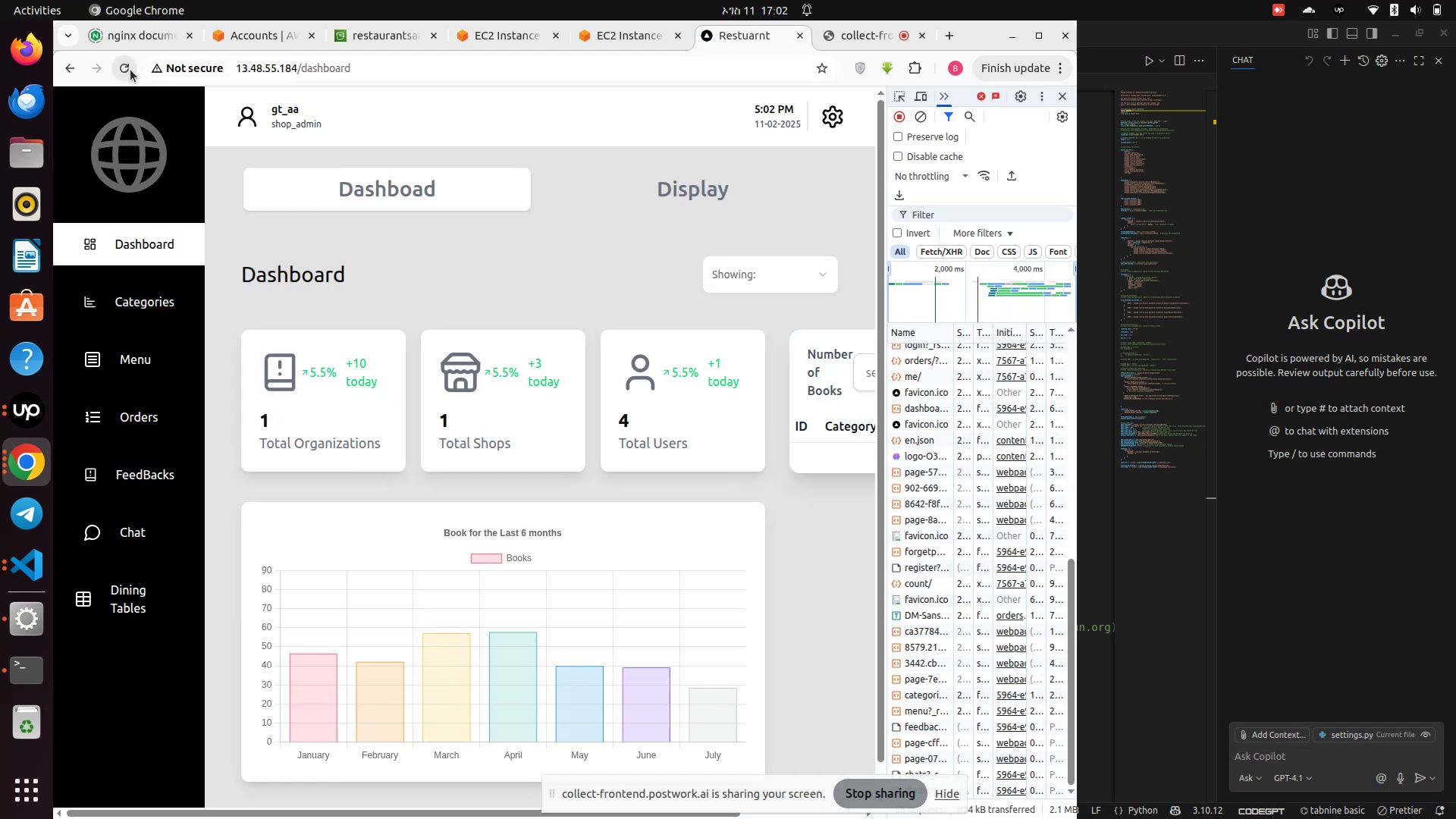 
wait(9.82)
 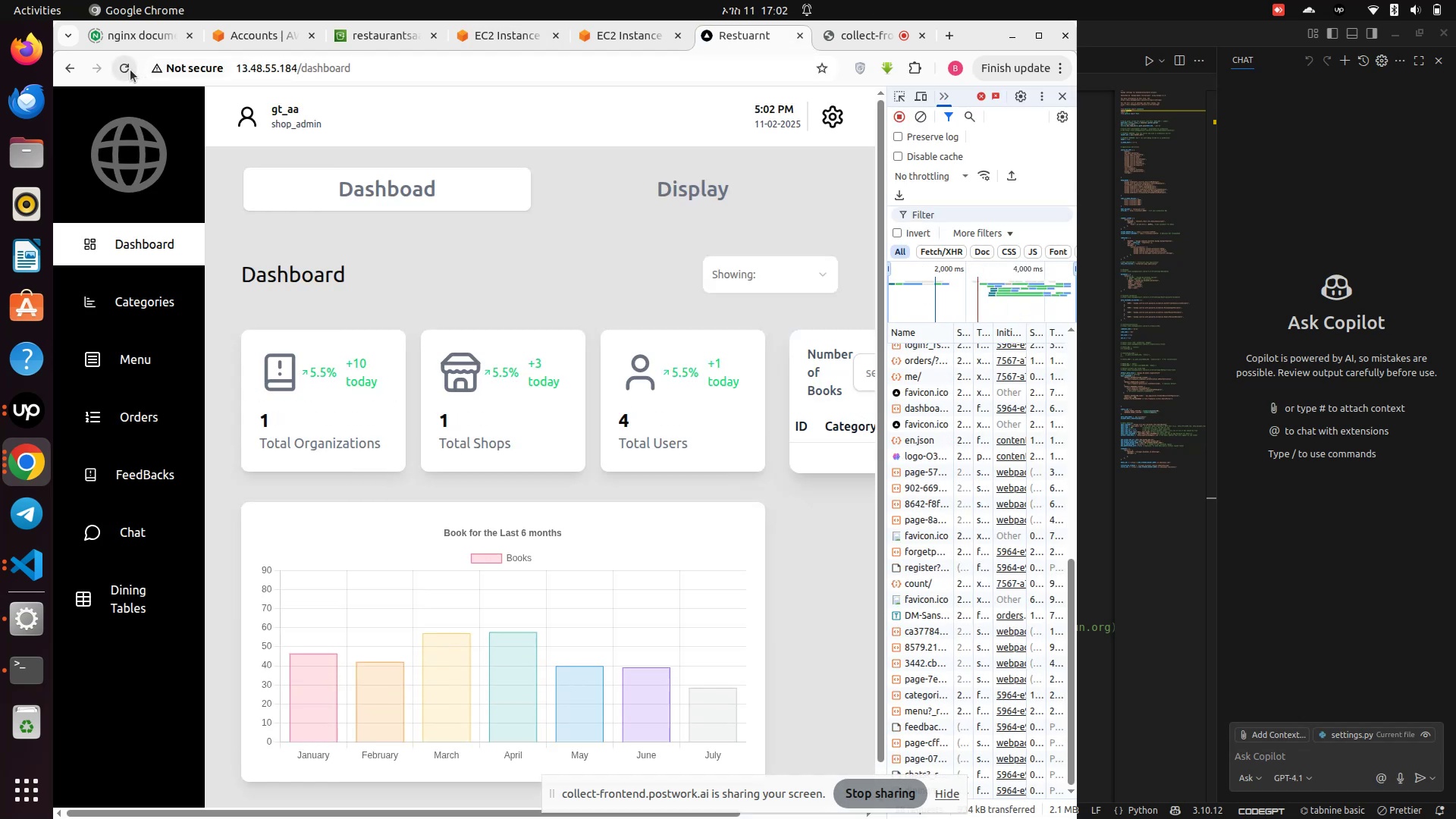 
left_click([846, 36])
 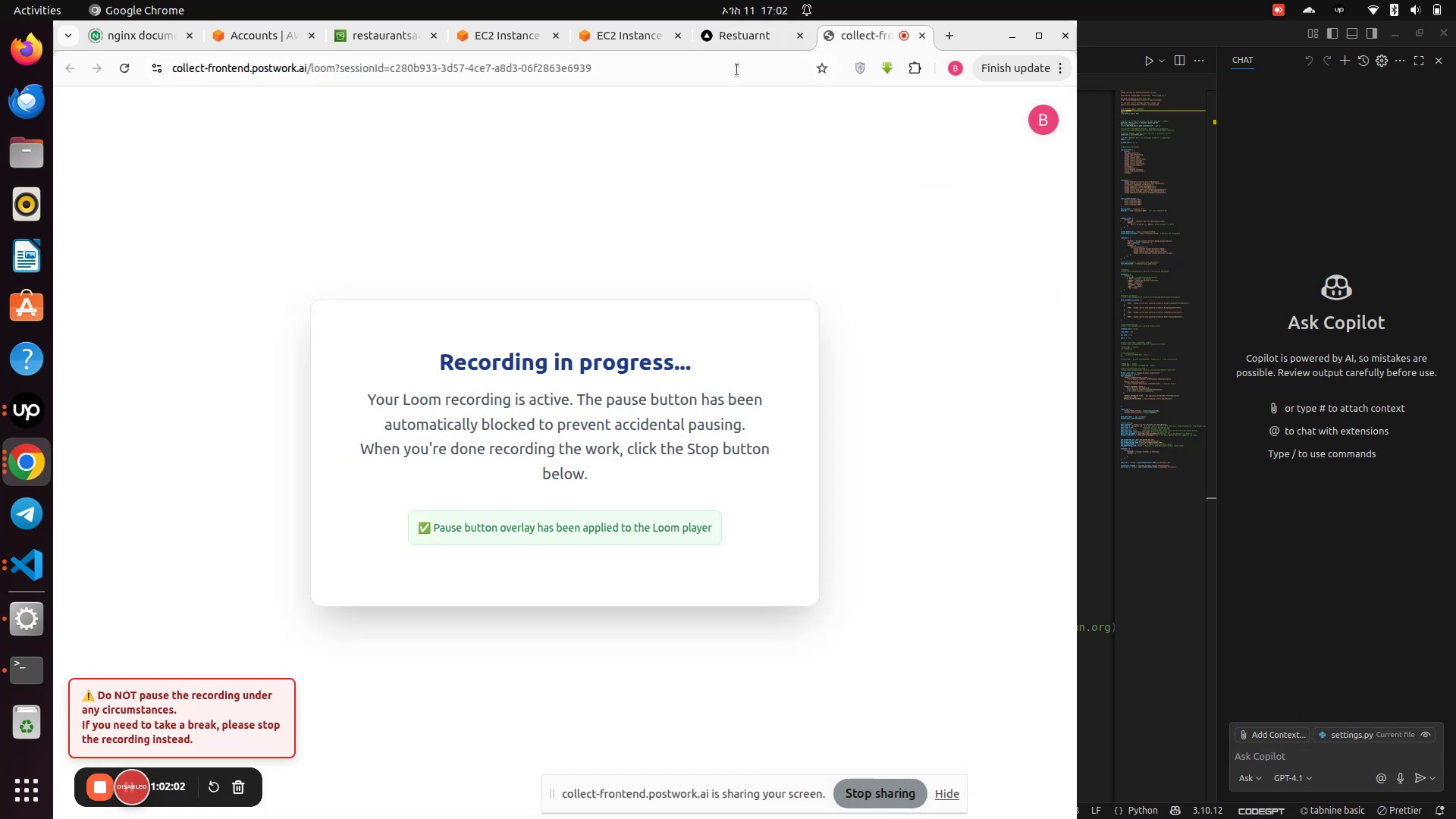 
left_click([734, 43])
 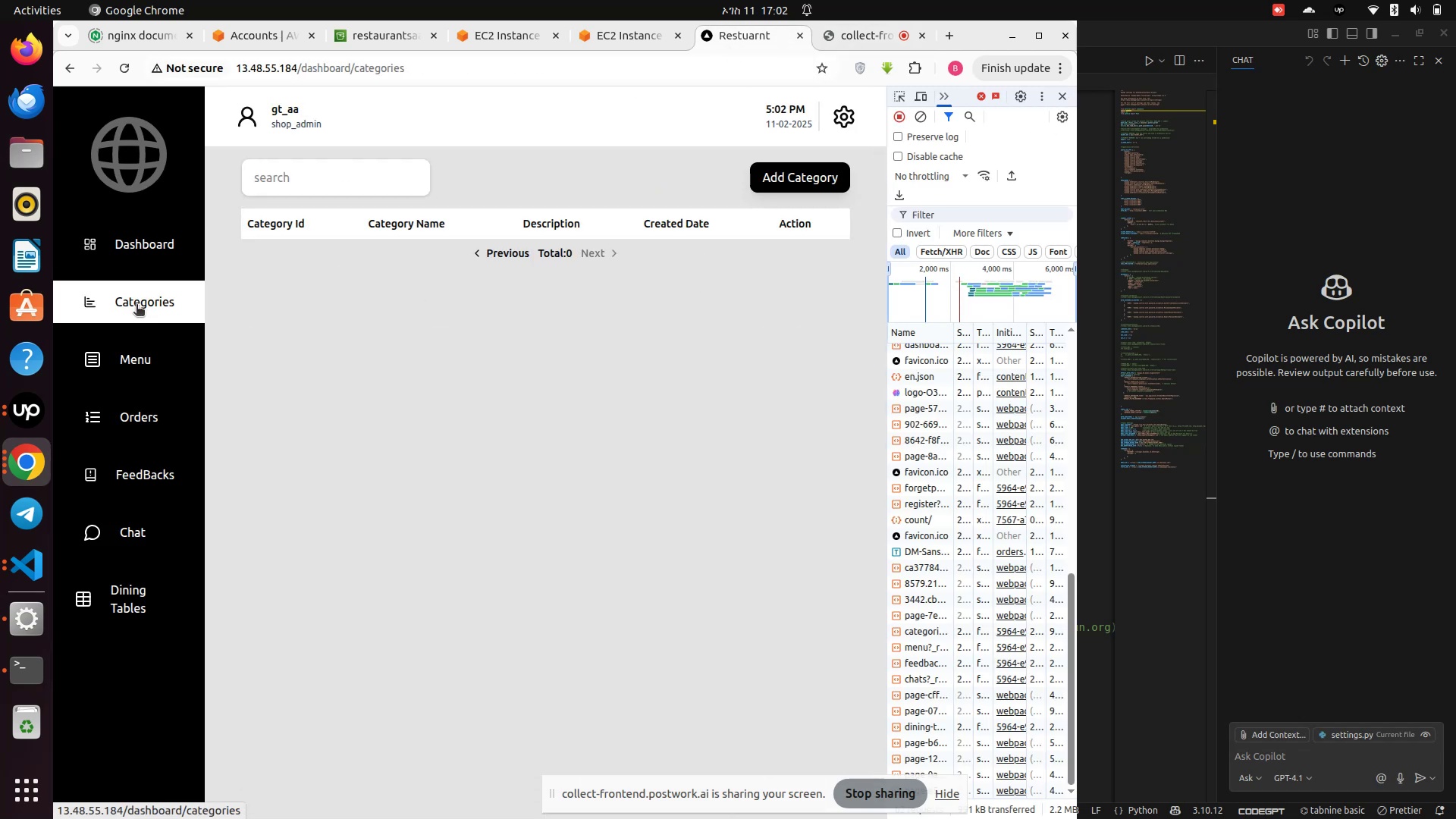 
left_click([149, 376])
 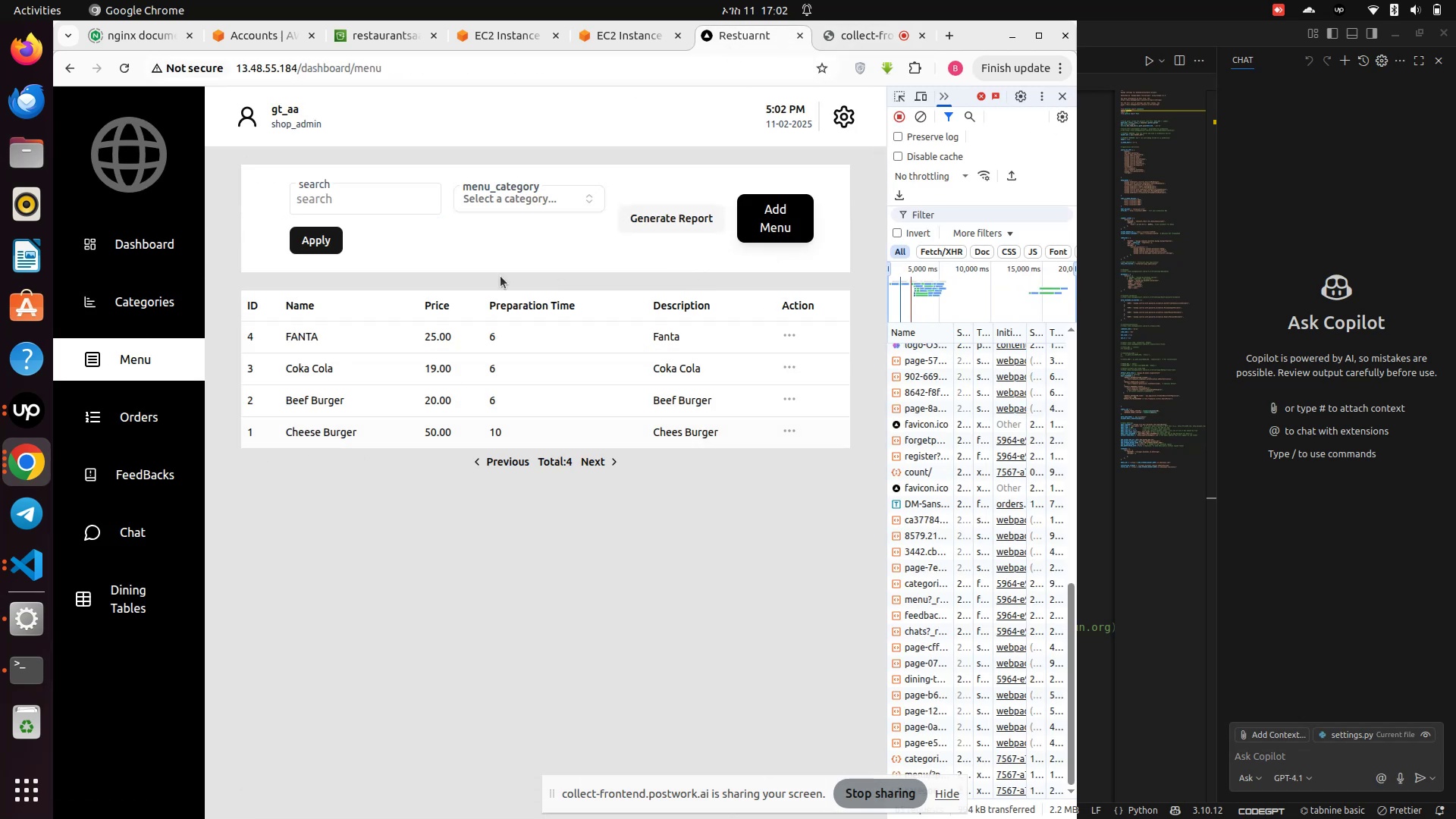 
left_click([653, 221])
 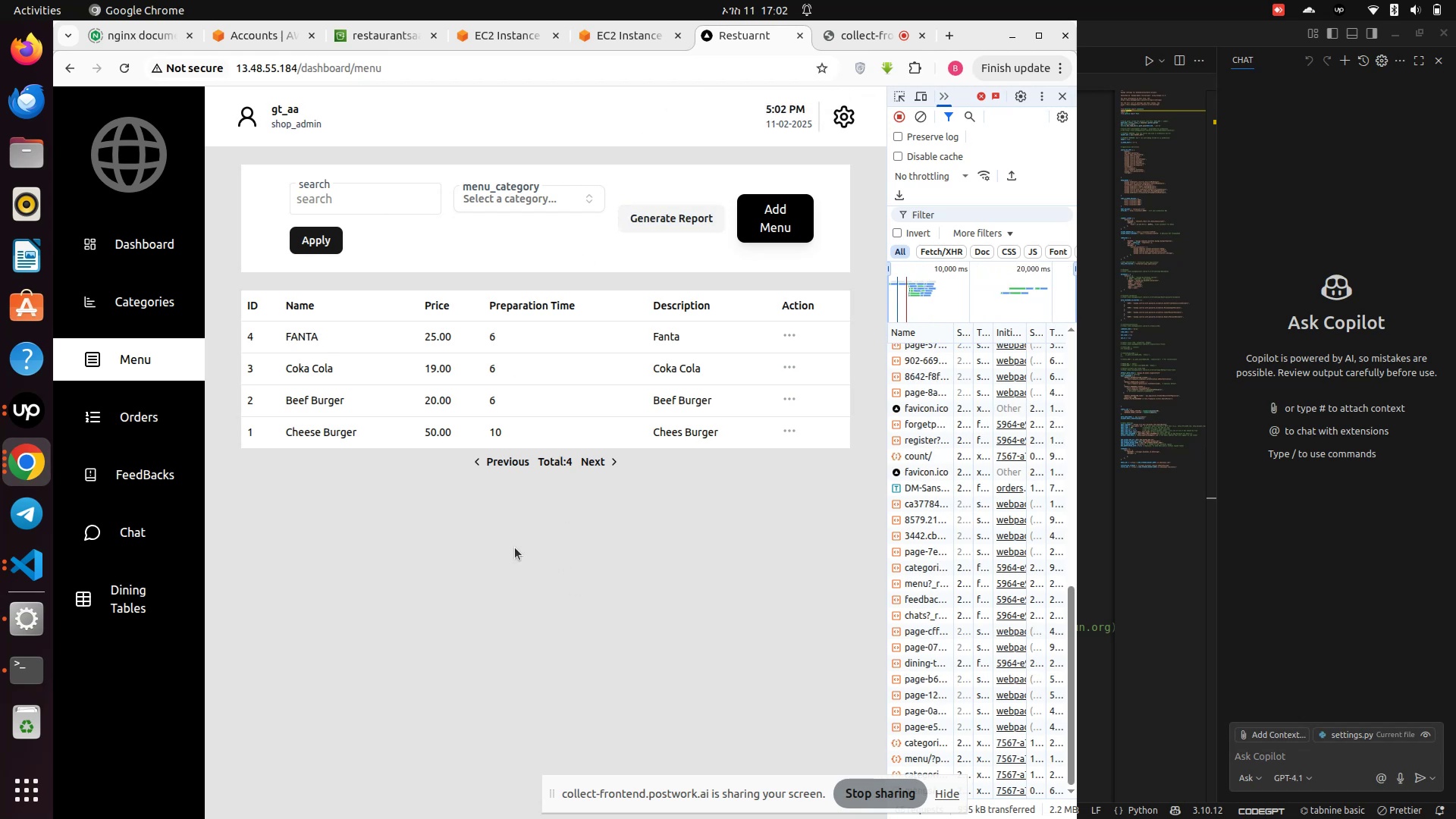 
wait(7.09)
 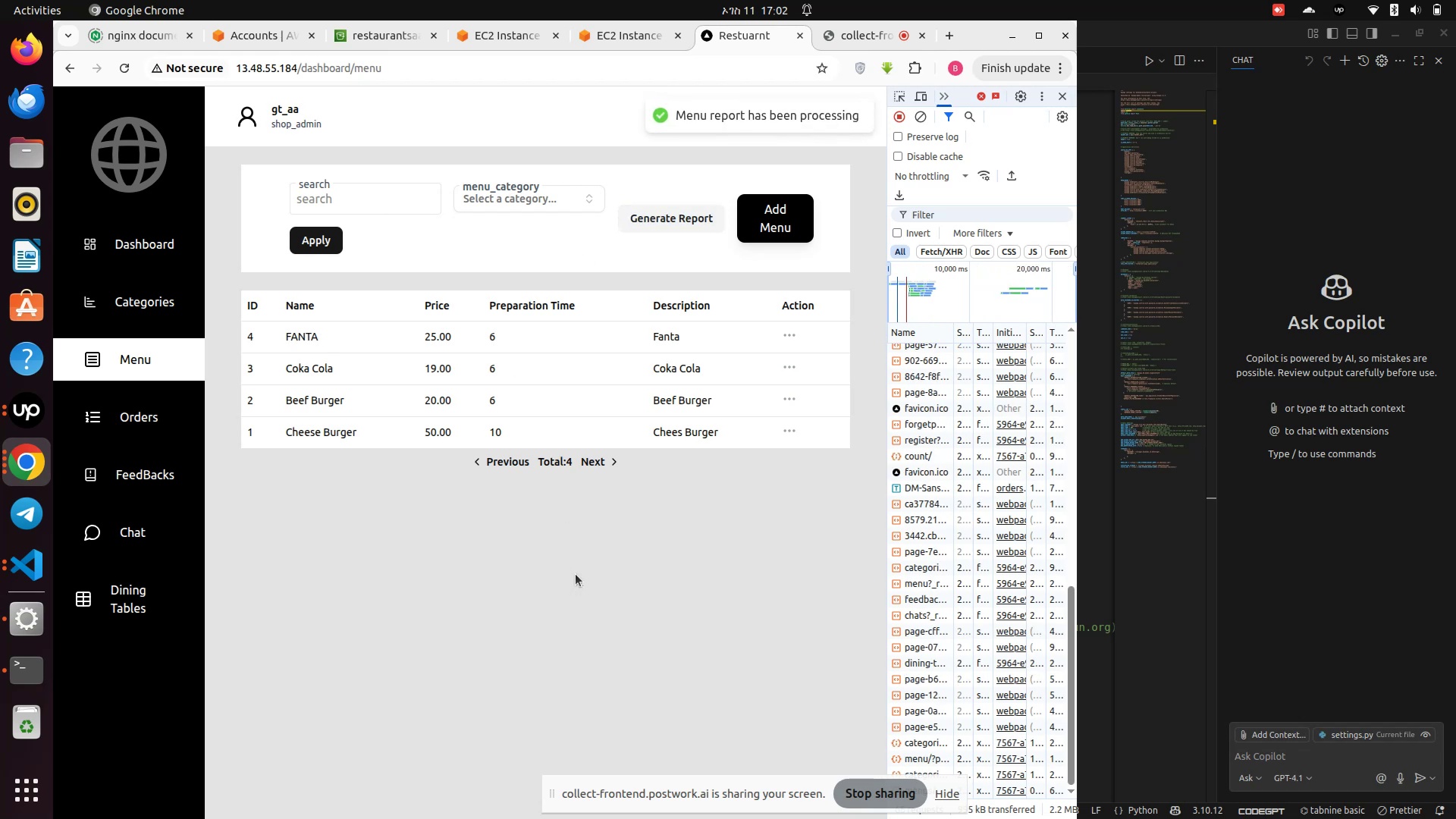 
left_click([125, 71])
 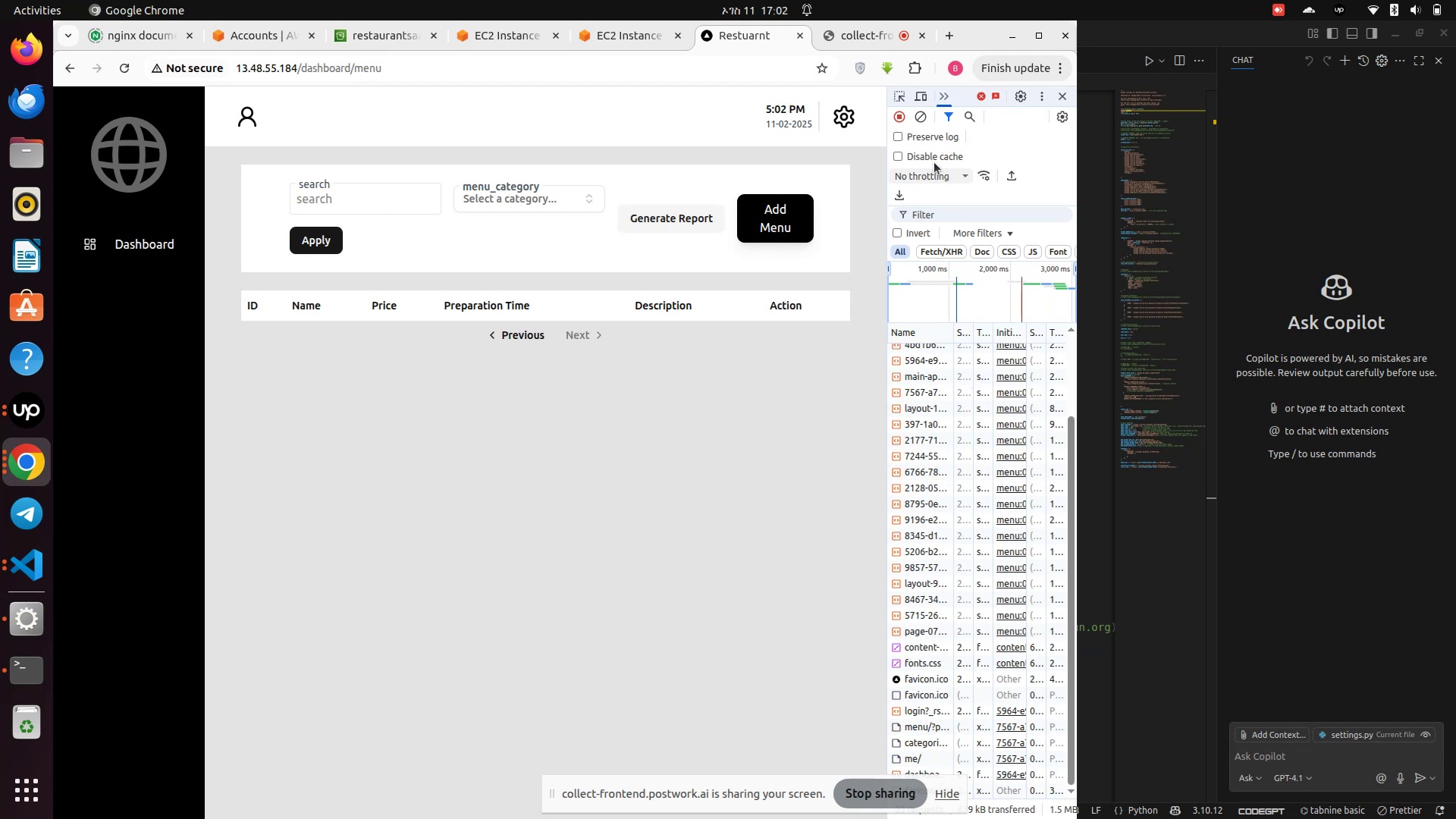 
left_click([942, 106])
 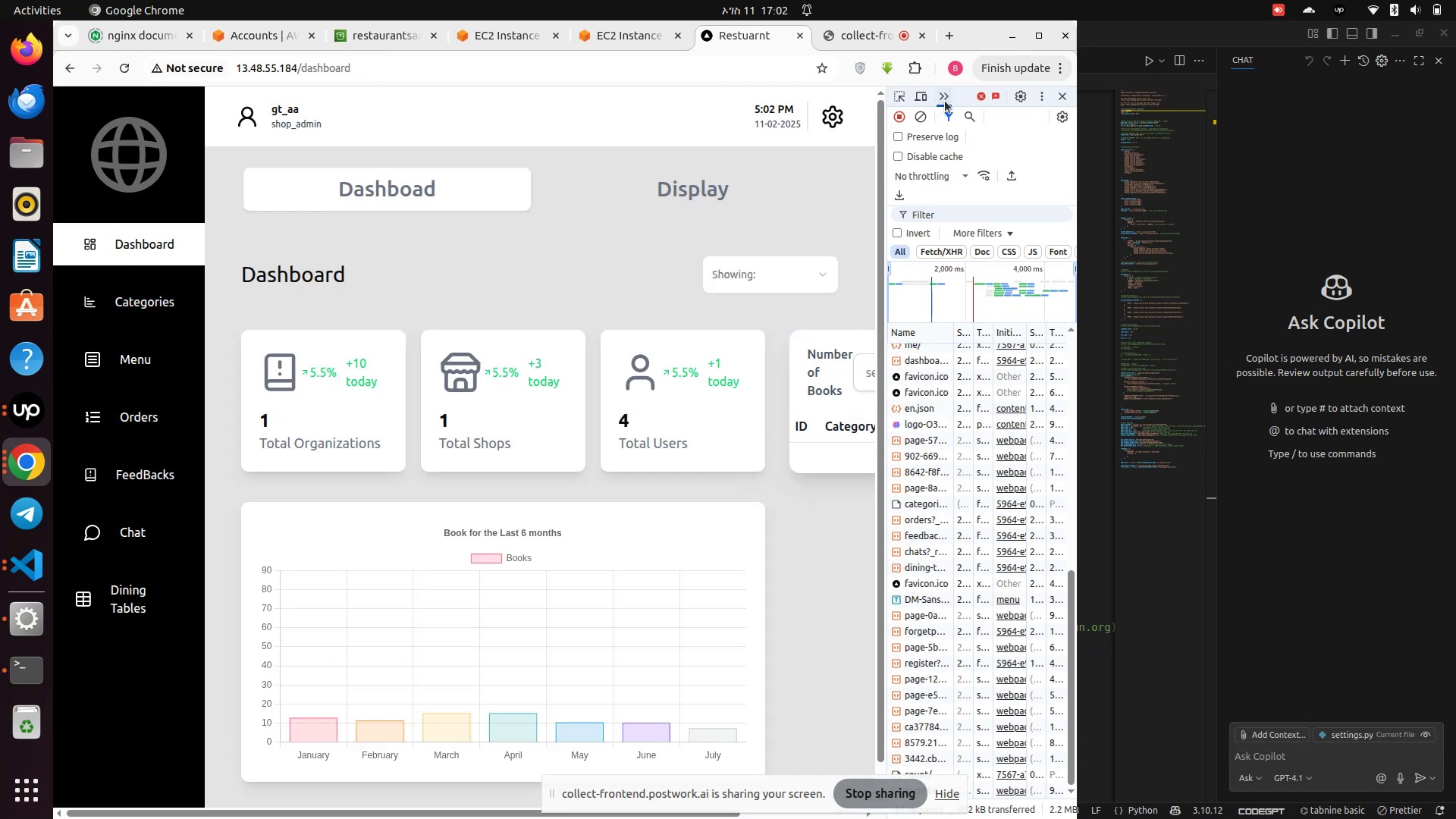 
left_click([945, 101])
 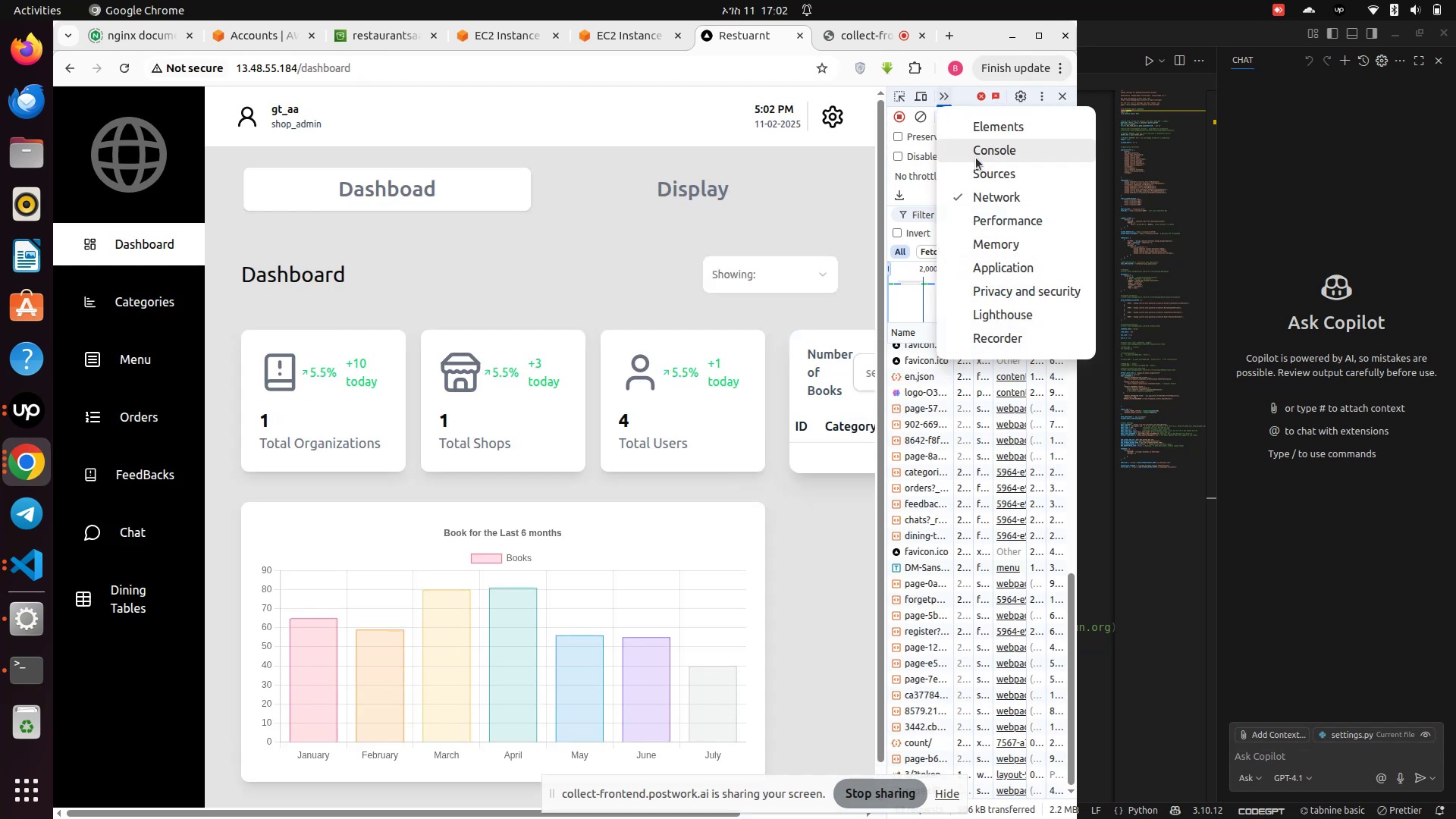 
left_click([981, 144])
 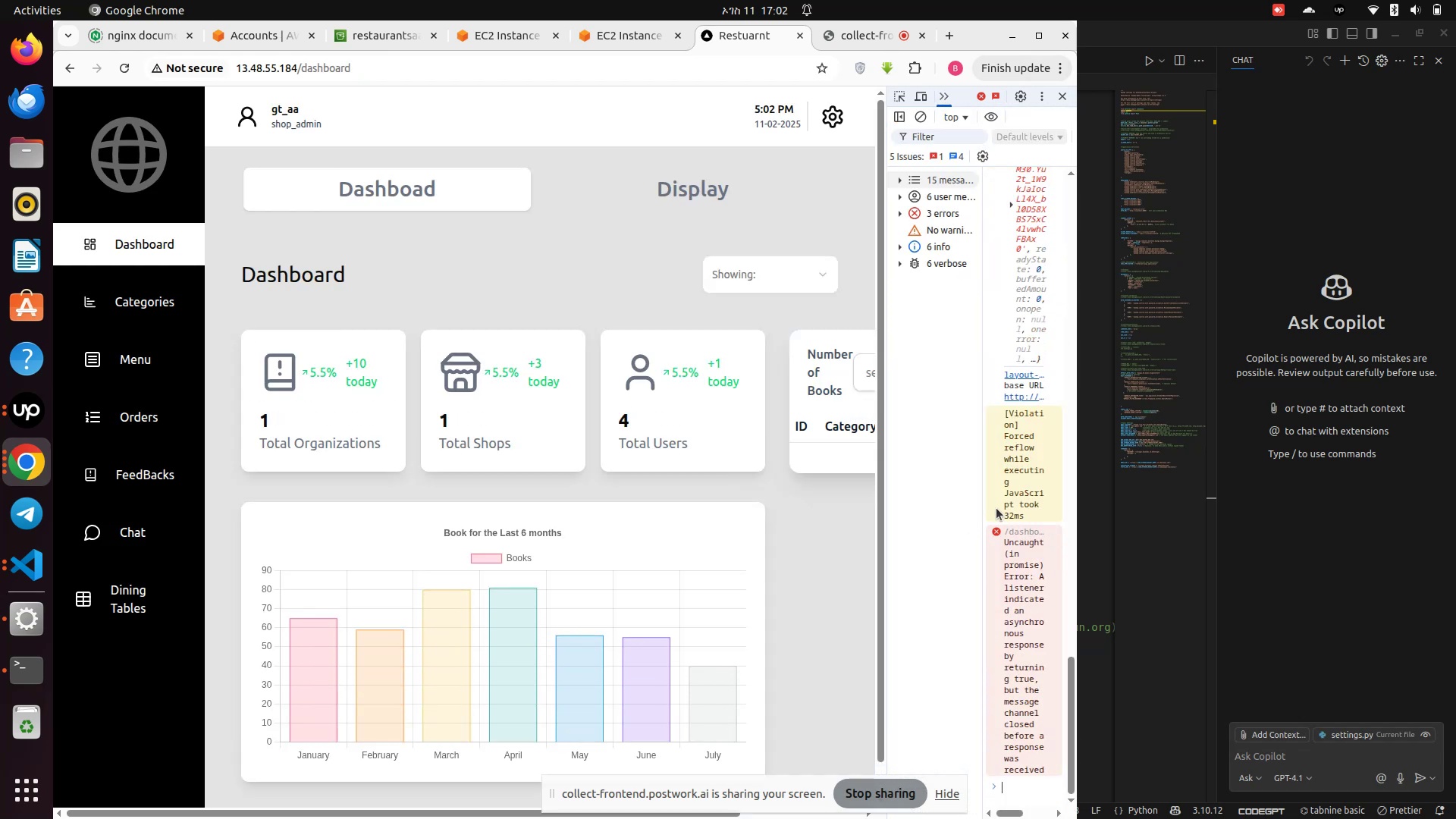 
scroll: coordinate [971, 394], scroll_direction: up, amount: 3.0
 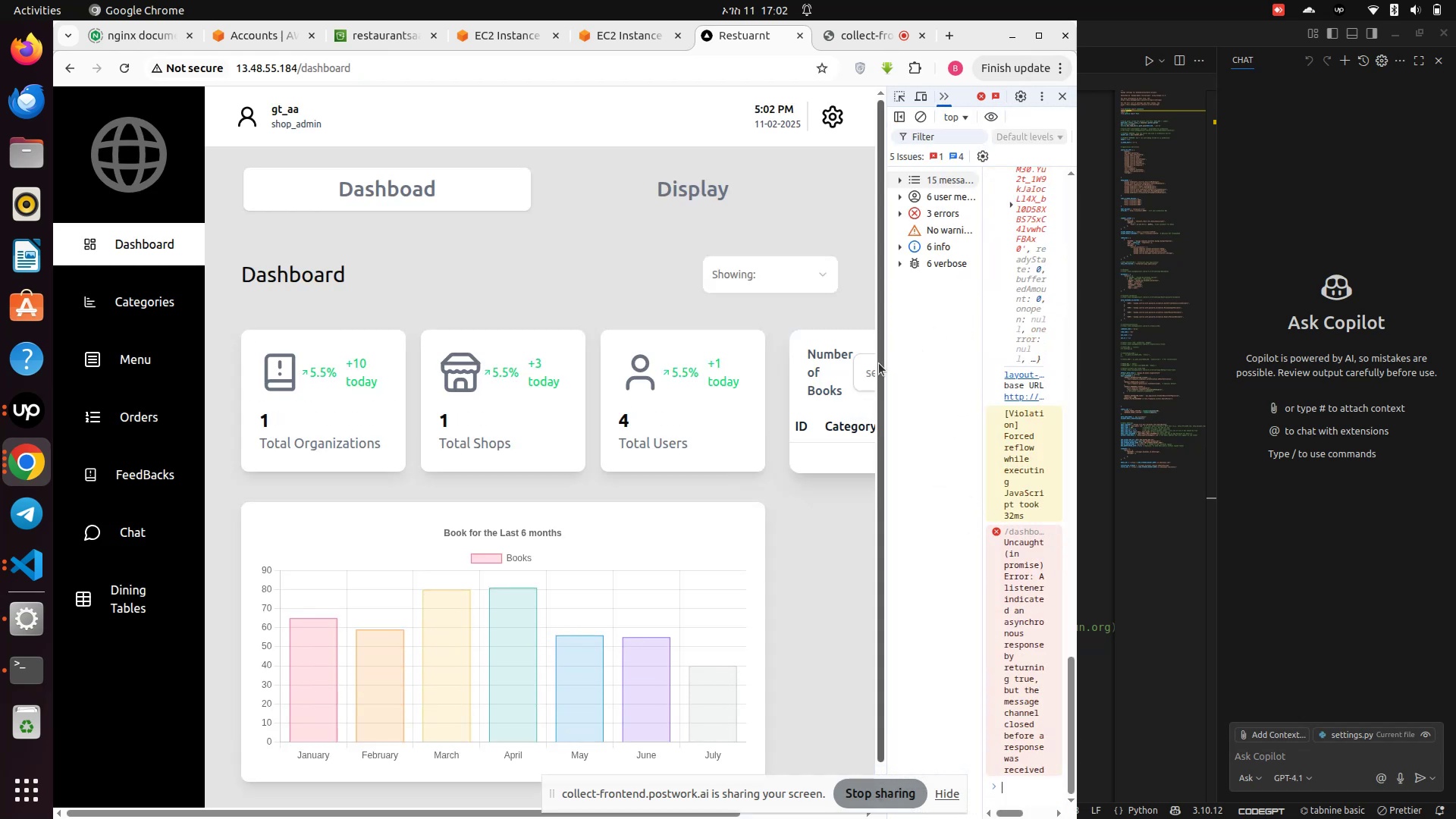 
left_click([879, 363])
 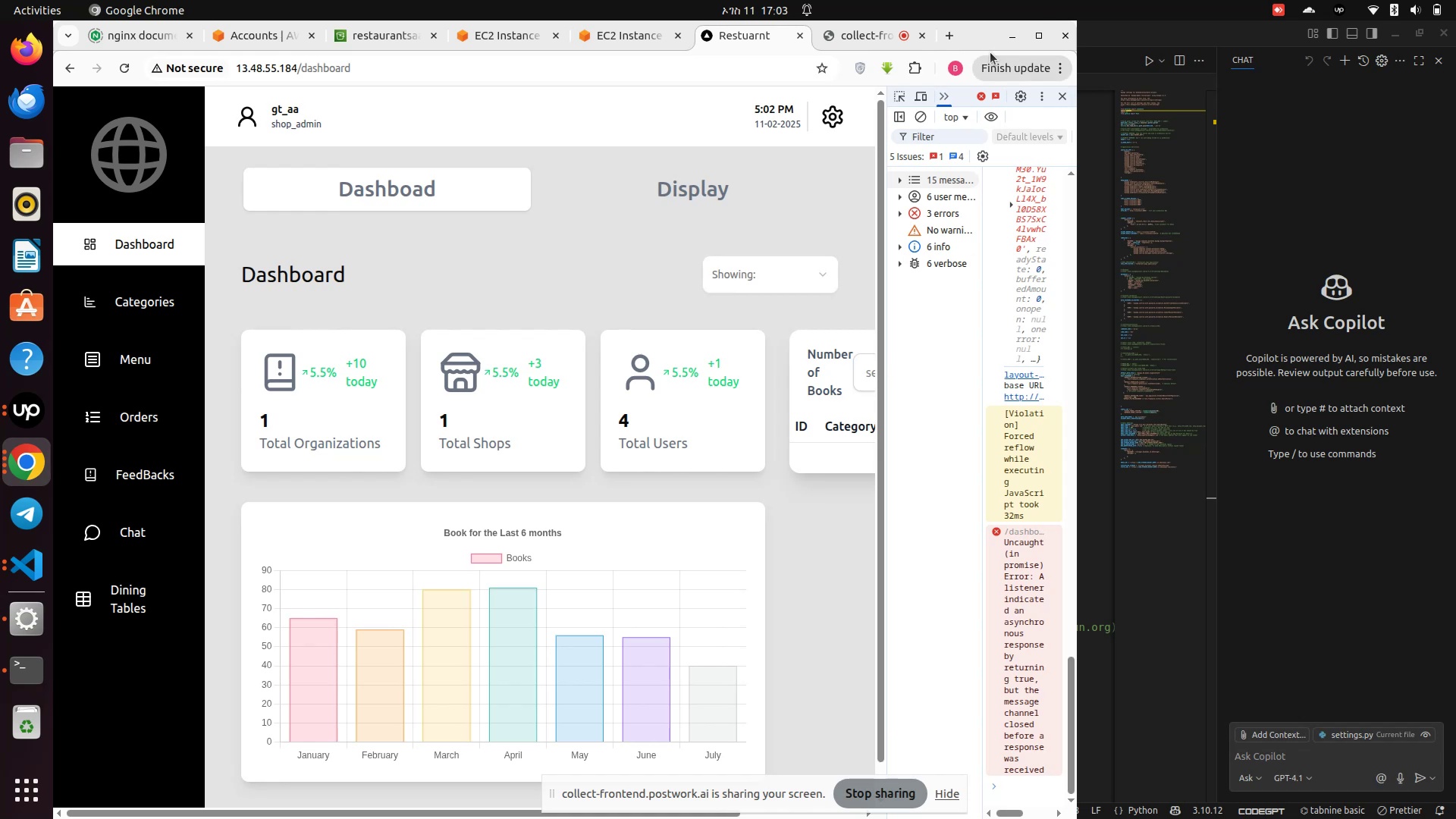 
double_click([979, 42])
 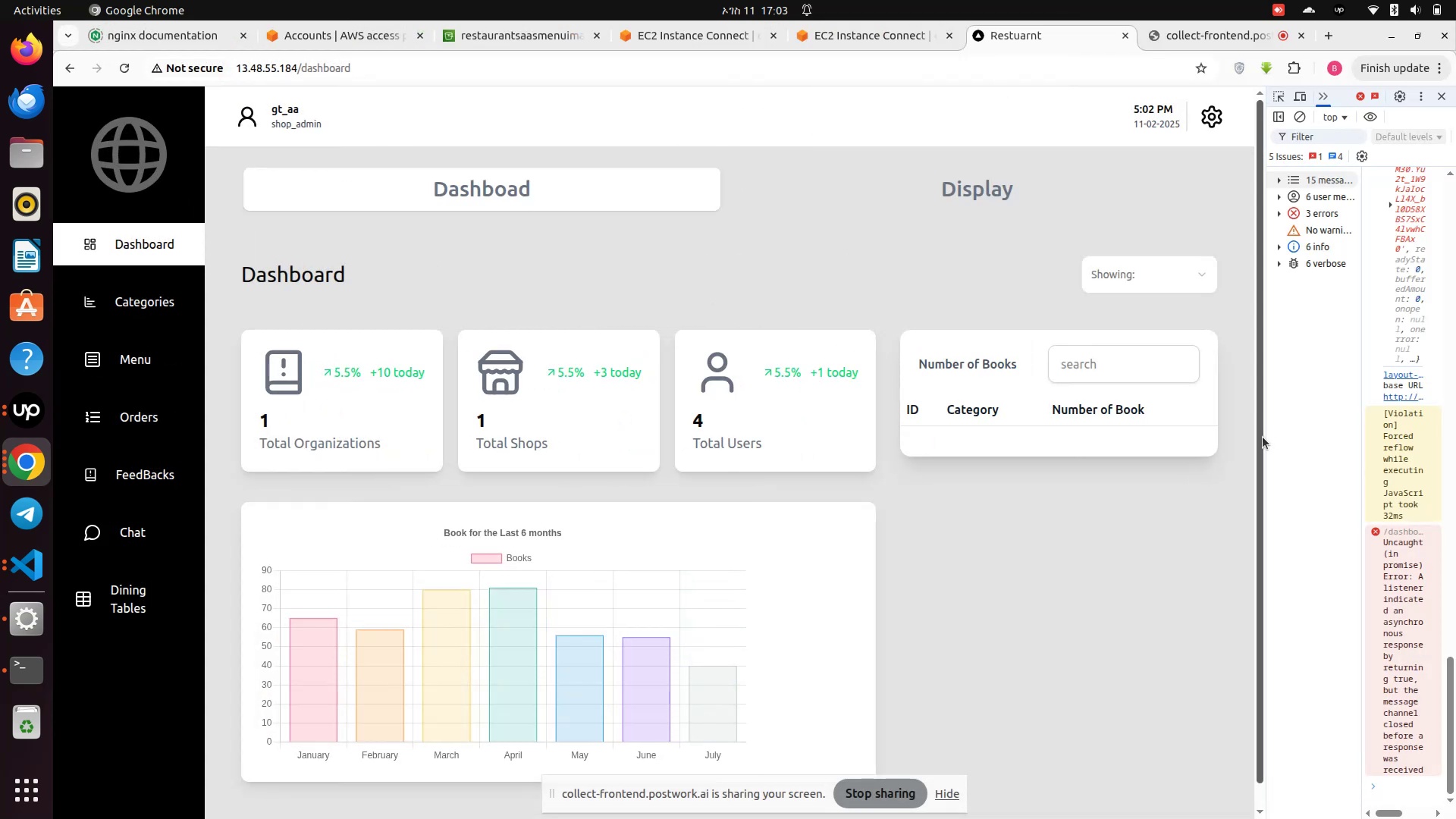 
left_click_drag(start_coordinate=[1266, 425], to_coordinate=[1035, 441])
 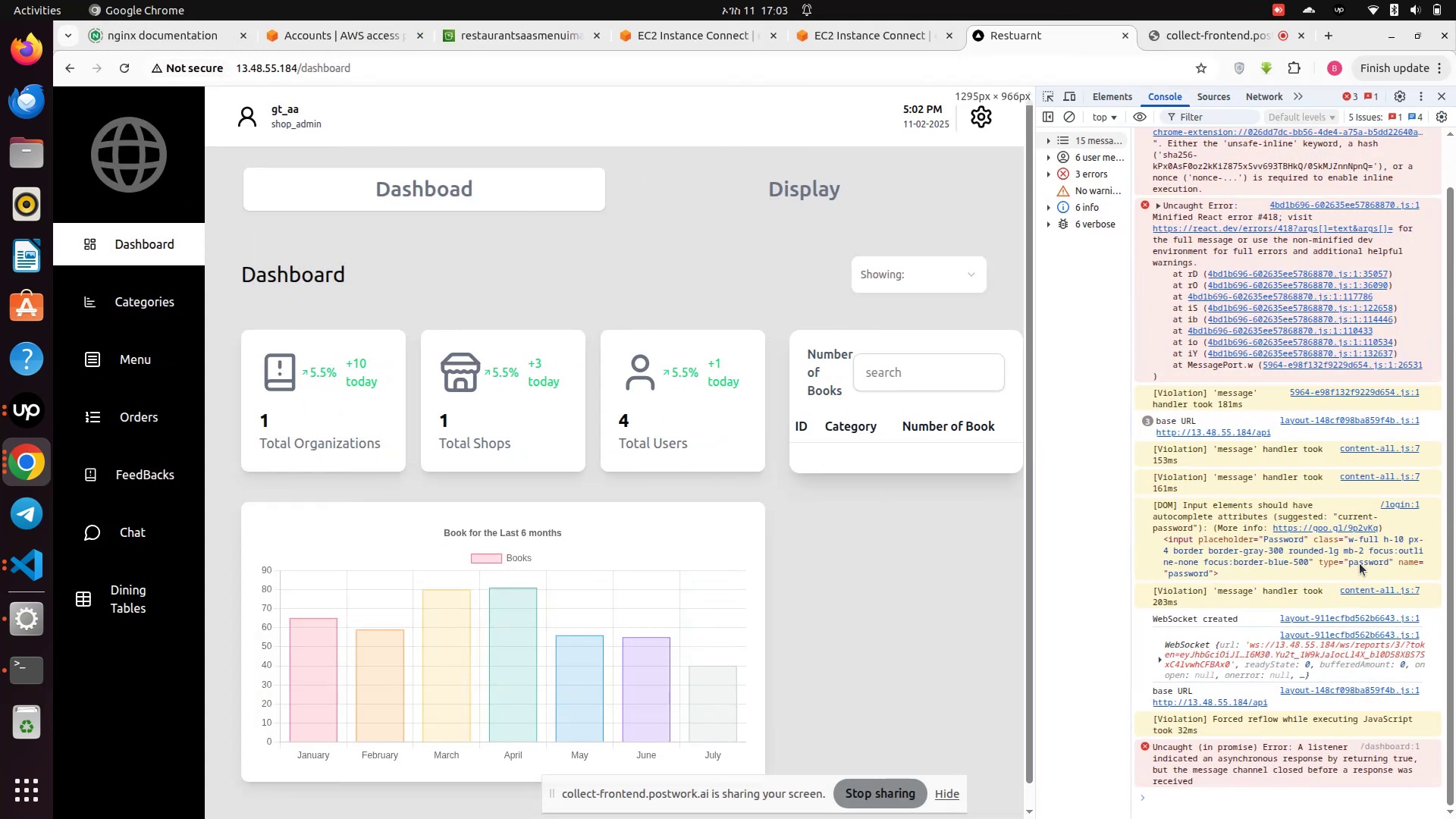 
scroll: coordinate [1360, 610], scroll_direction: down, amount: 4.0
 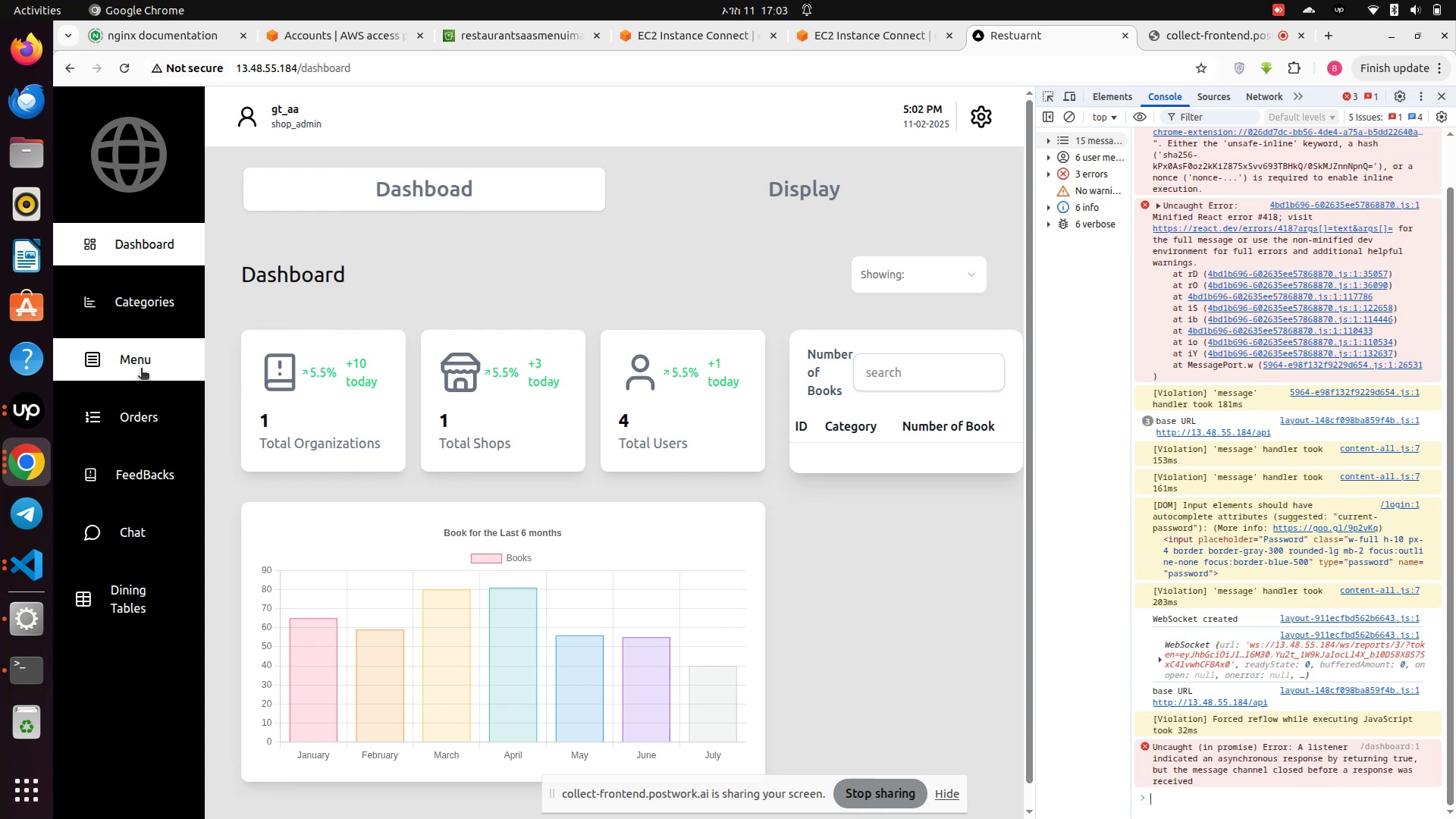 
left_click([141, 353])
 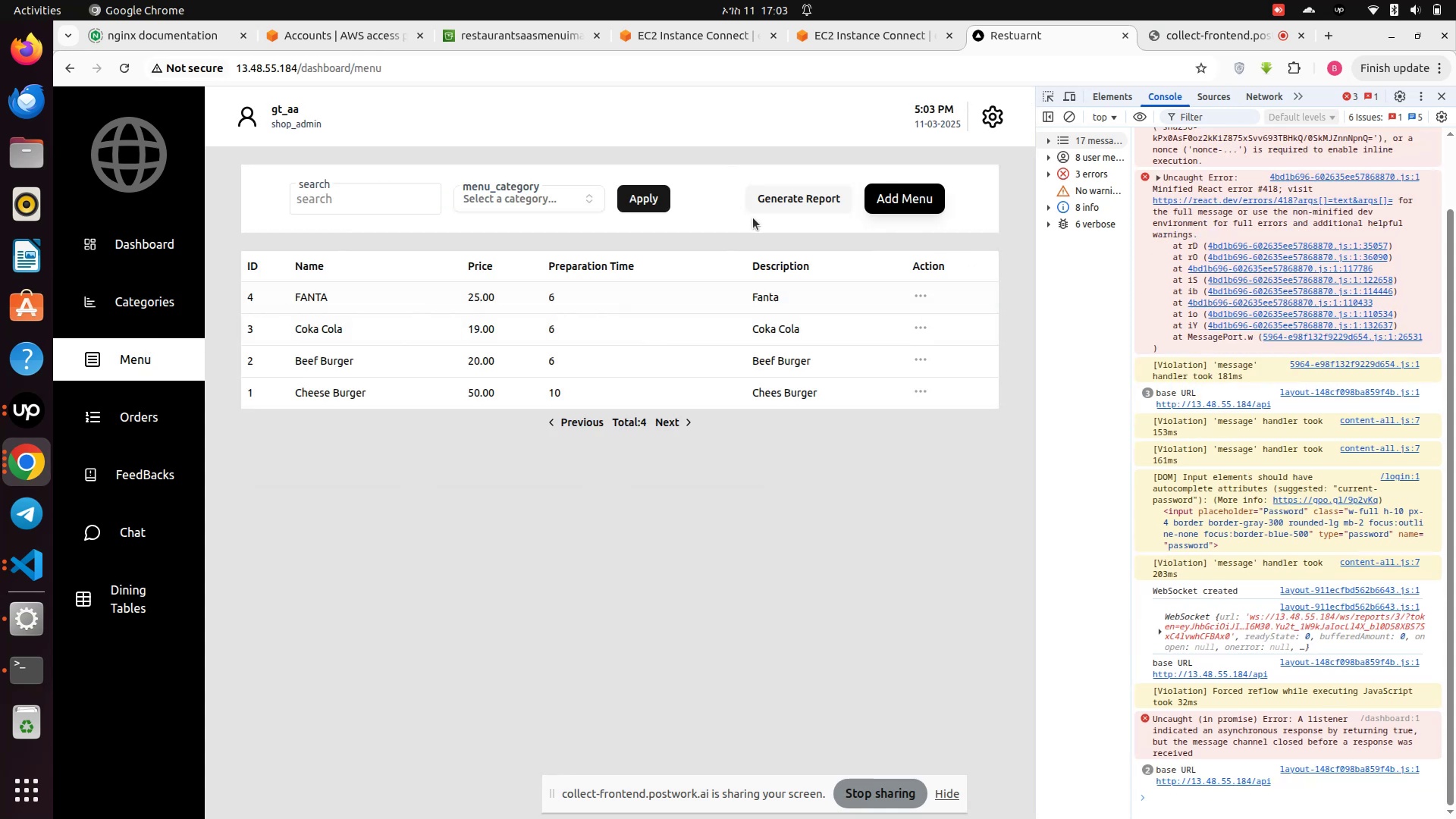 
left_click([805, 203])
 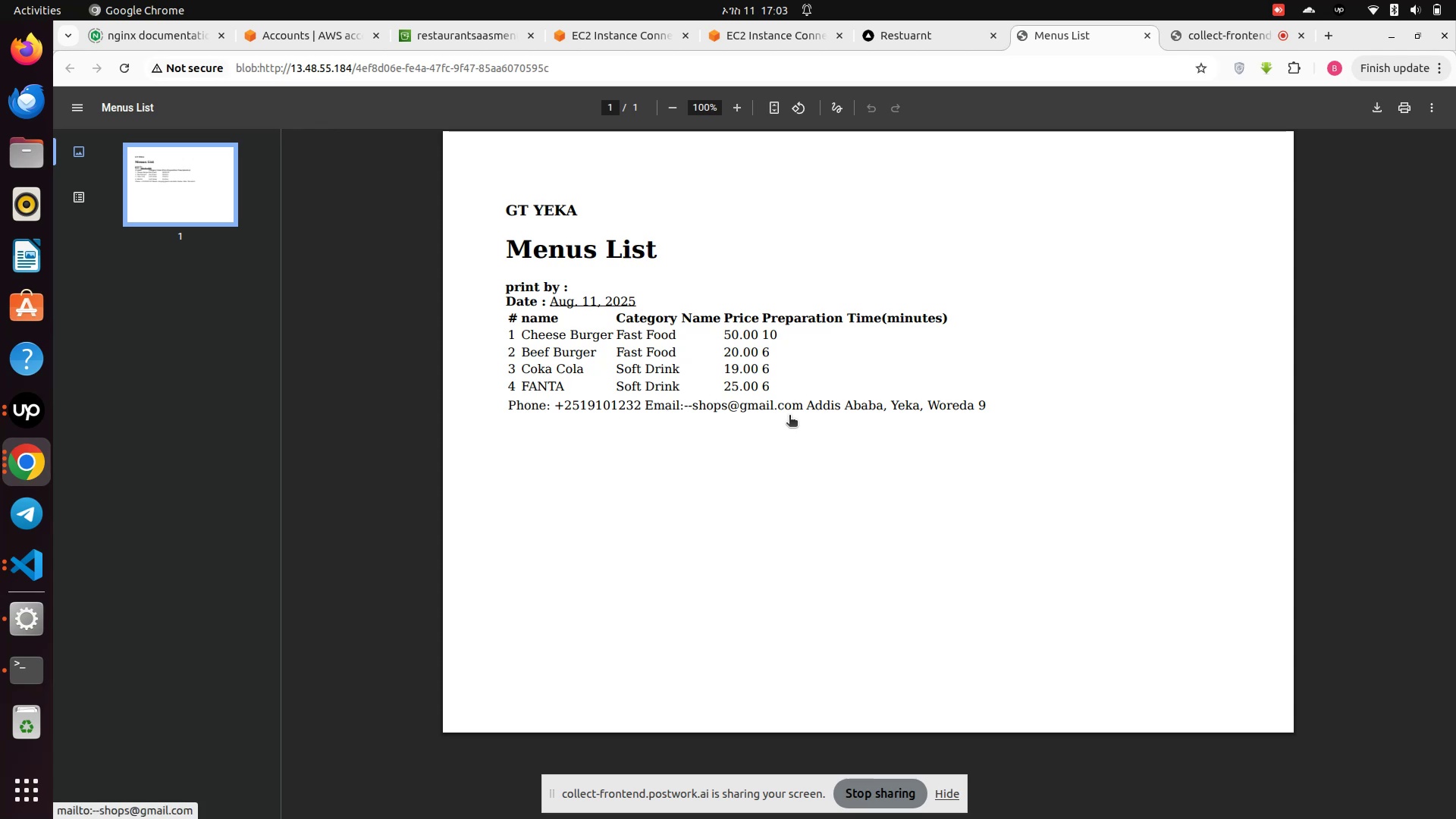 
wait(6.85)
 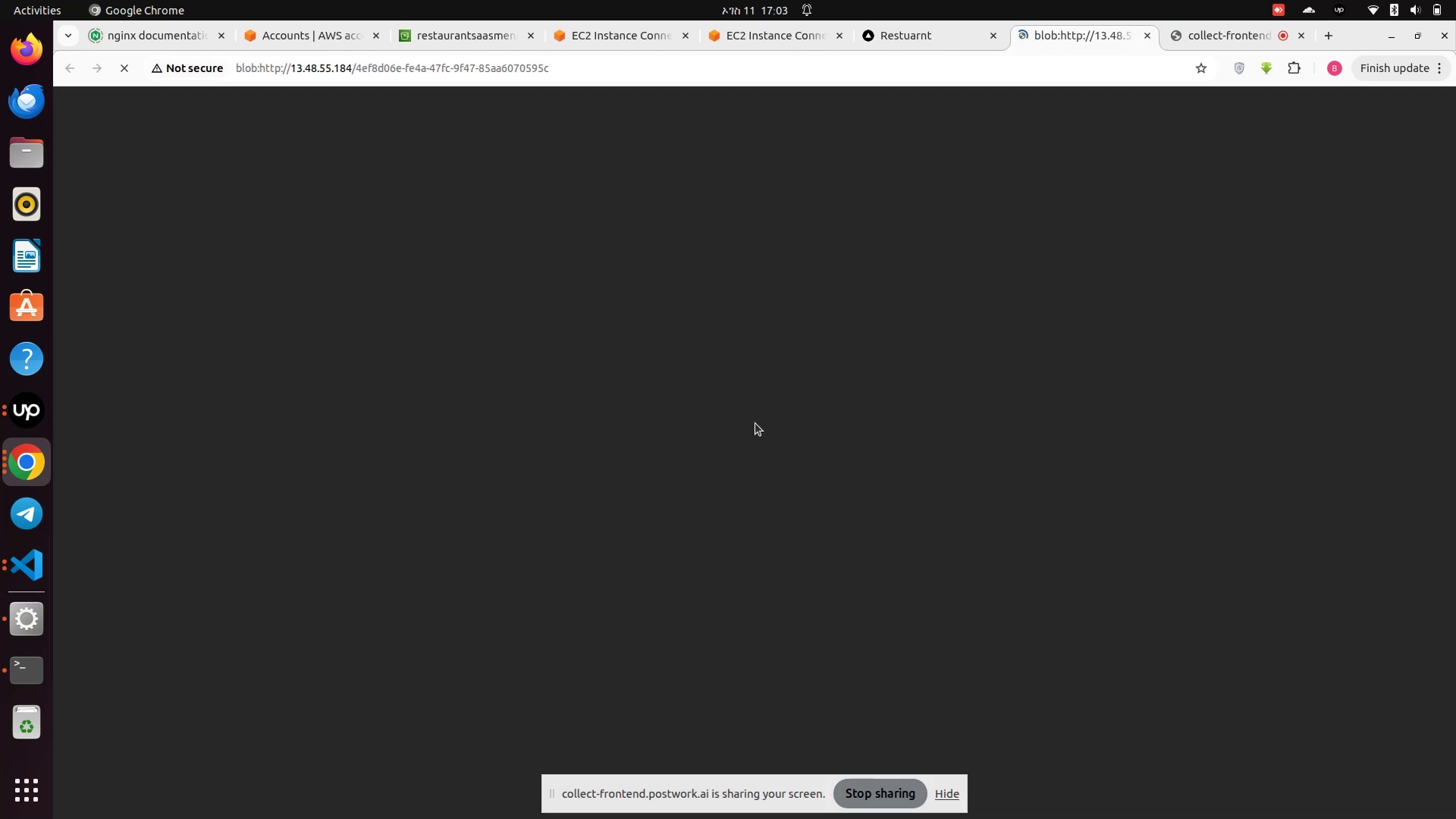 
left_click([32, 574])
 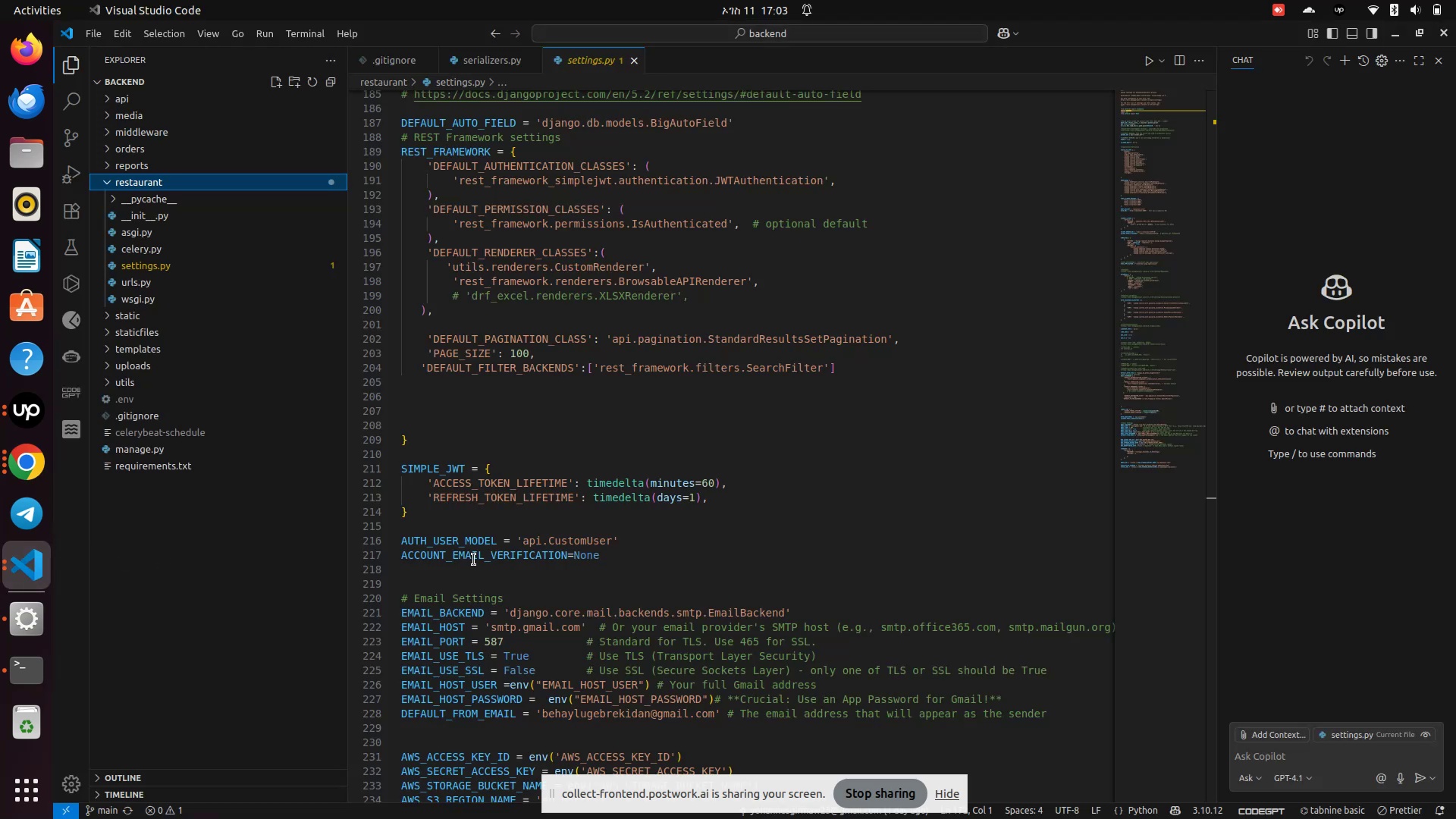 
wait(5.6)
 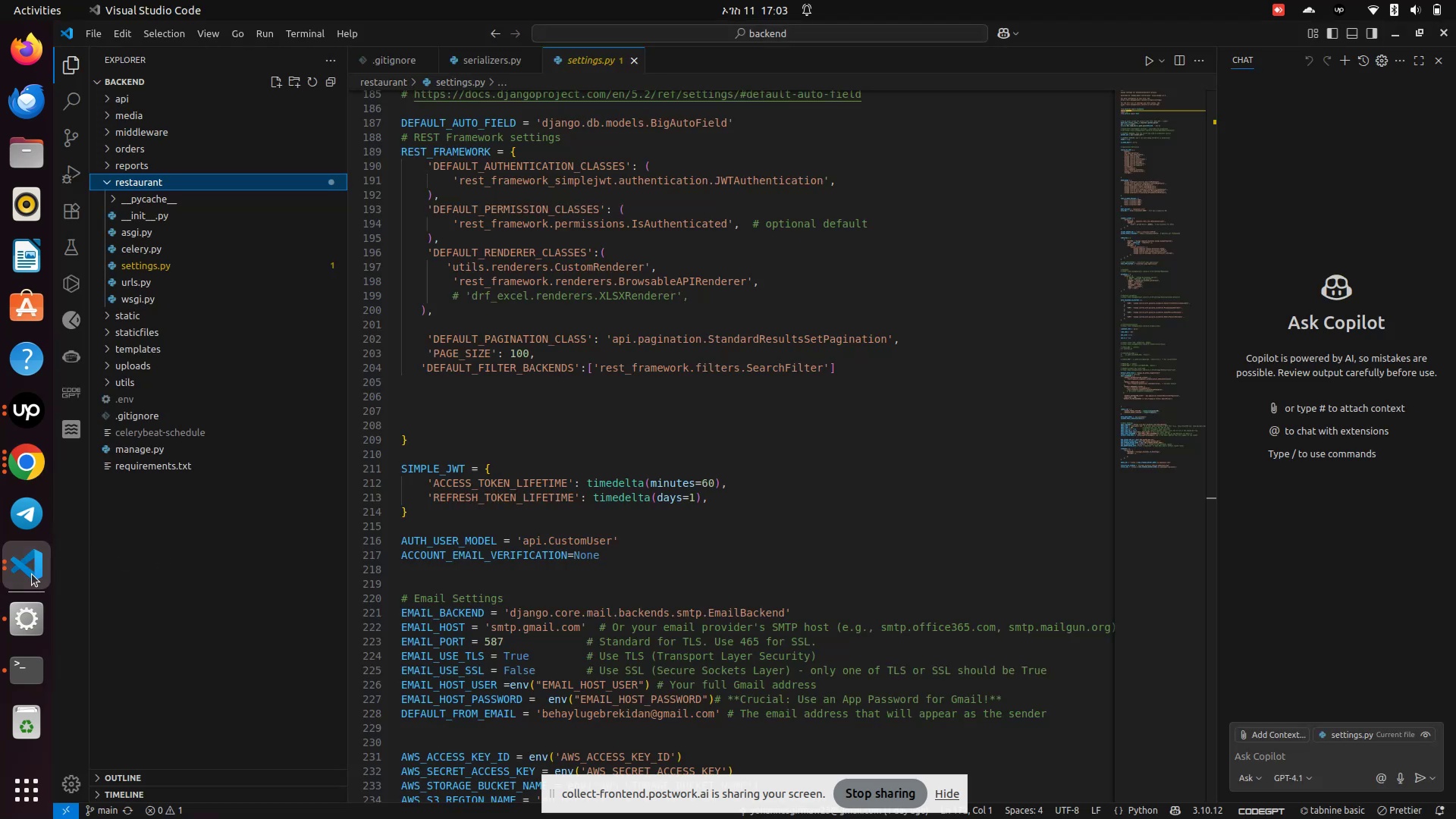 
left_click([15, 472])
 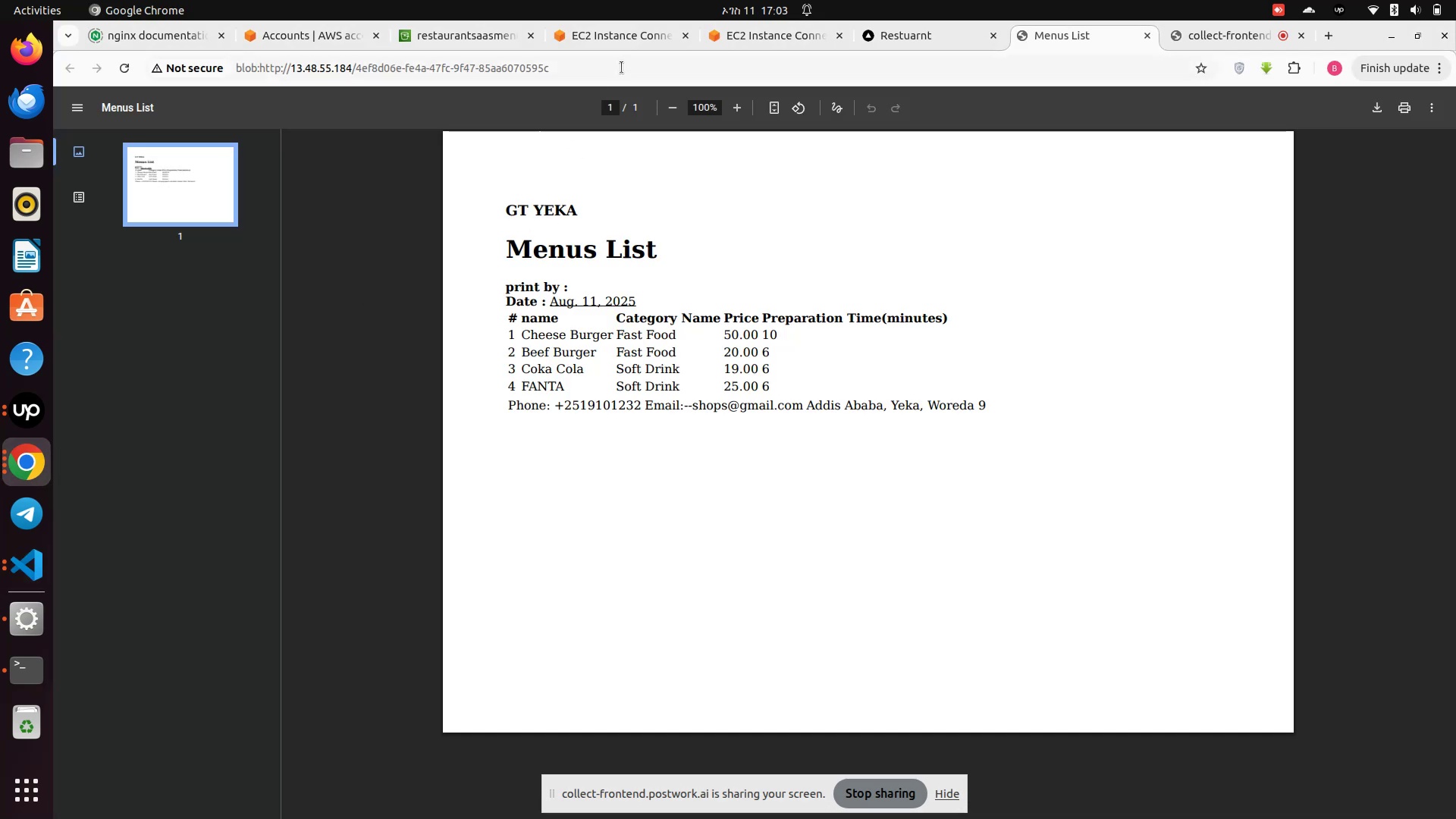 
left_click([634, 48])
 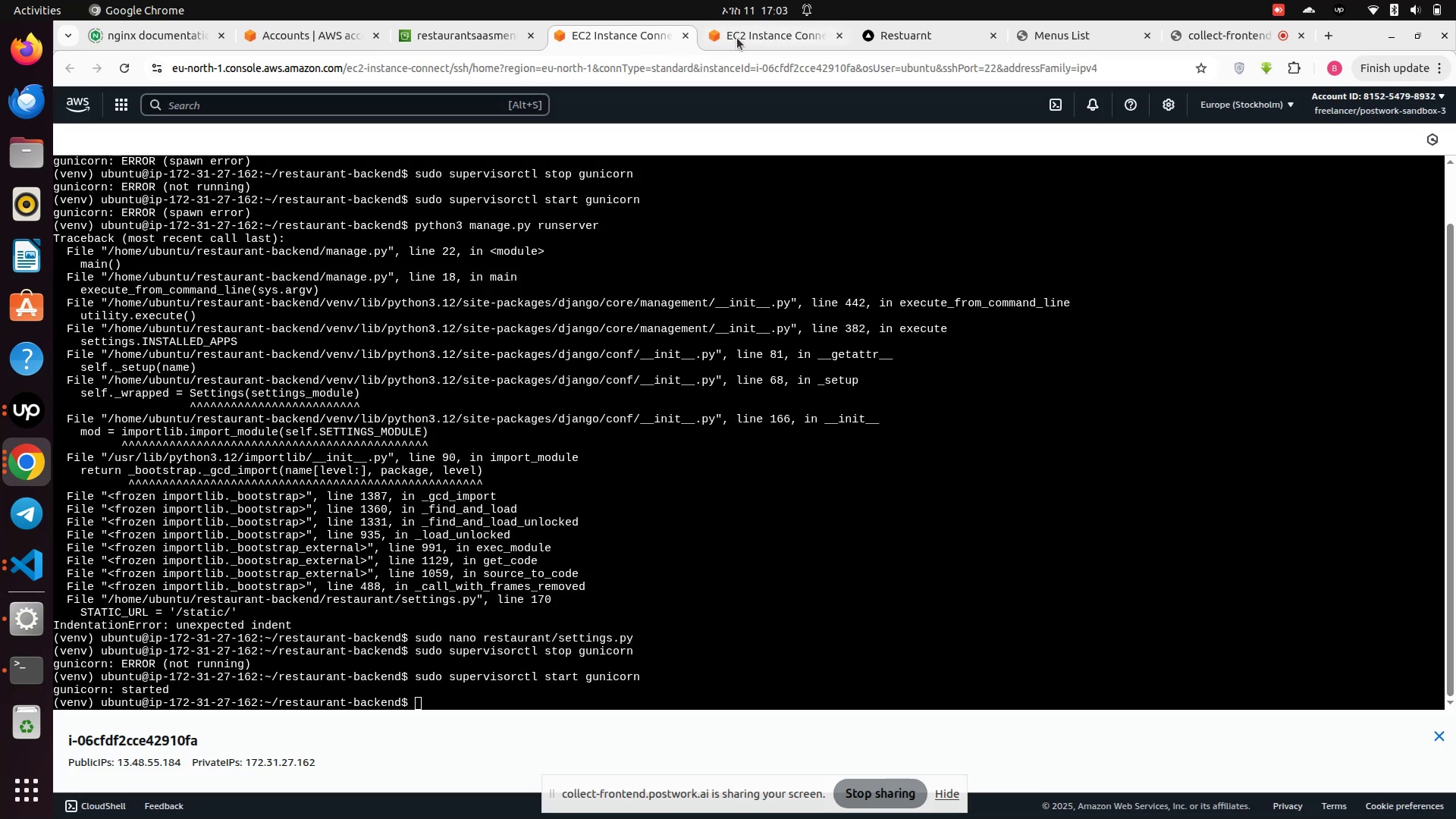 
left_click([738, 38])
 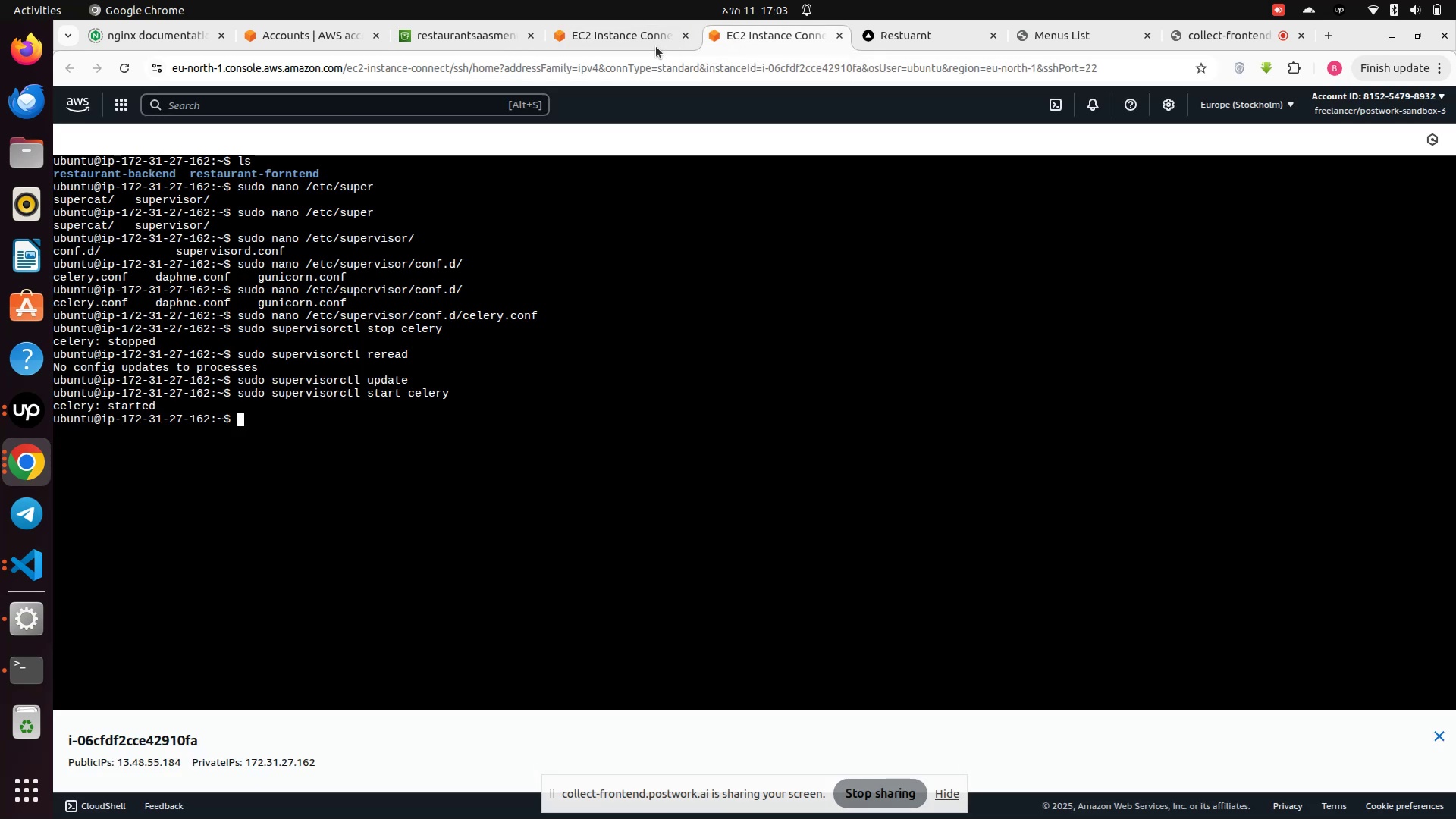 
left_click([619, 39])
 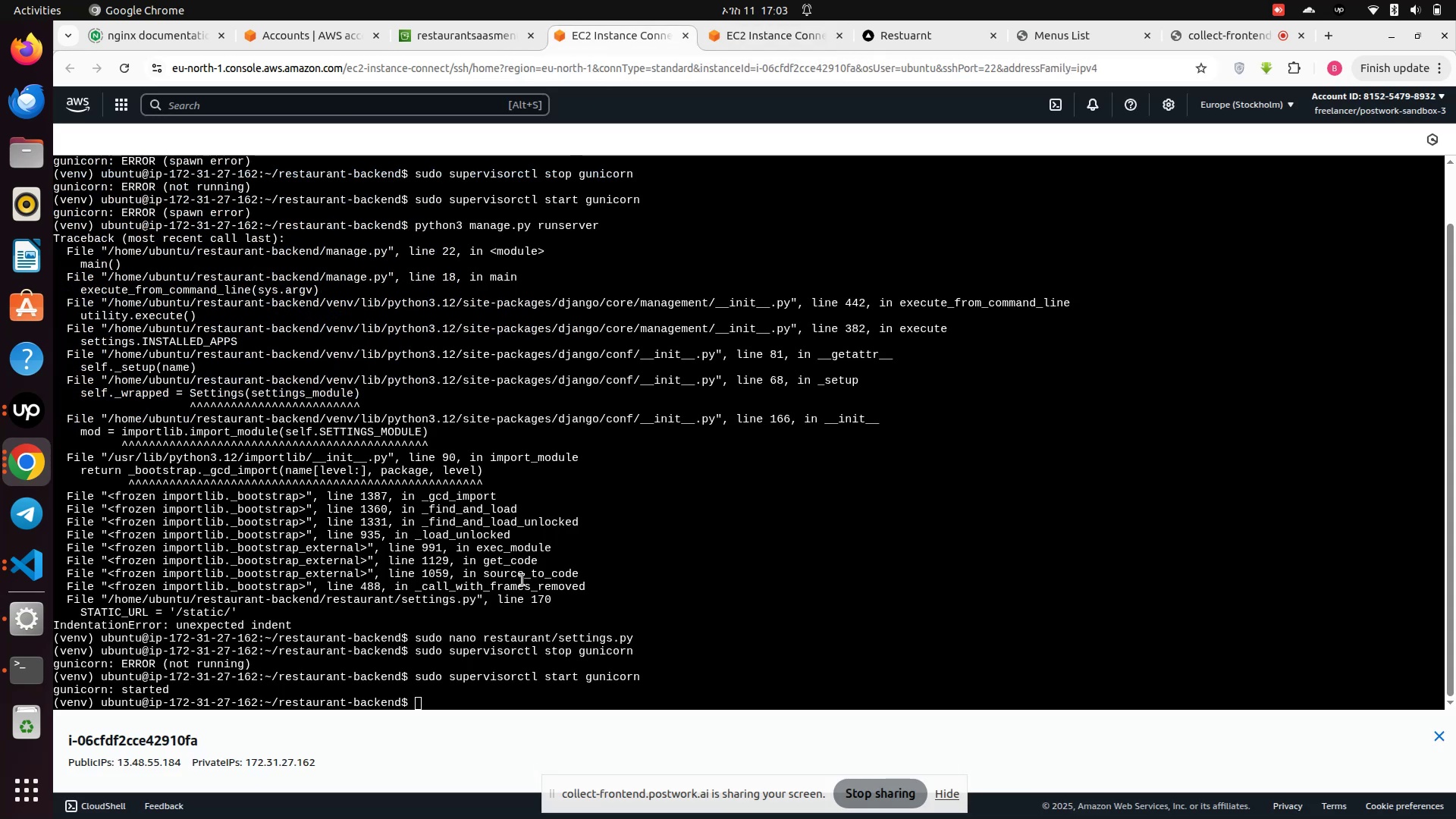 
key(ArrowUp)
 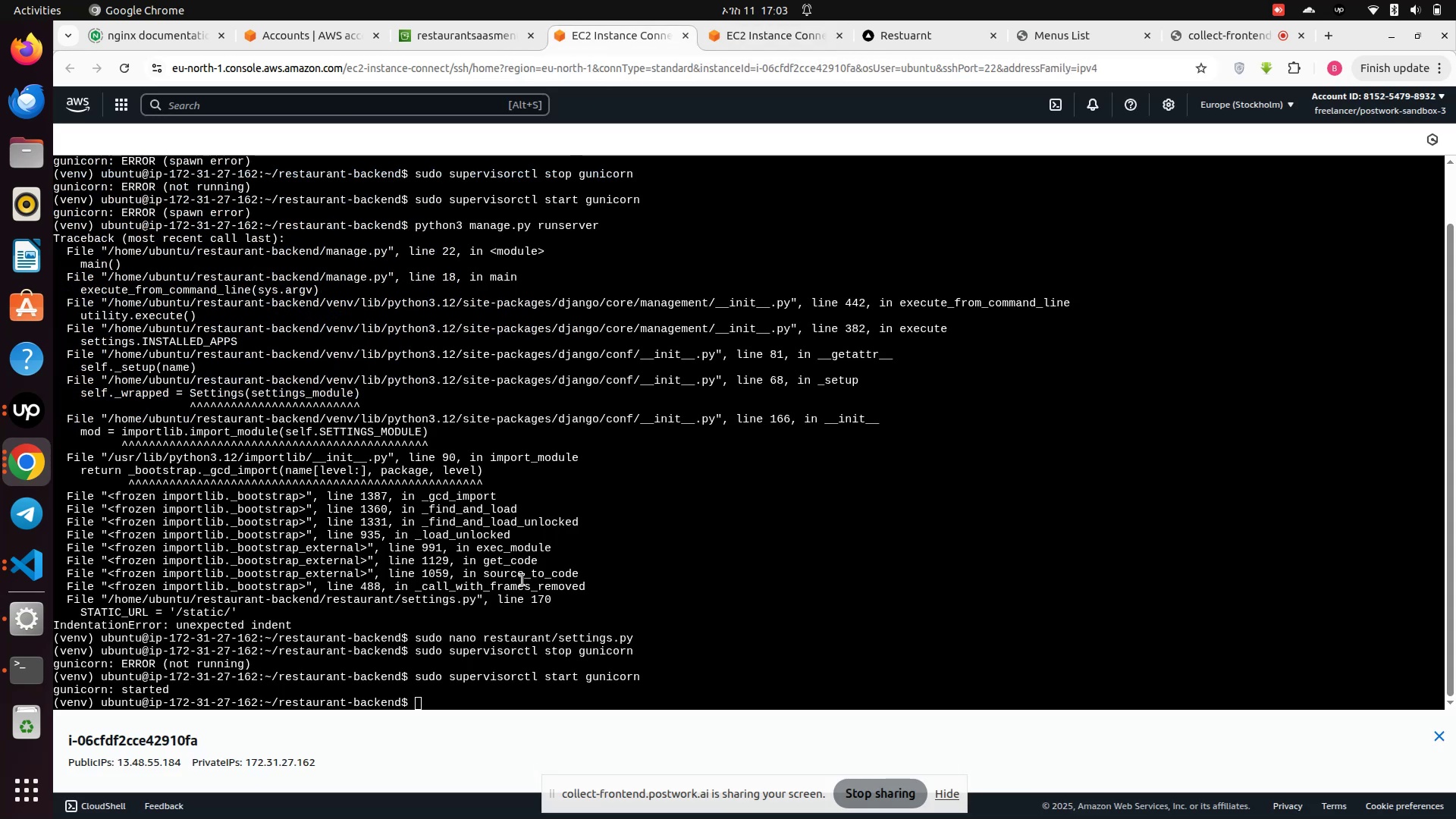 
key(ArrowUp)
 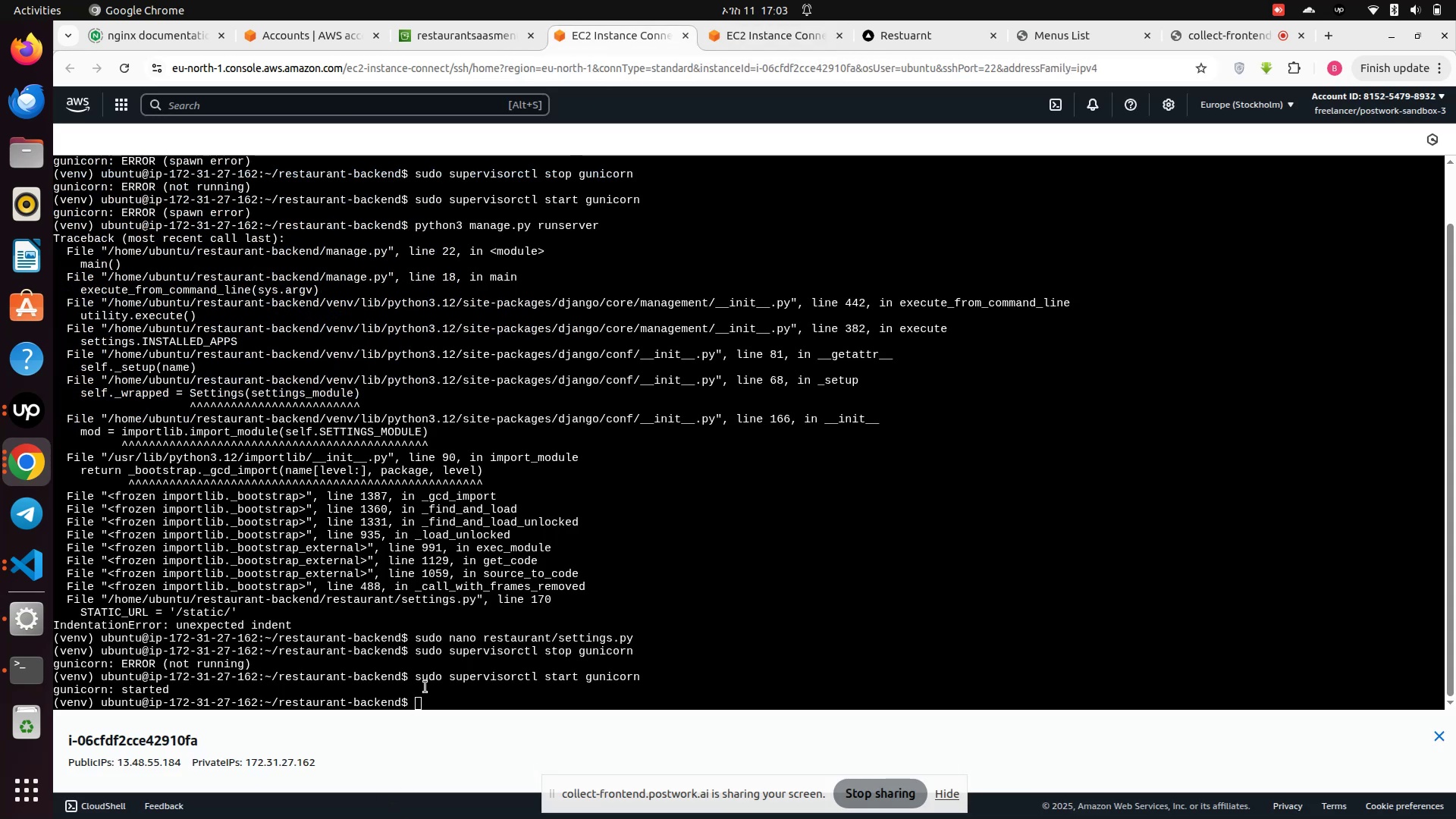 
left_click([429, 704])
 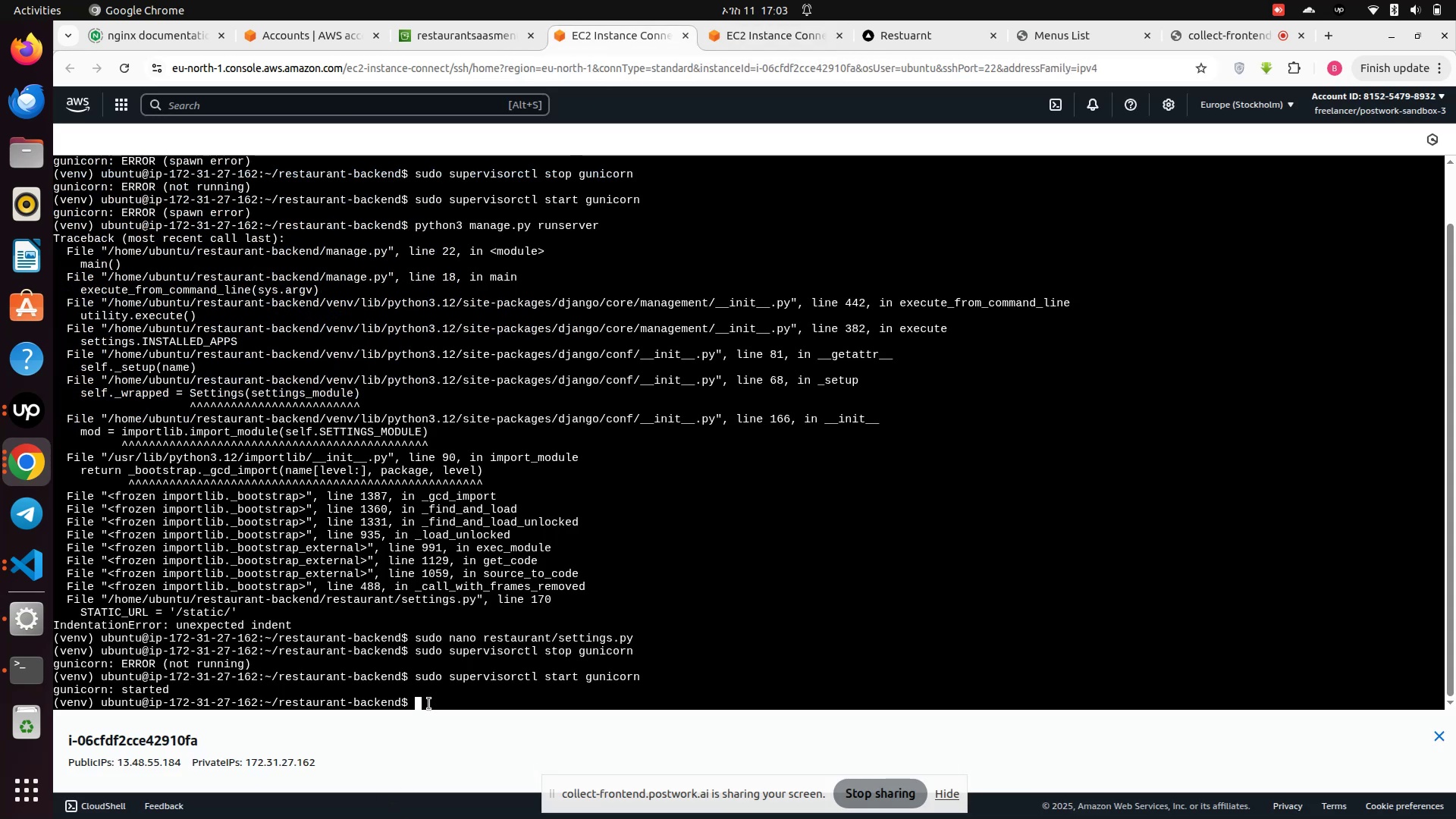 
type(sudo superisorctl c)
key(Backspace)
type(stop celery)
 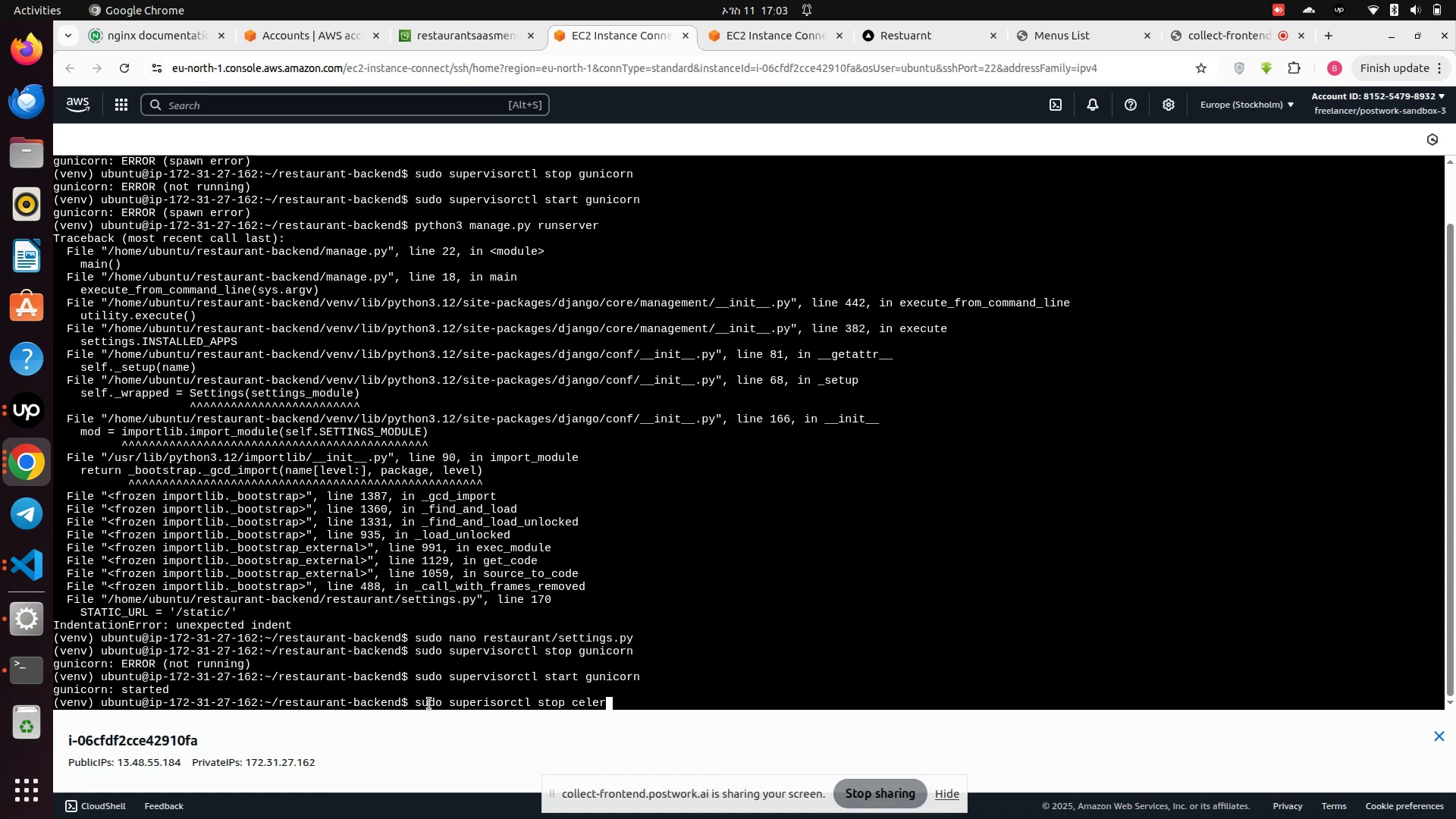 
key(Enter)
 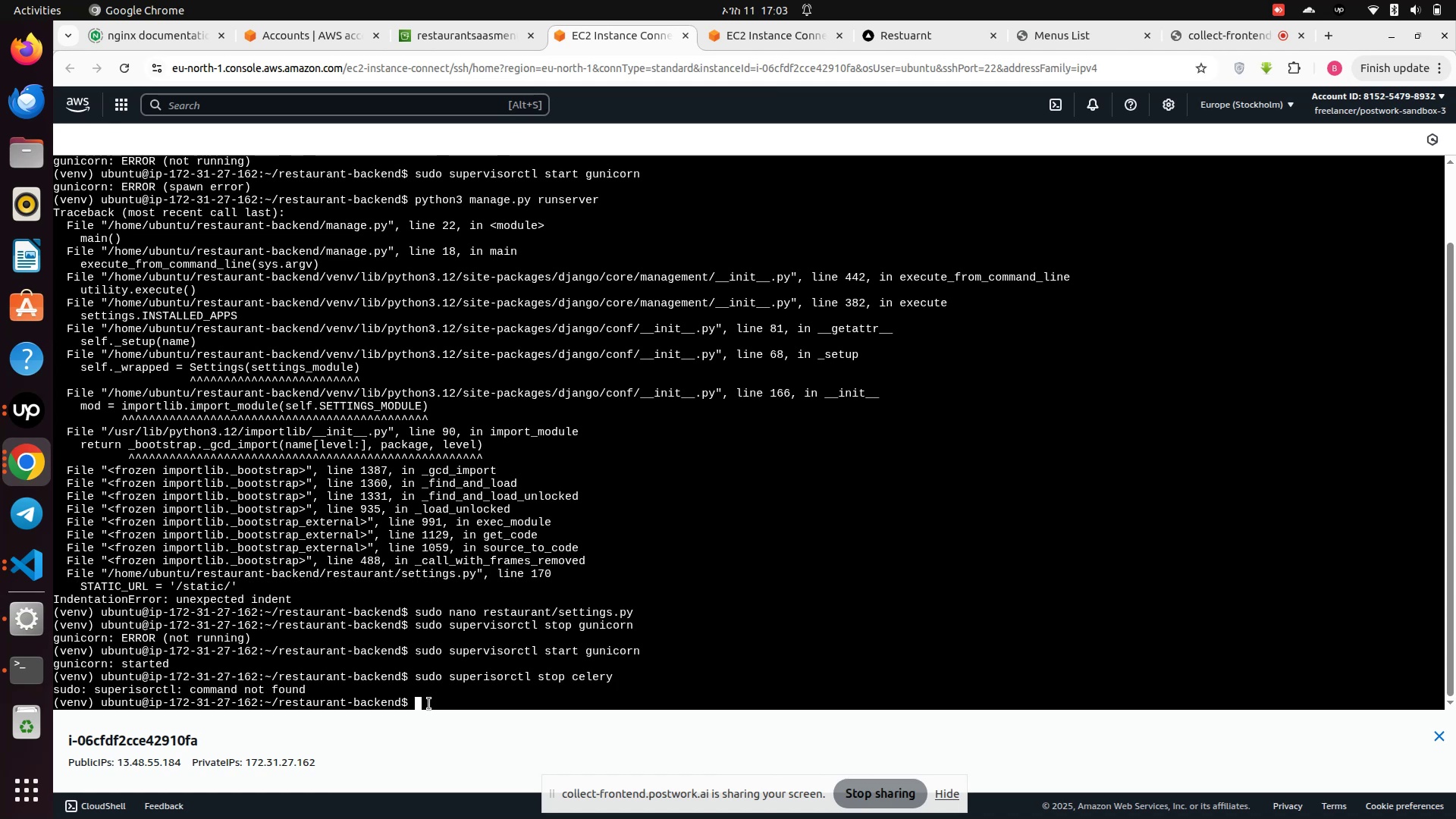 
type(sudo super)
 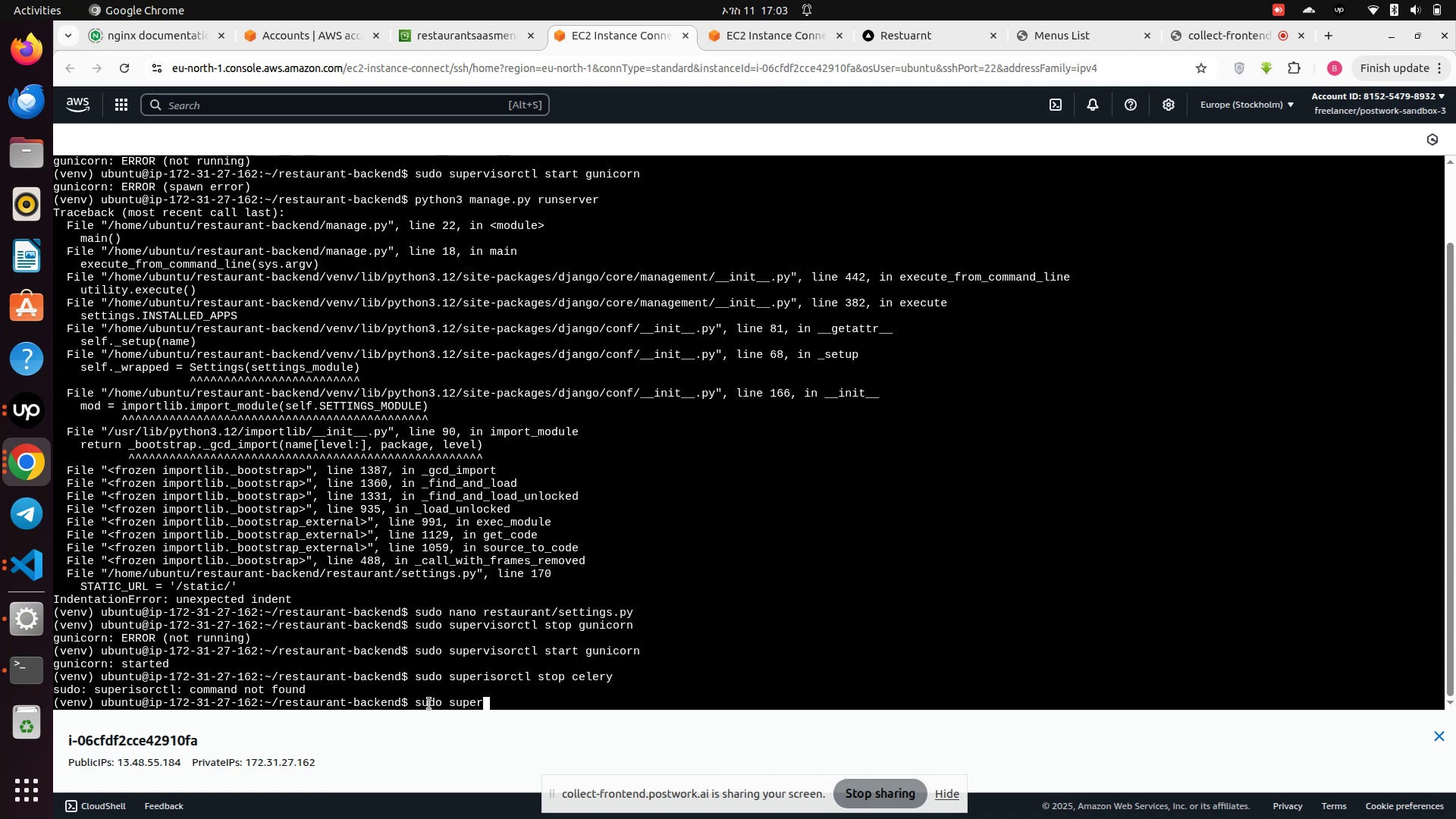 
wait(9.7)
 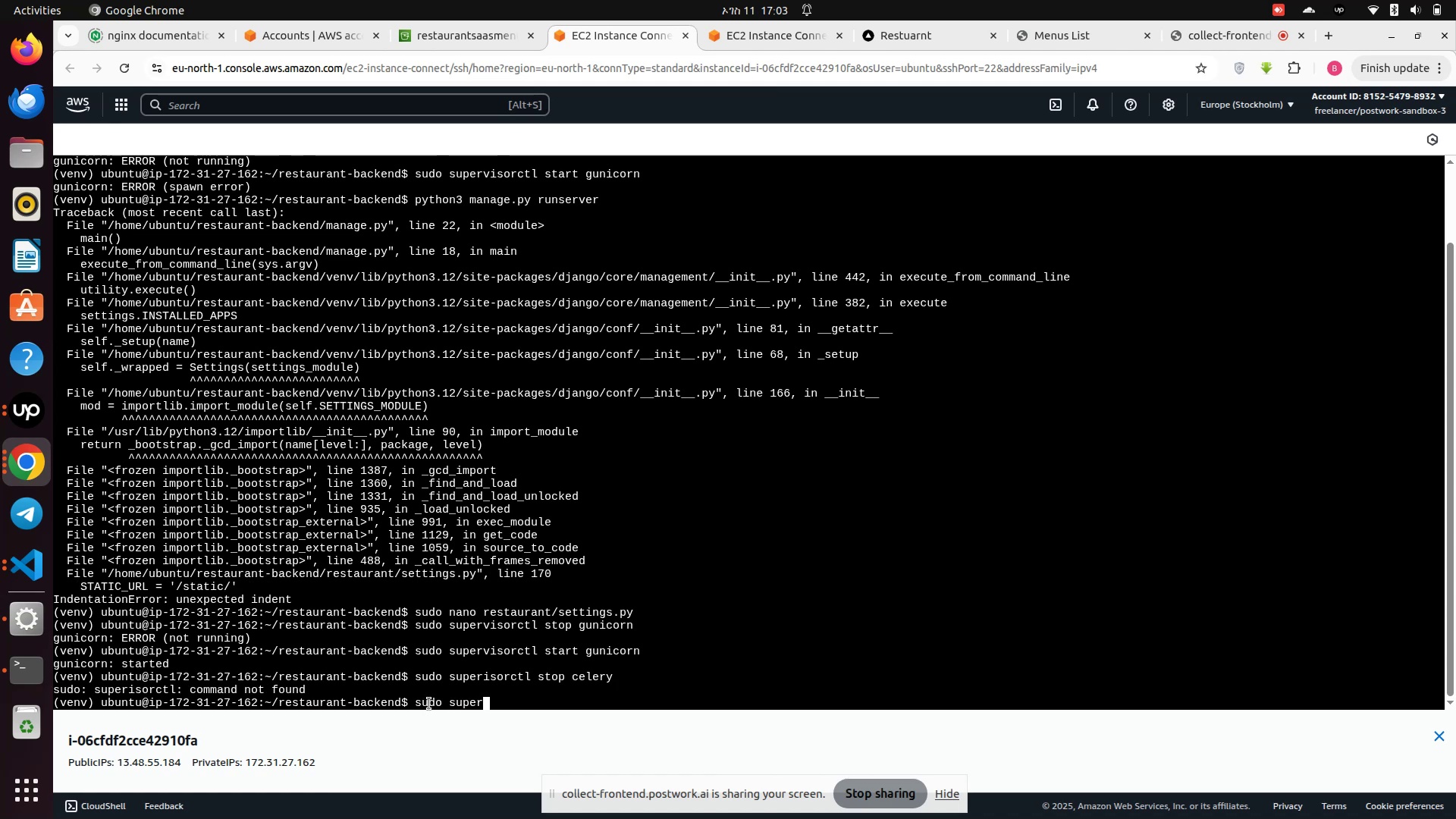 
type(visor)
 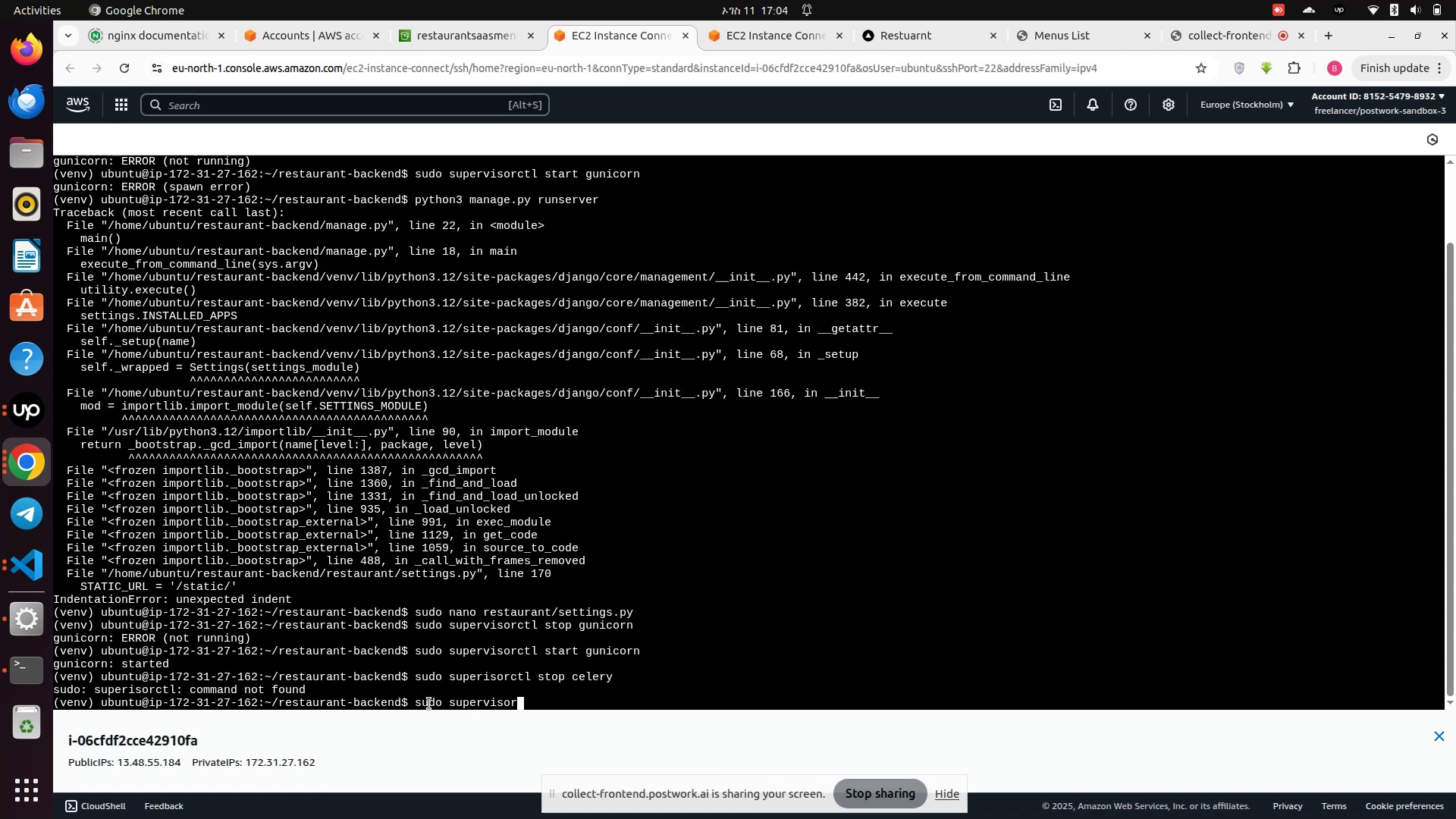 
type(ctl sta)
key(Backspace)
key(Backspace)
key(Backspace)
type(stop celery)
 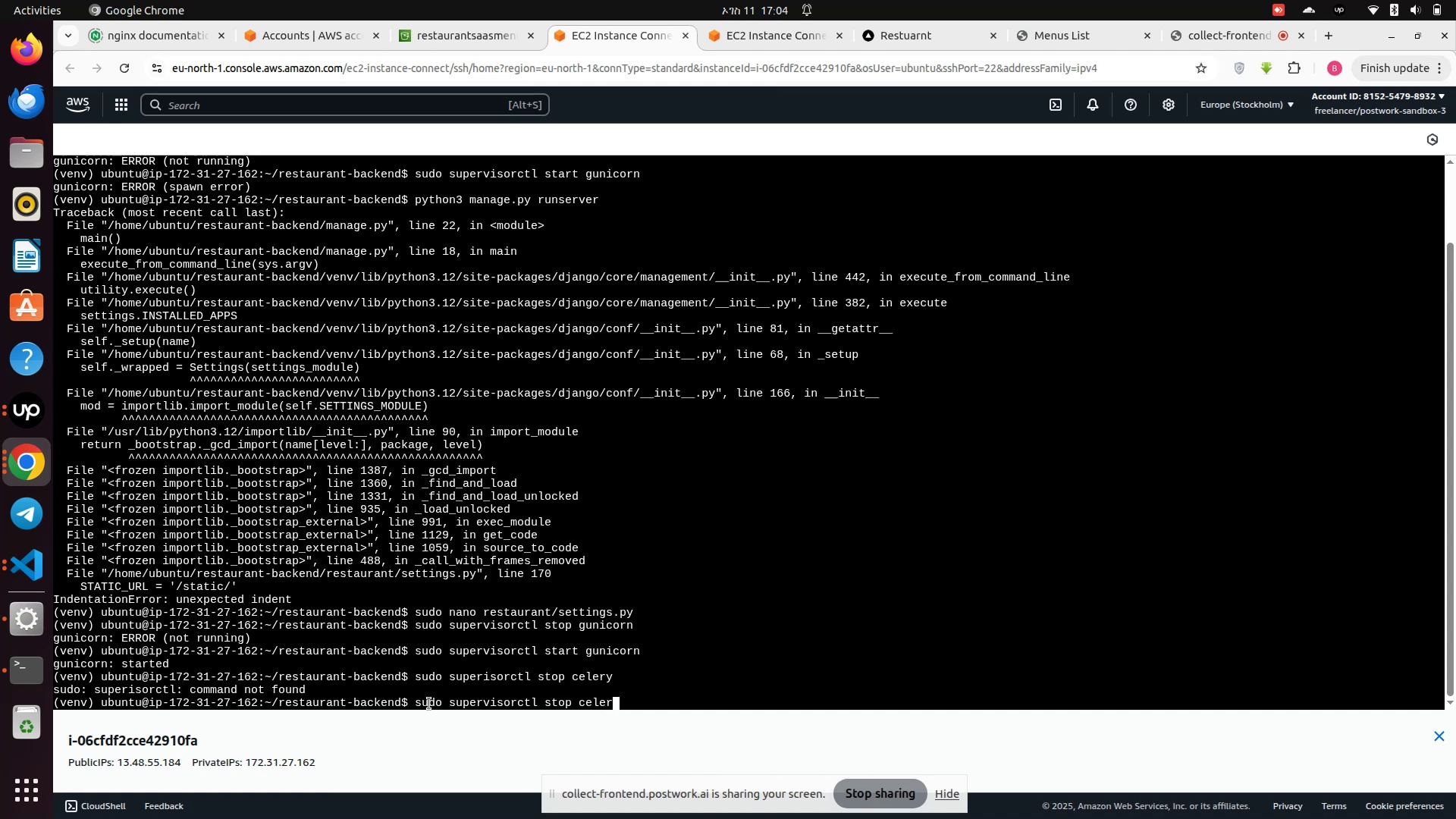 
key(Enter)
 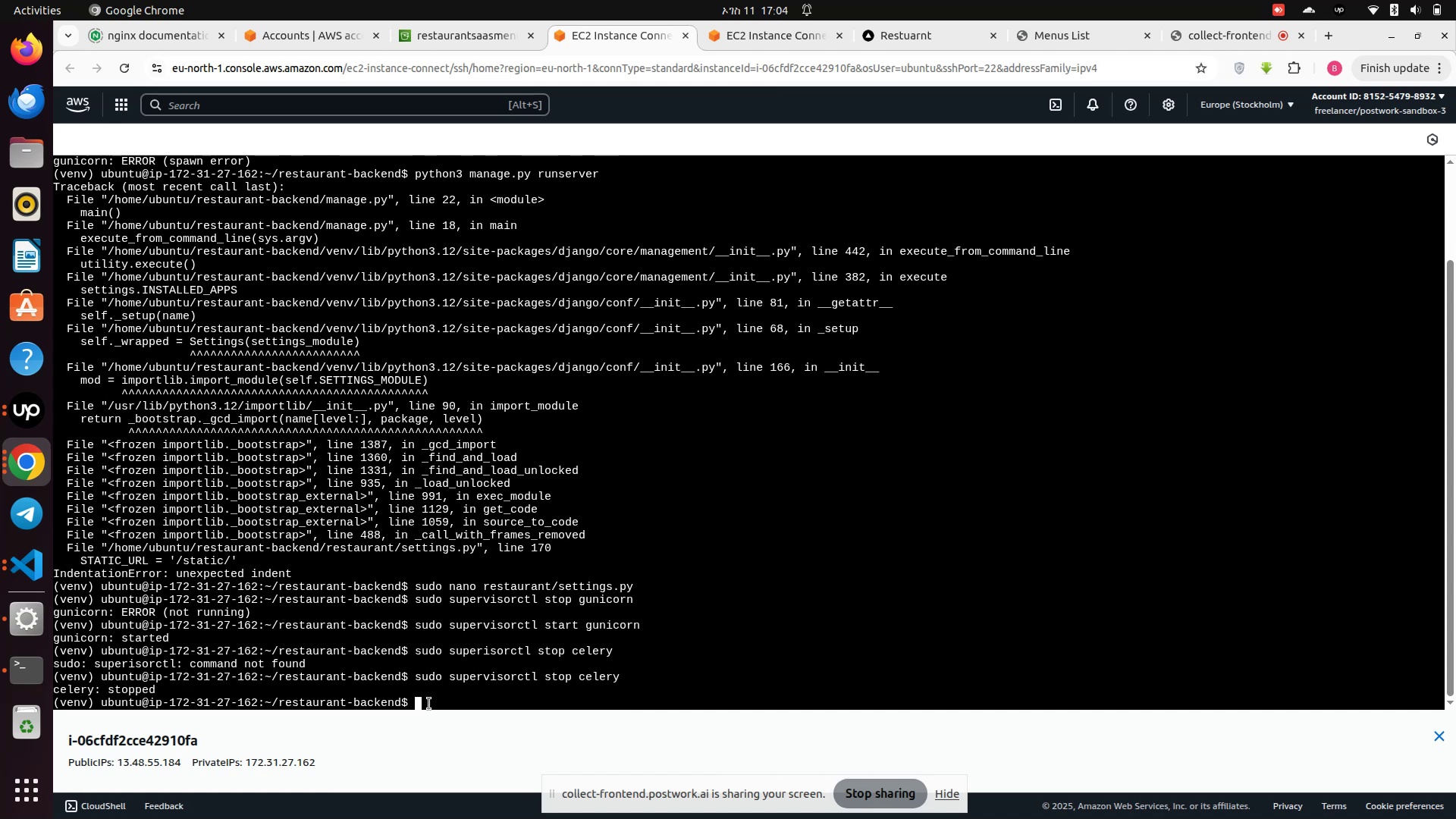 
wait(5.02)
 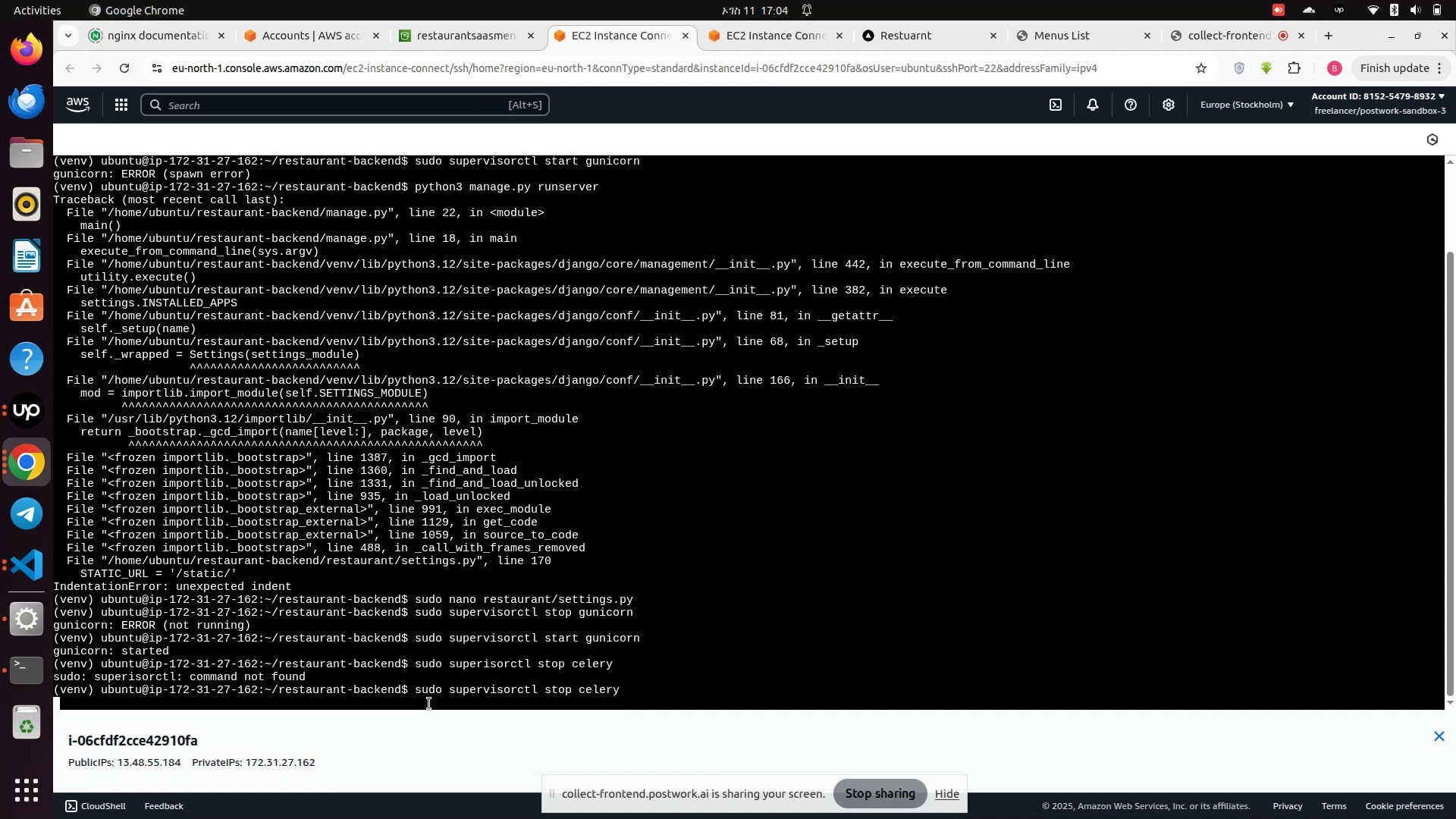 
type(sudo supervisorctl start celery)
 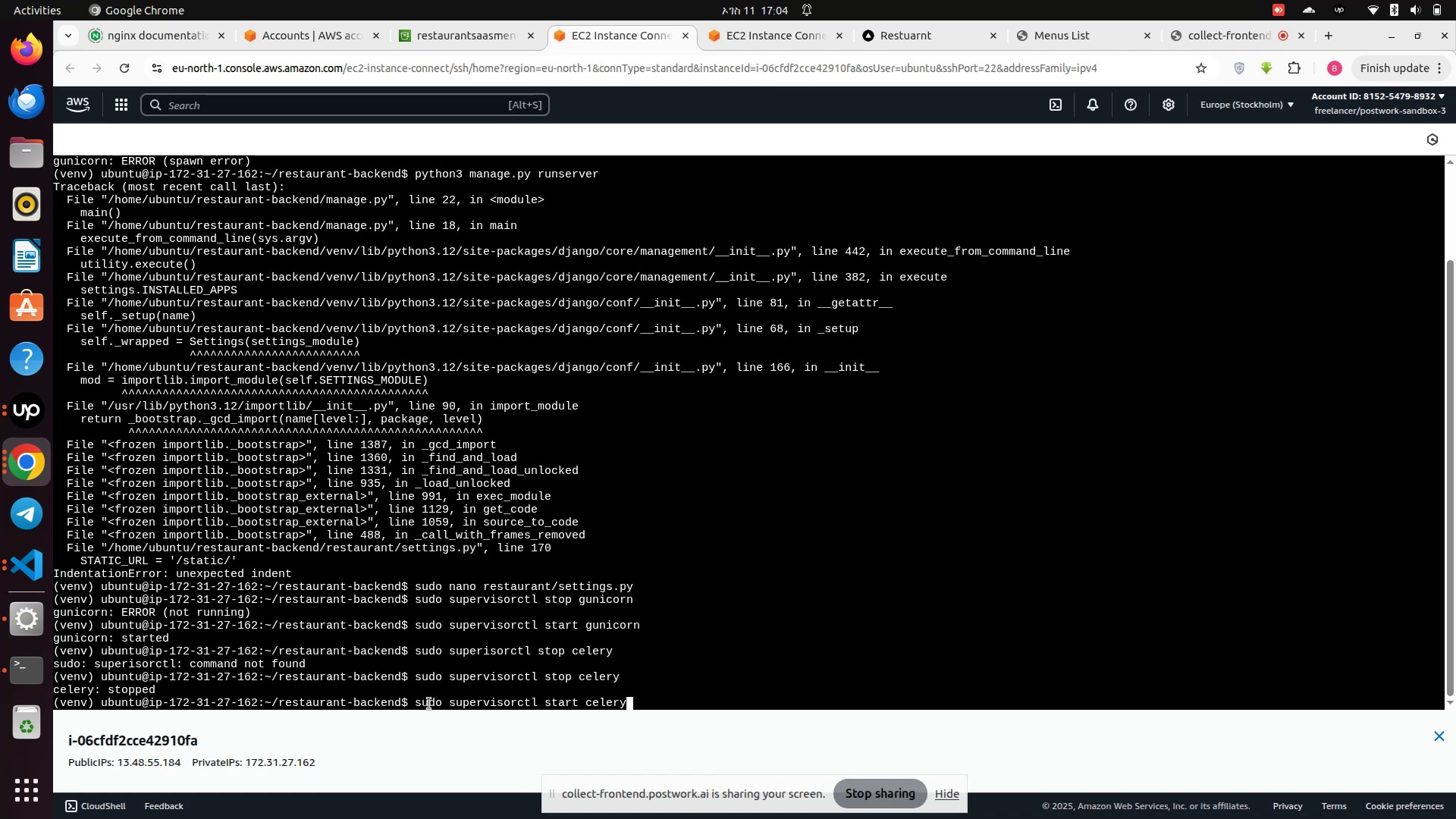 
key(Enter)
 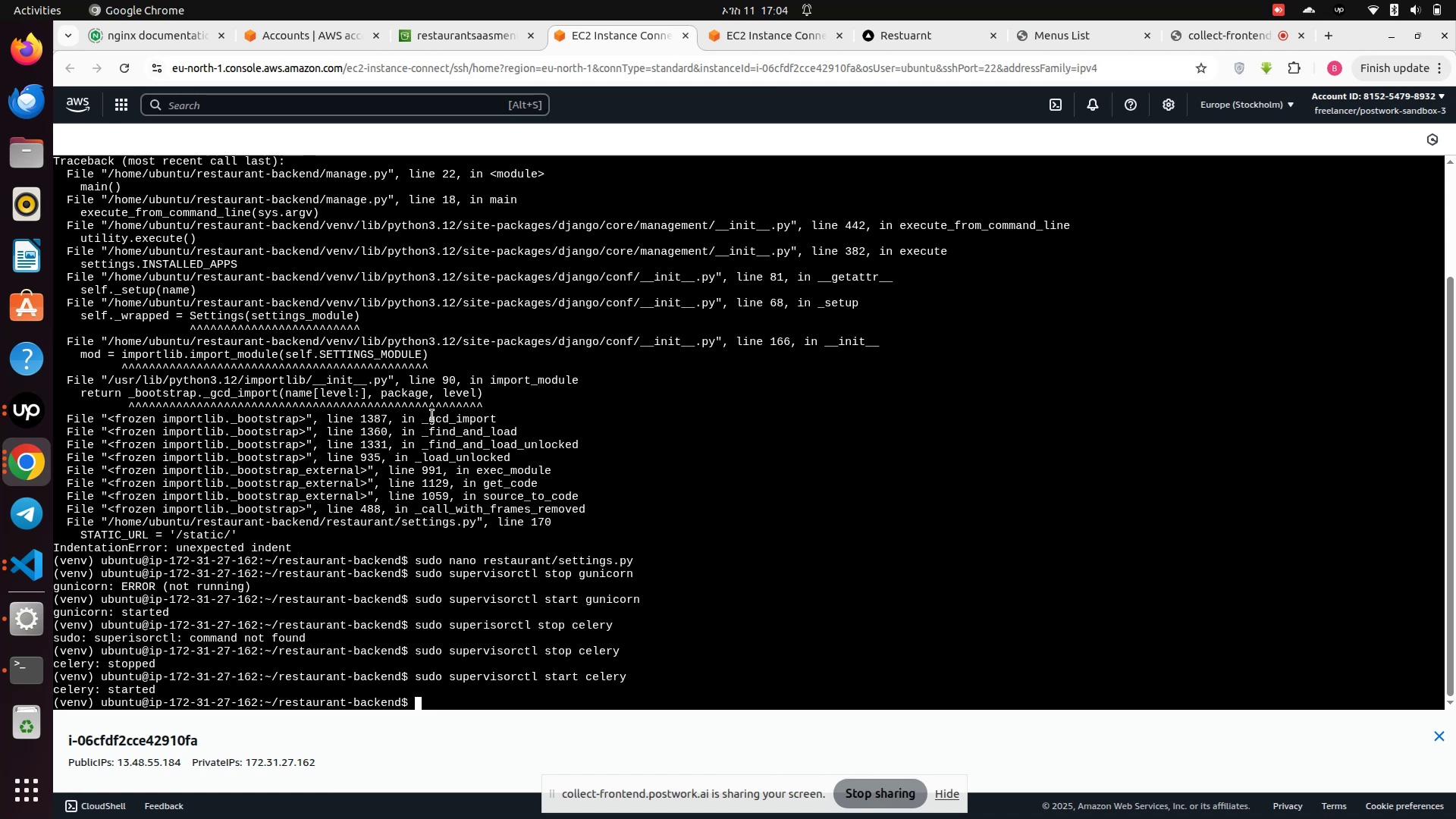 
left_click([885, 38])
 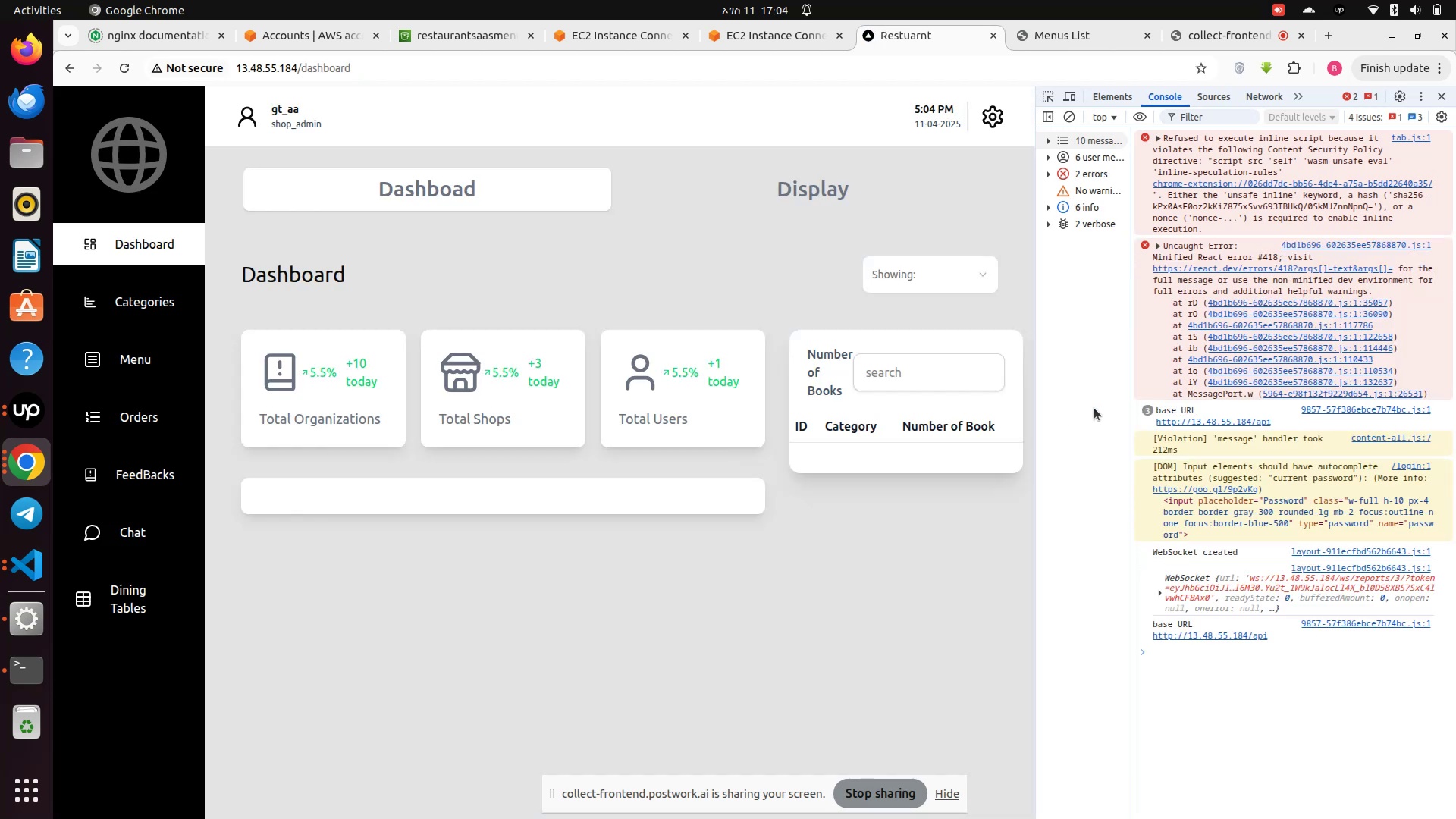 
wait(7.18)
 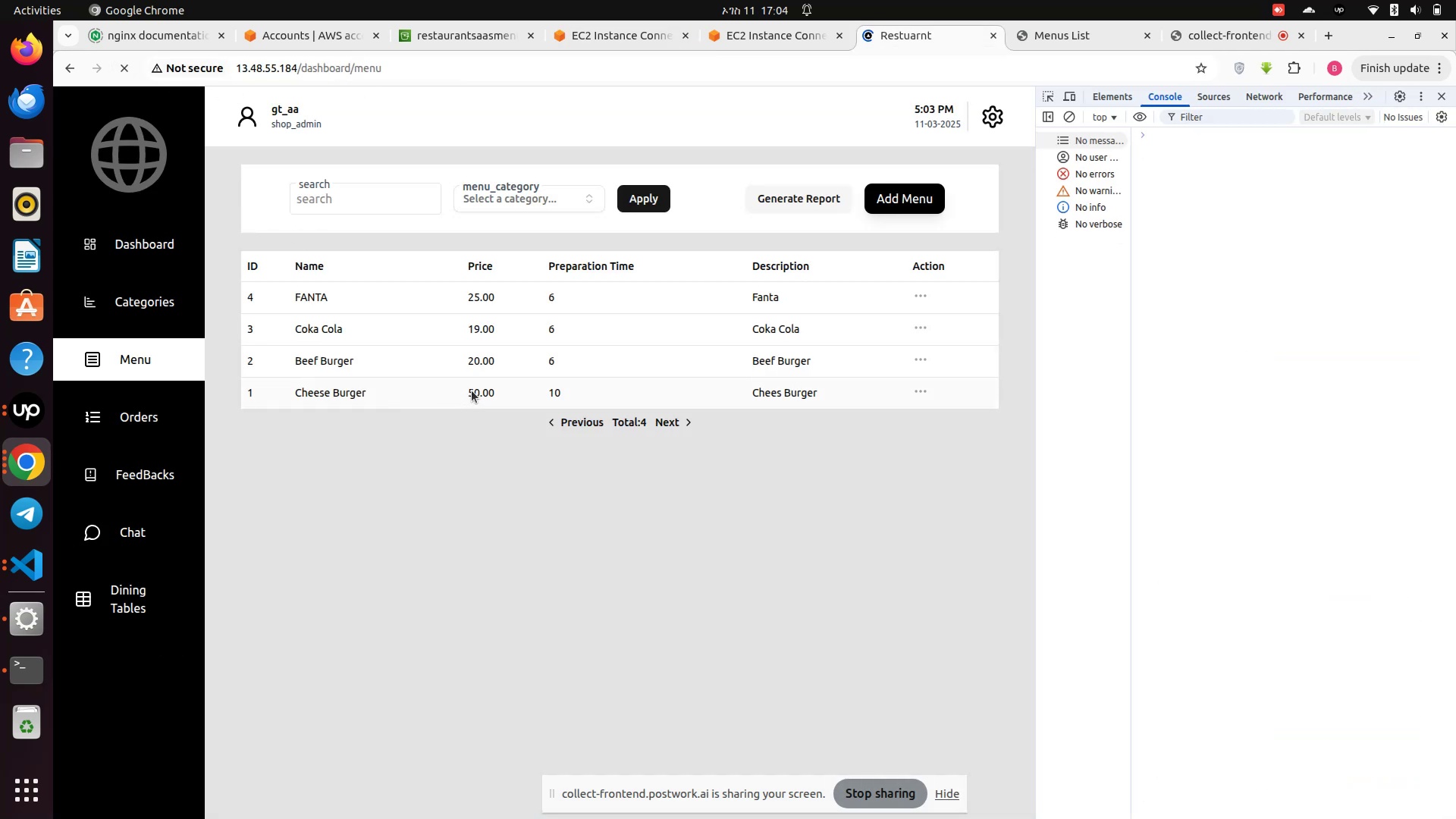 
left_click([1067, 115])
 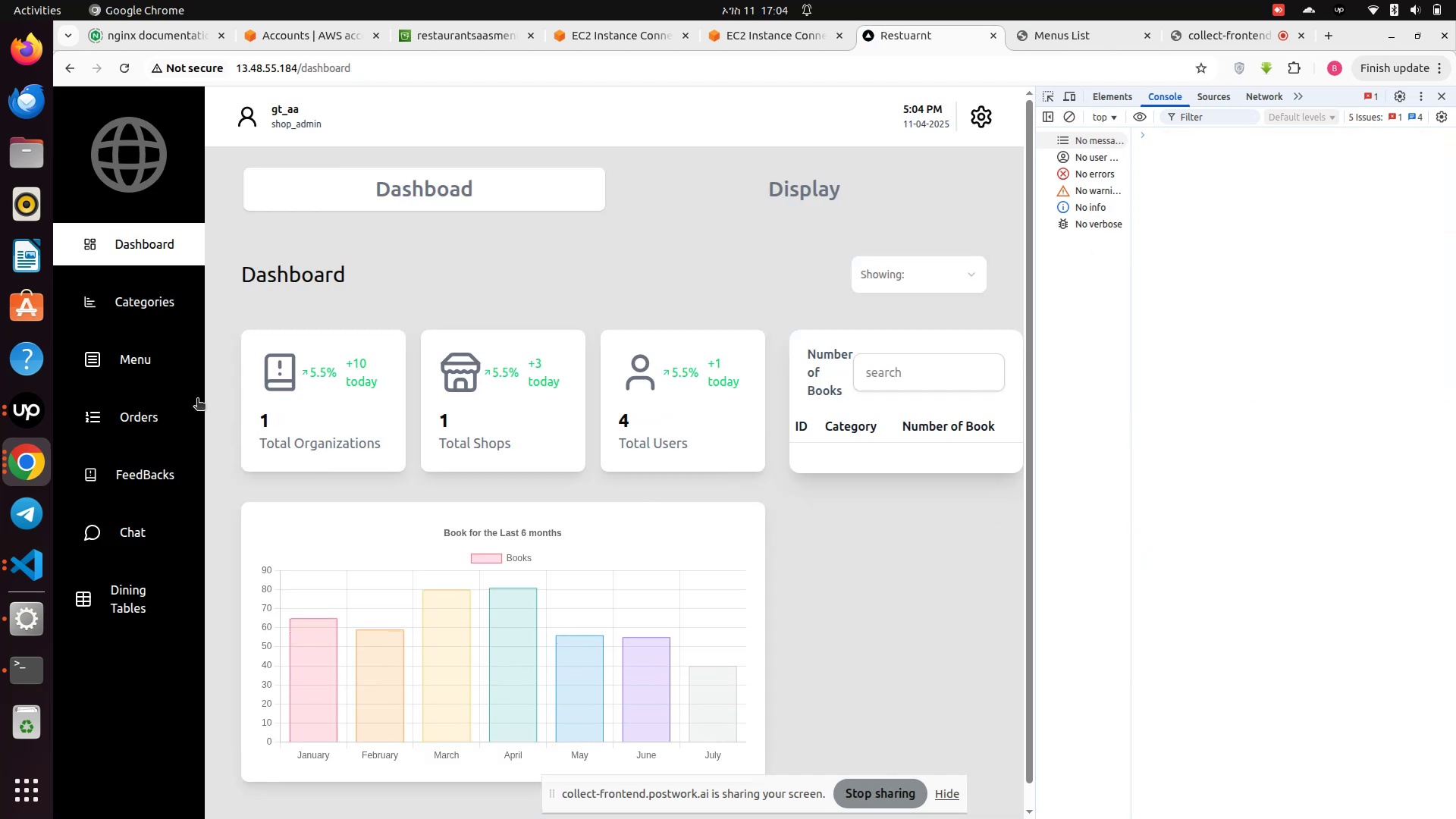 
left_click([139, 400])
 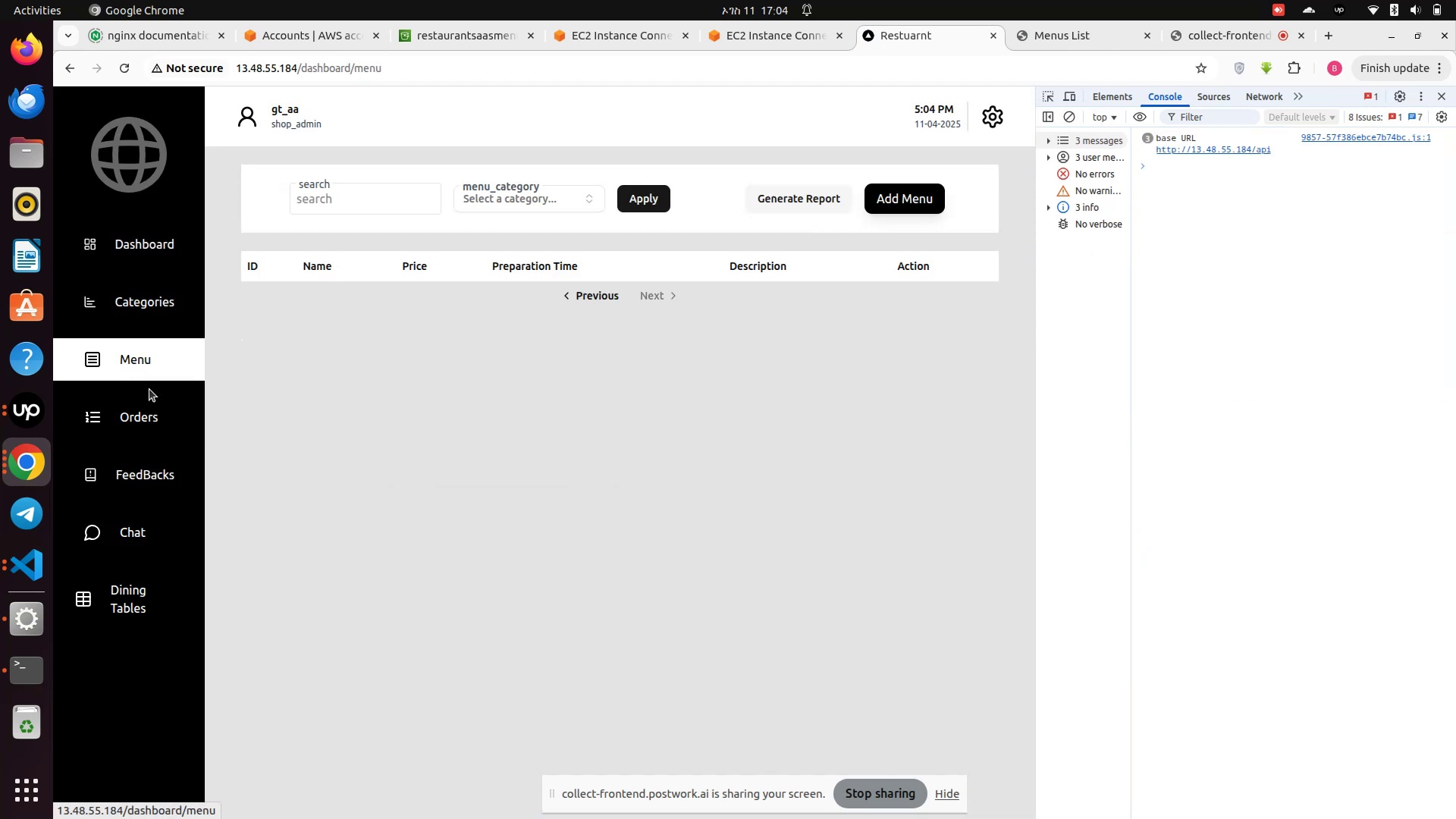 
left_click([151, 420])
 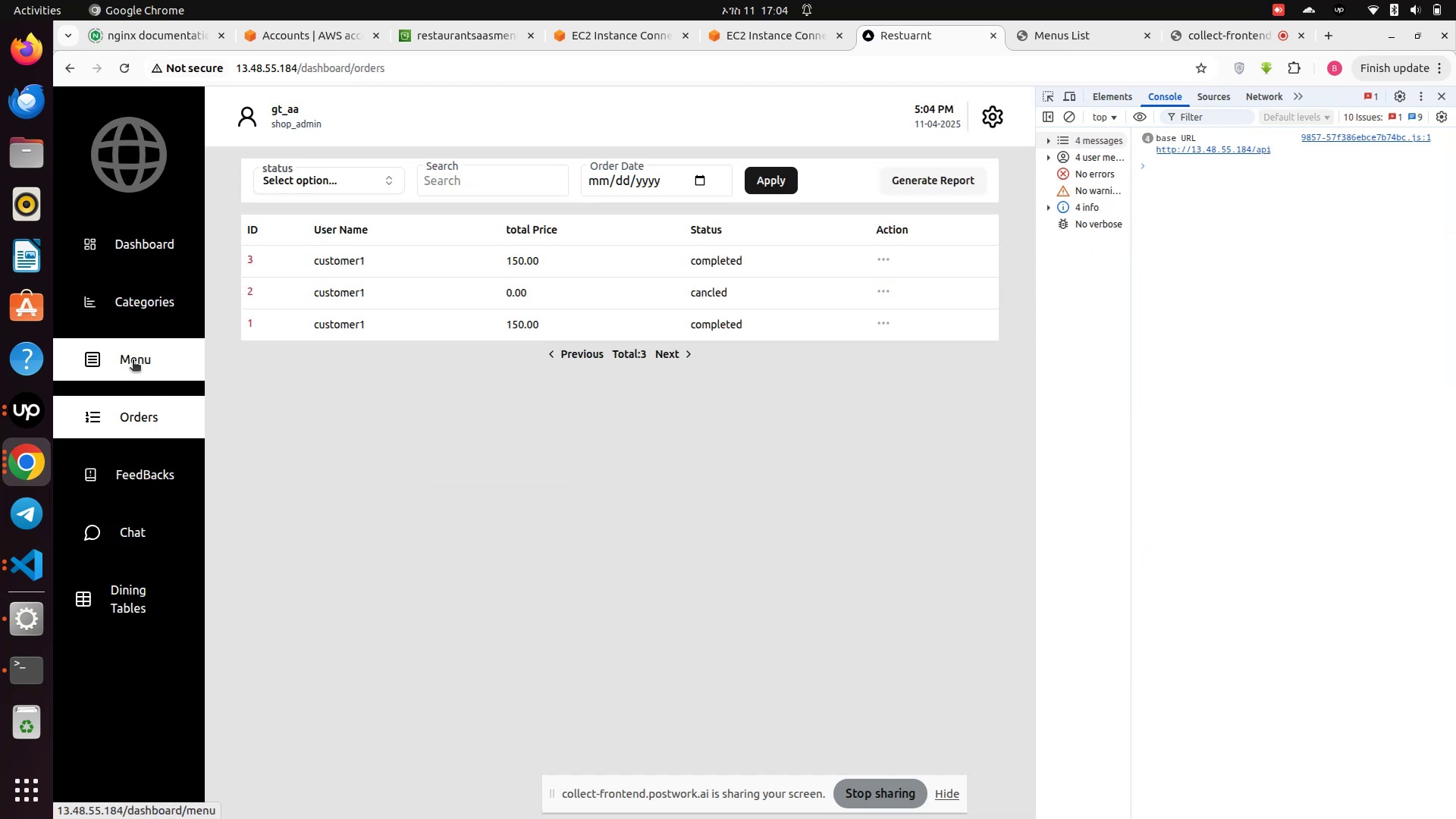 
left_click([133, 361])
 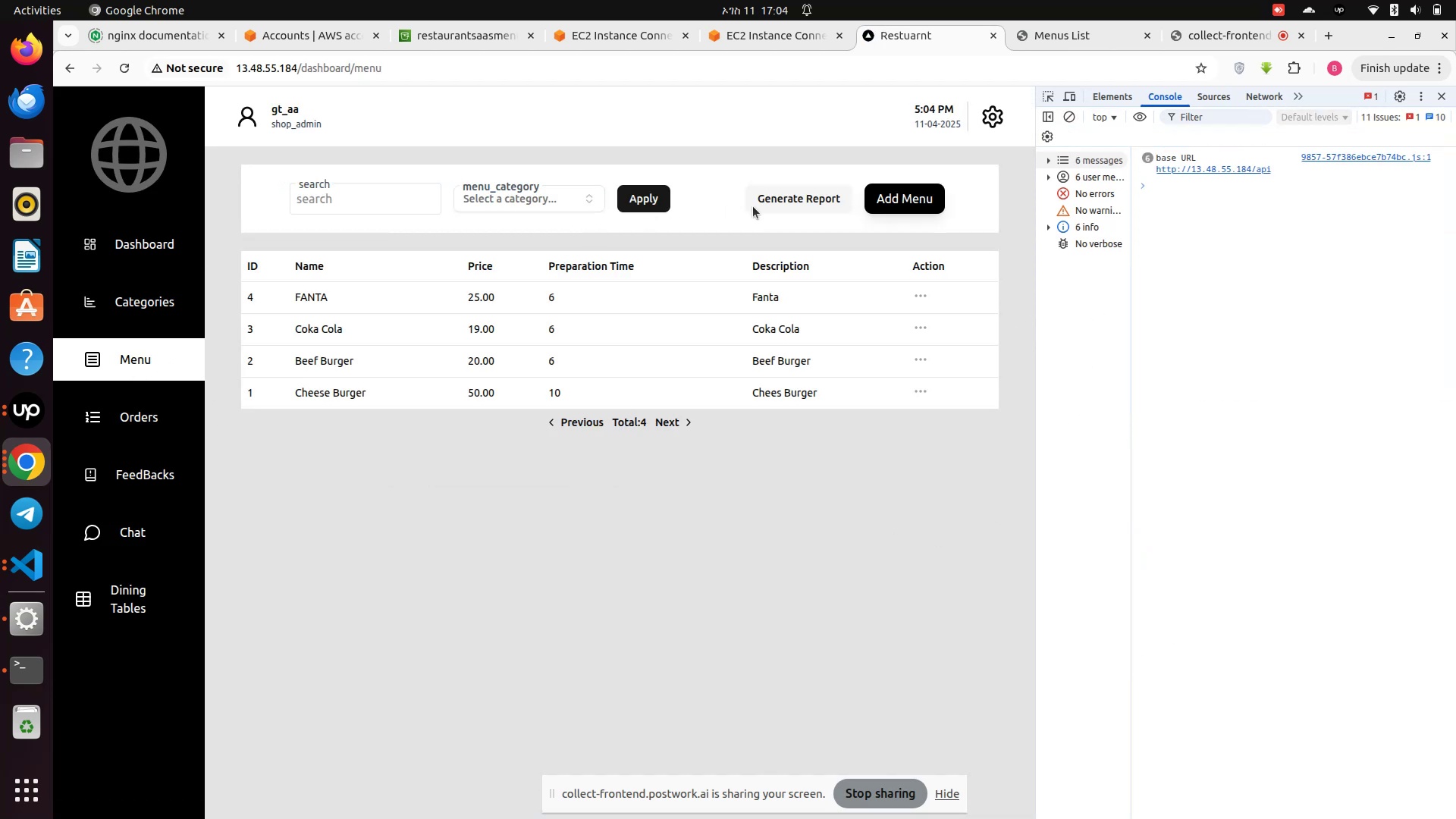 
left_click([780, 203])
 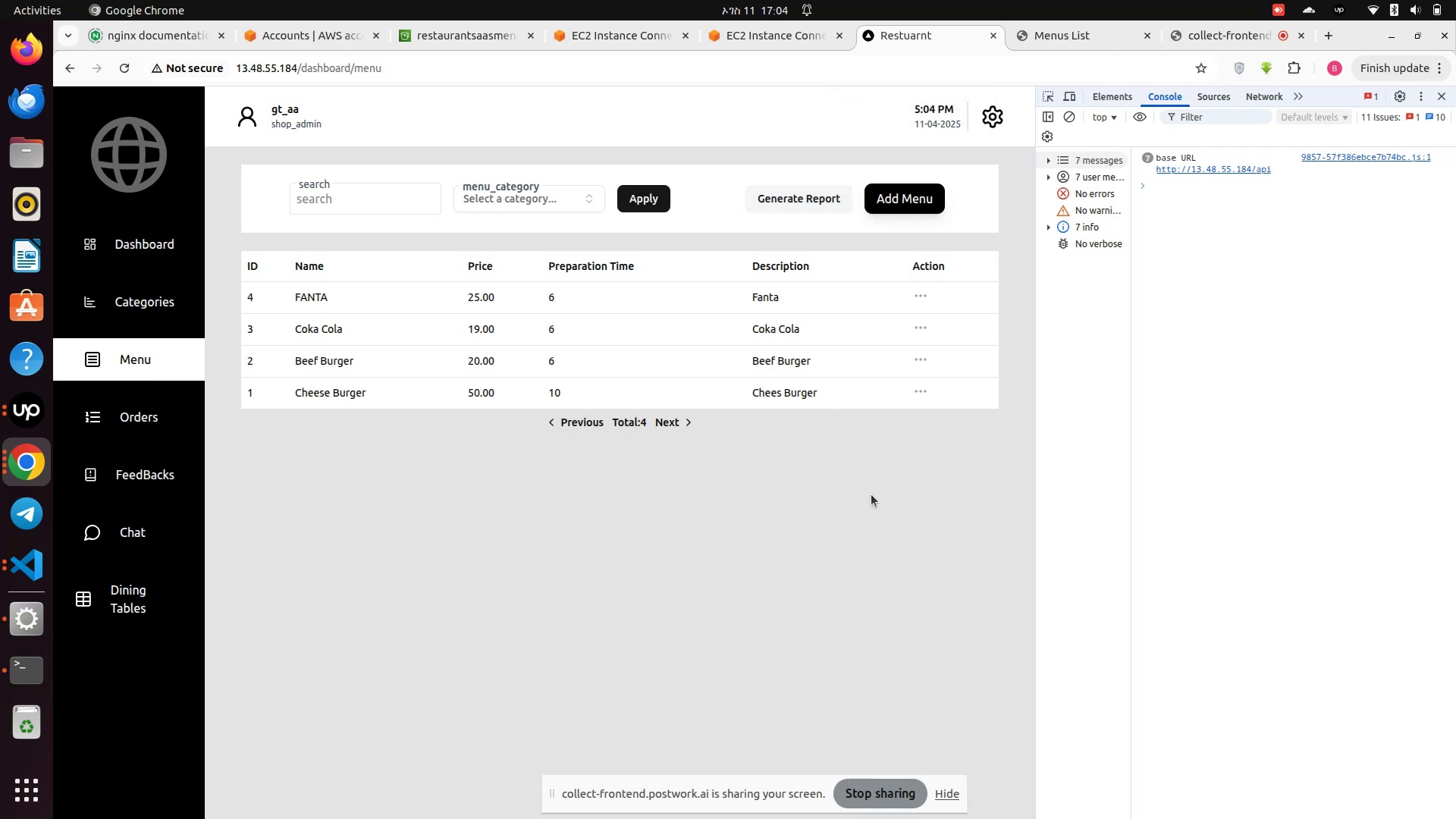 
wait(8.44)
 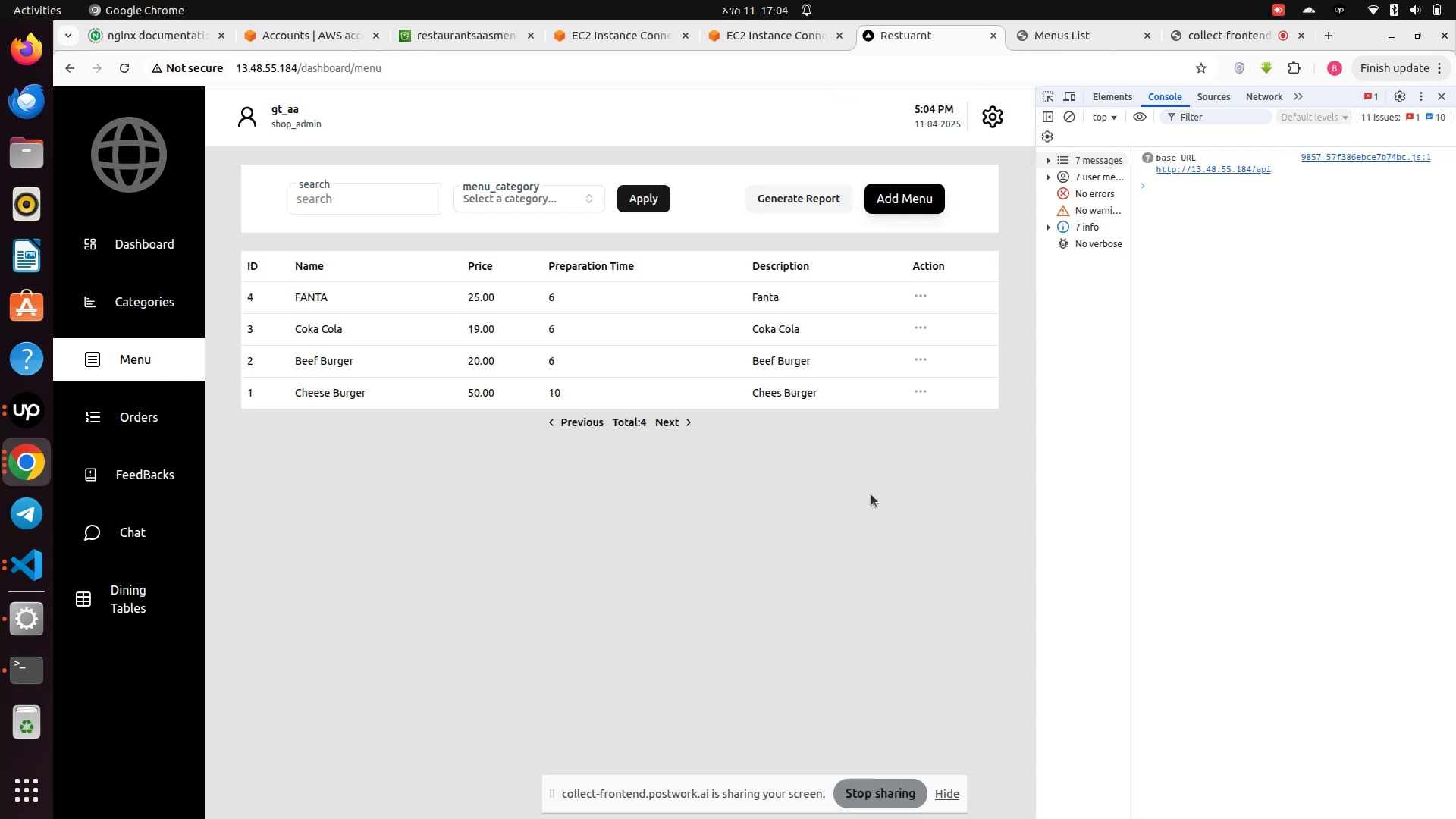 
left_click([127, 63])
 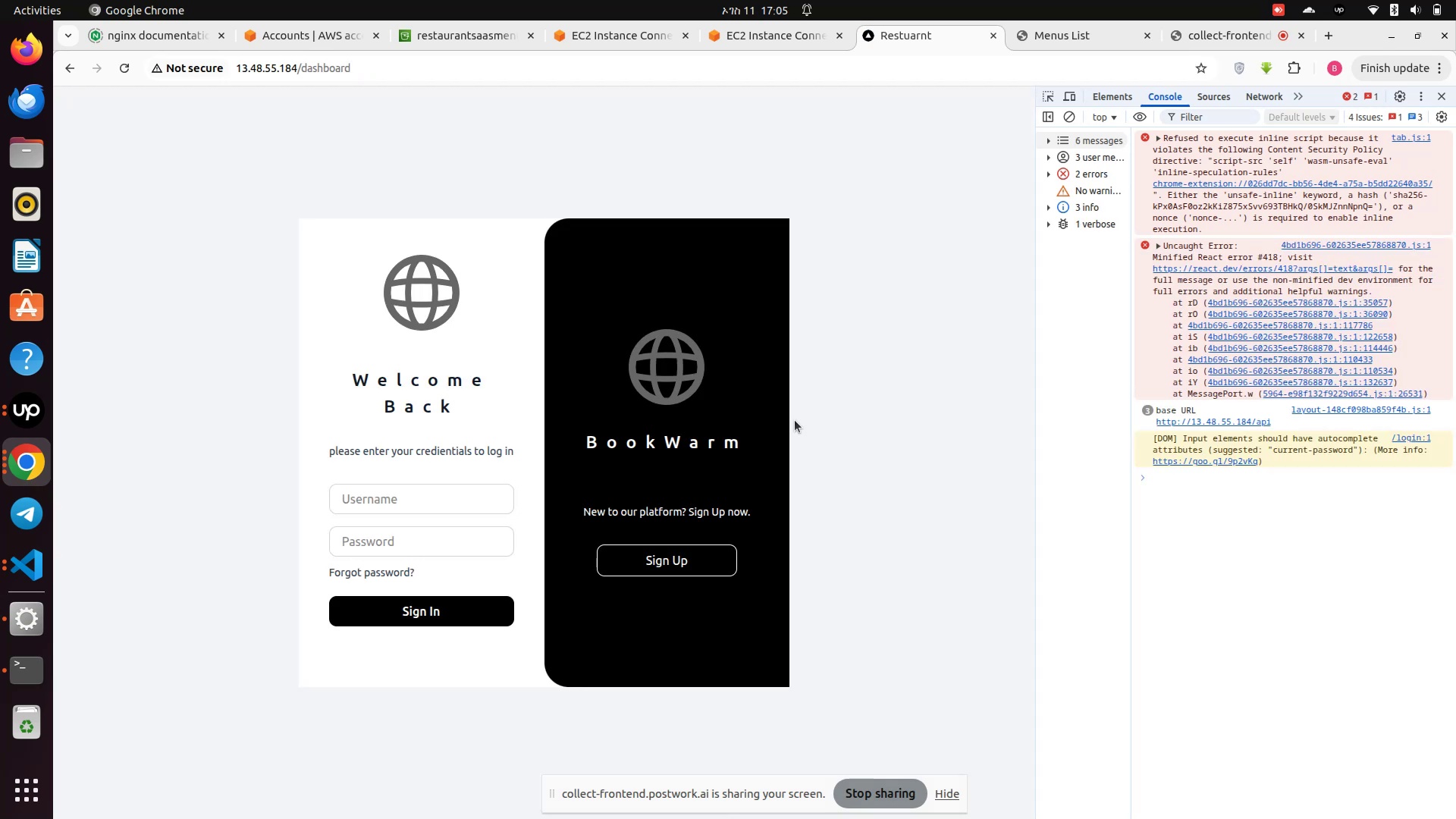 
wait(8.25)
 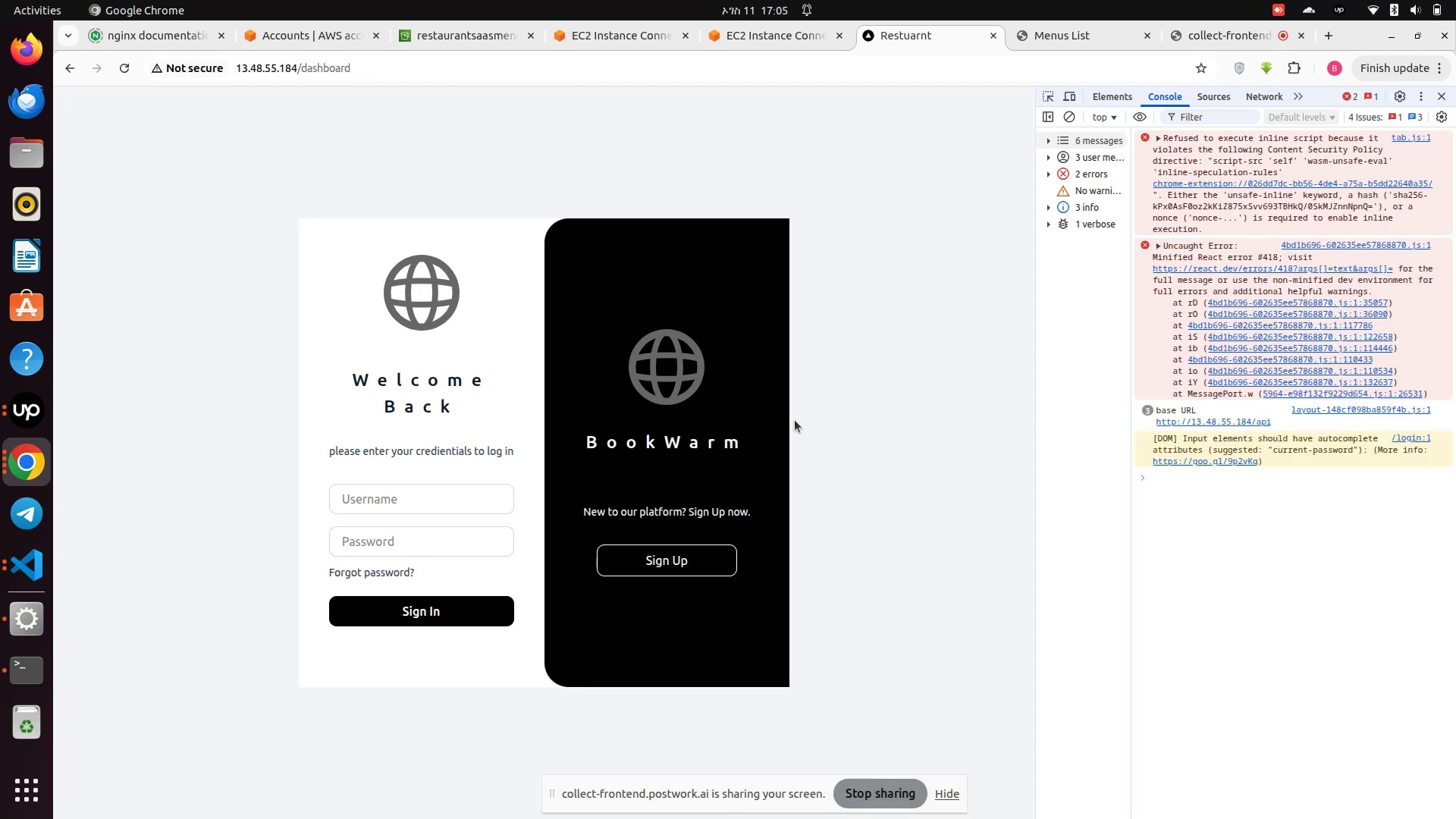 
scroll: coordinate [1197, 469], scroll_direction: down, amount: 3.0
 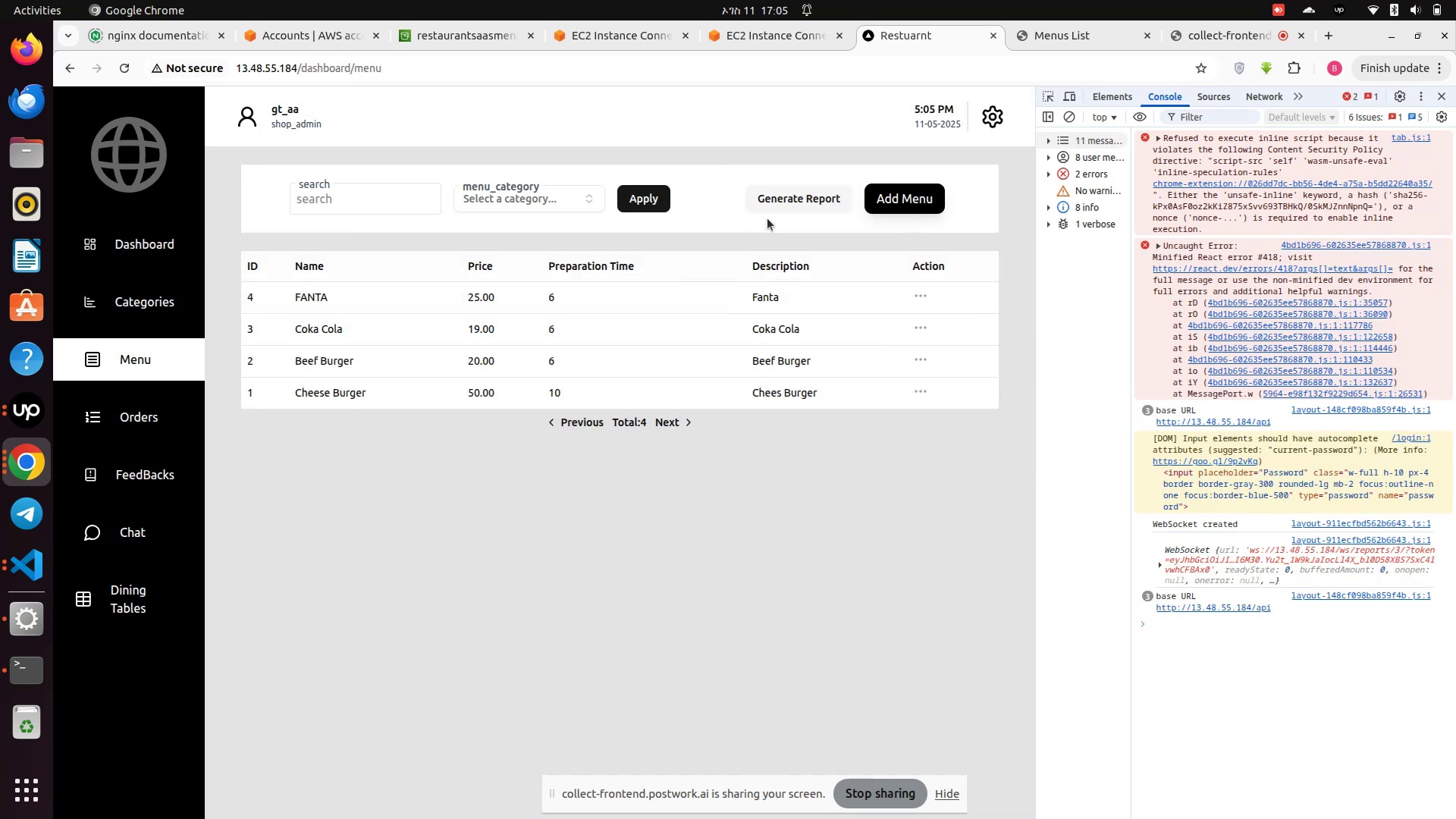 
left_click([797, 206])
 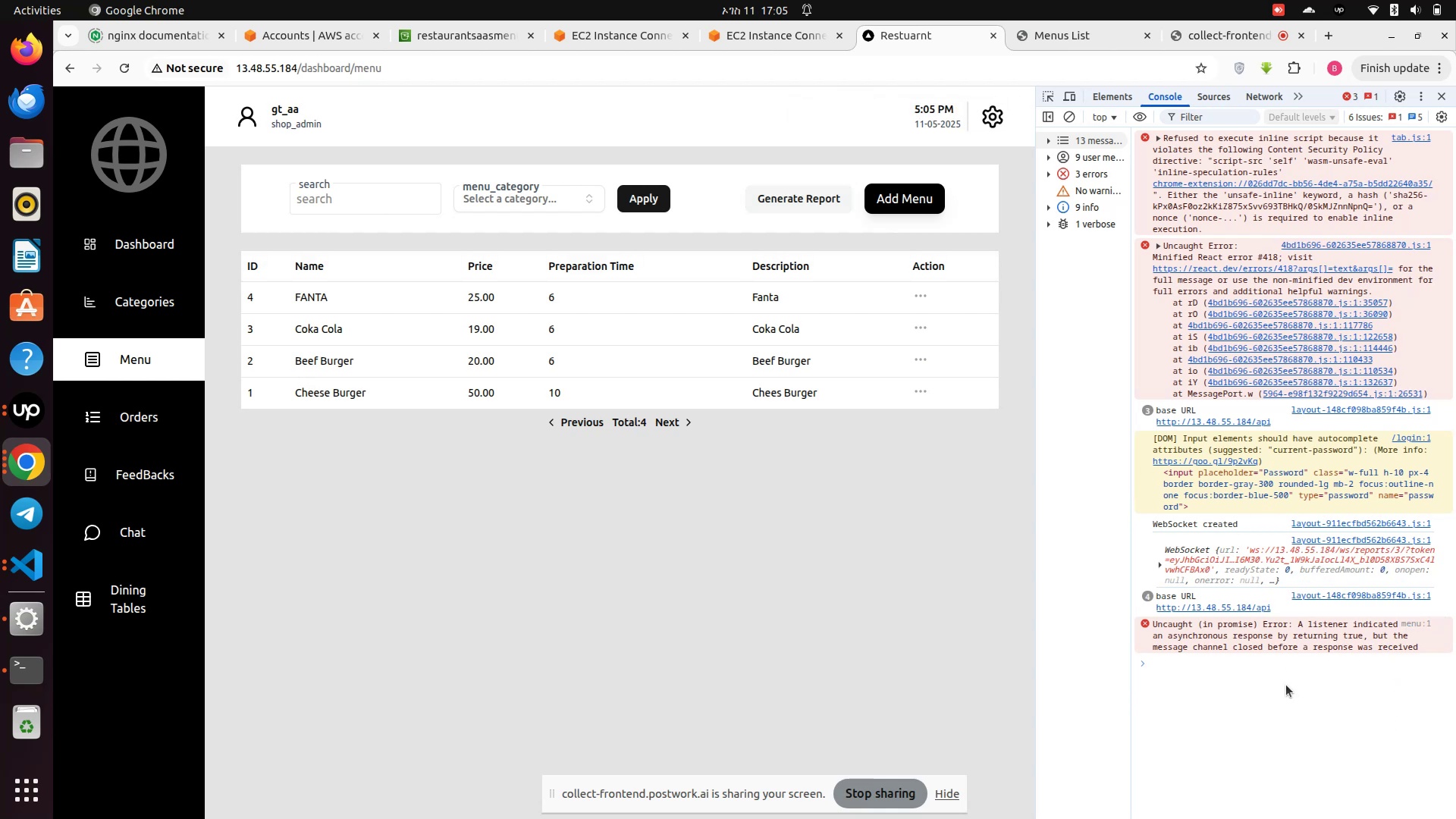 
wait(13.04)
 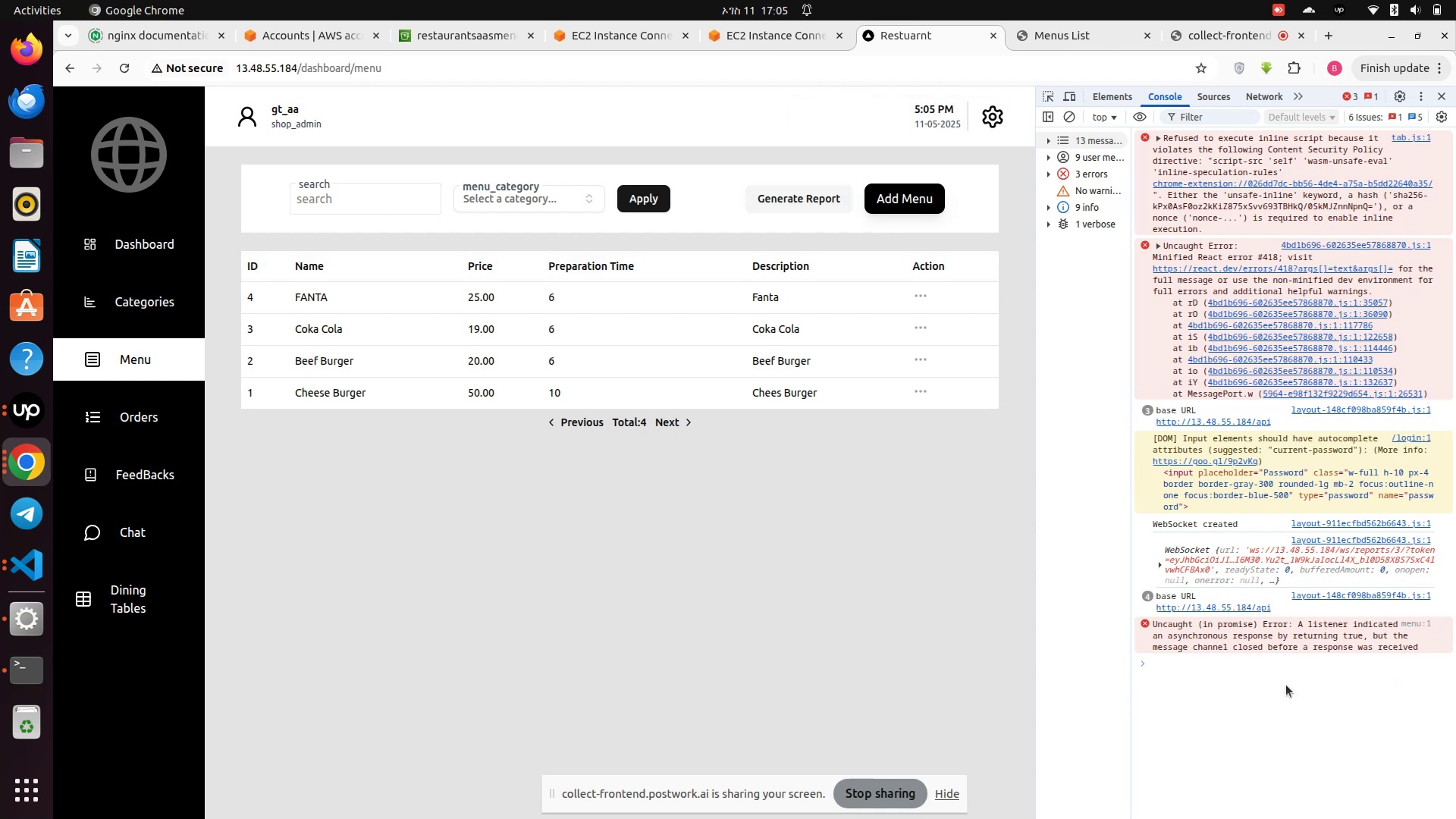 
left_click([135, 357])
 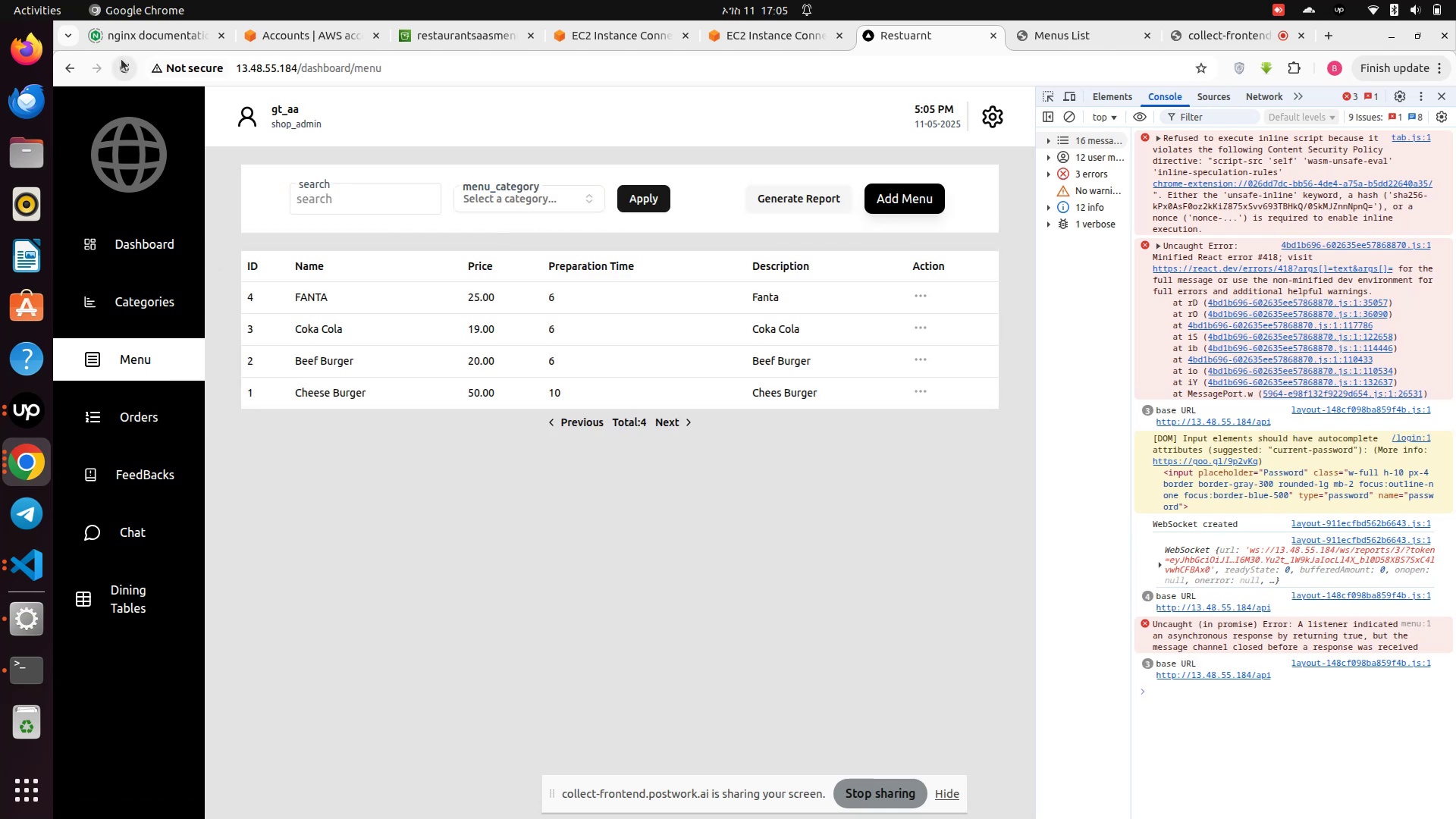 
left_click([123, 68])
 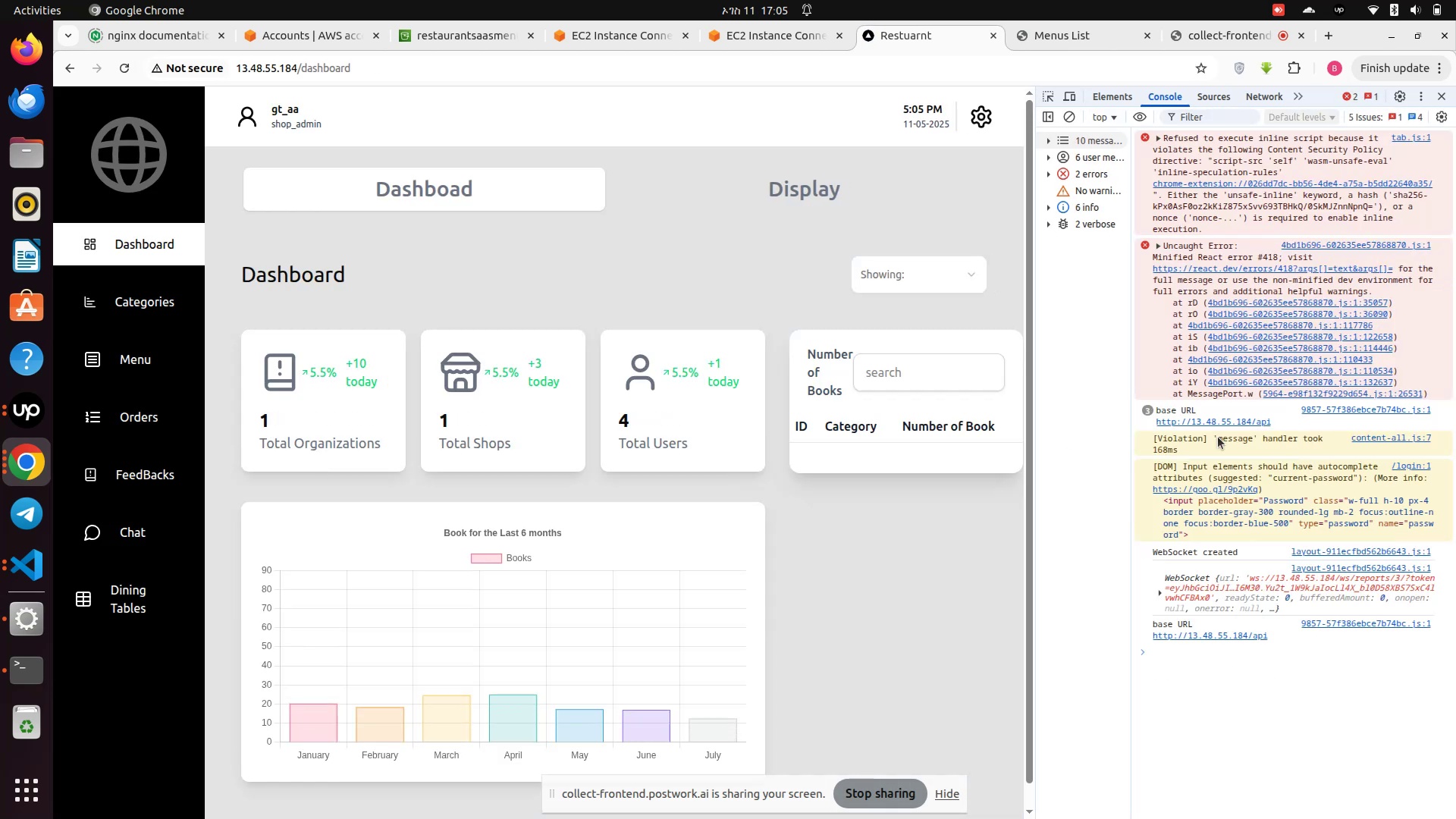 
wait(6.32)
 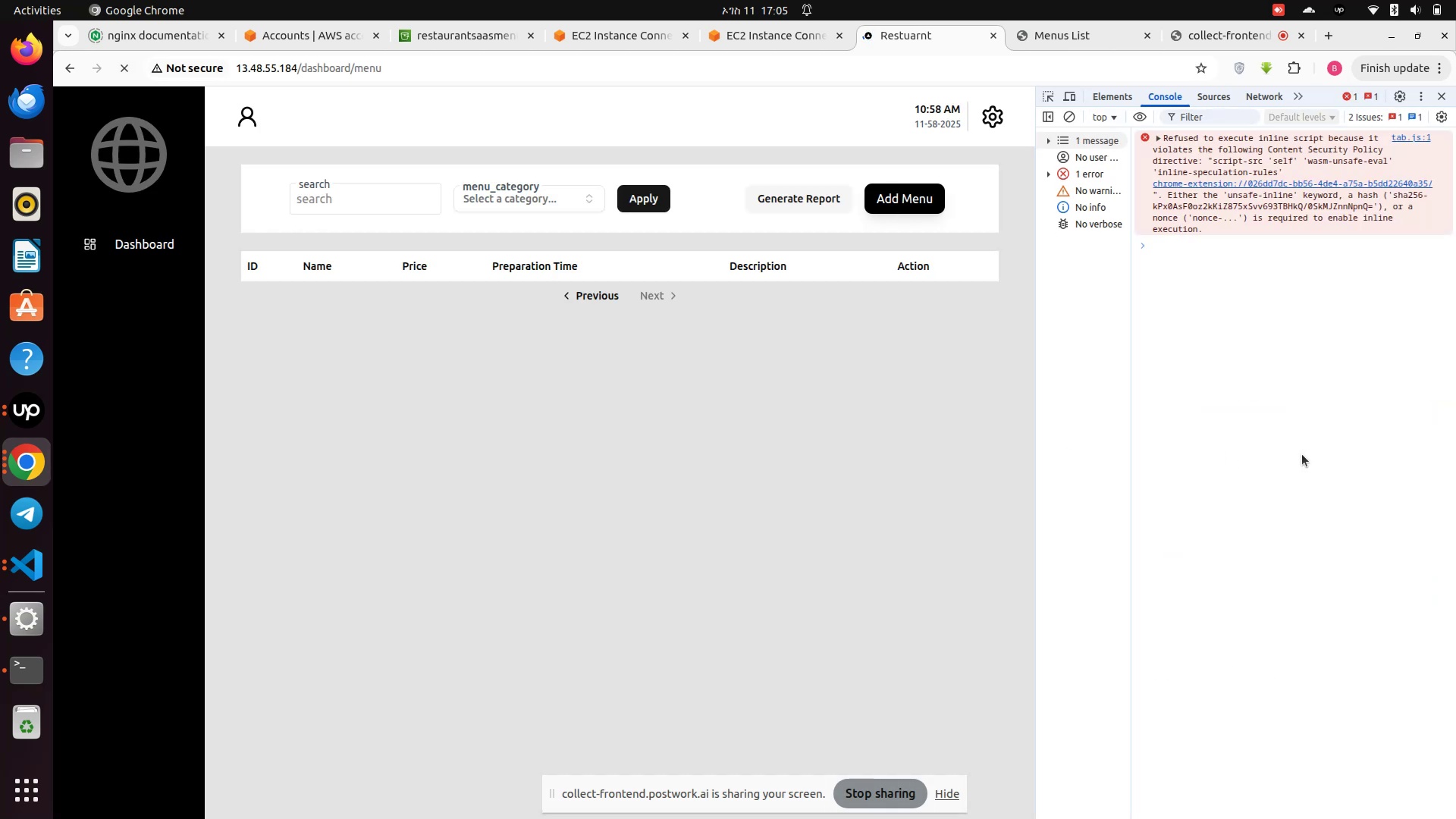 
left_click([118, 366])
 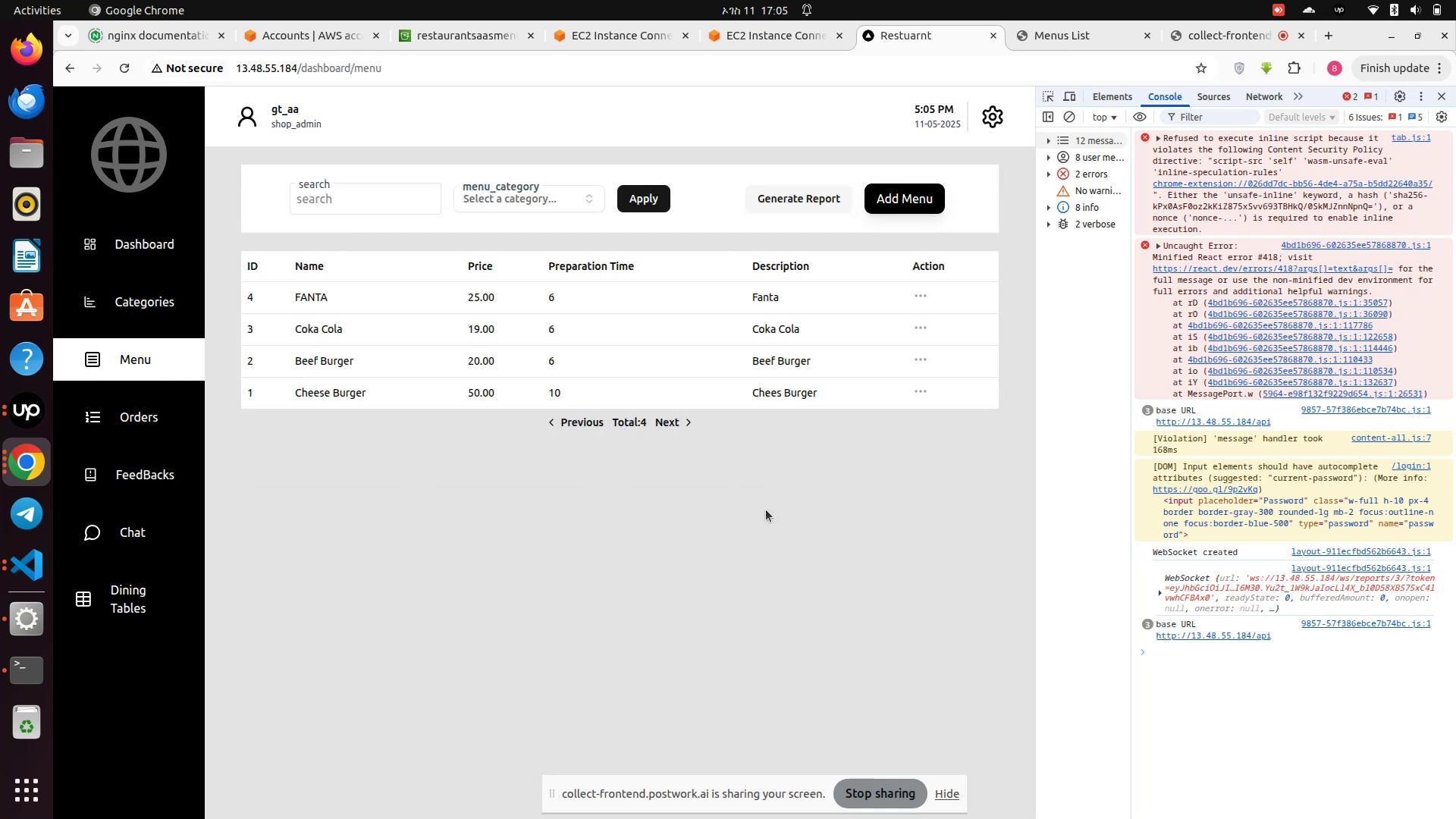 
wait(9.75)
 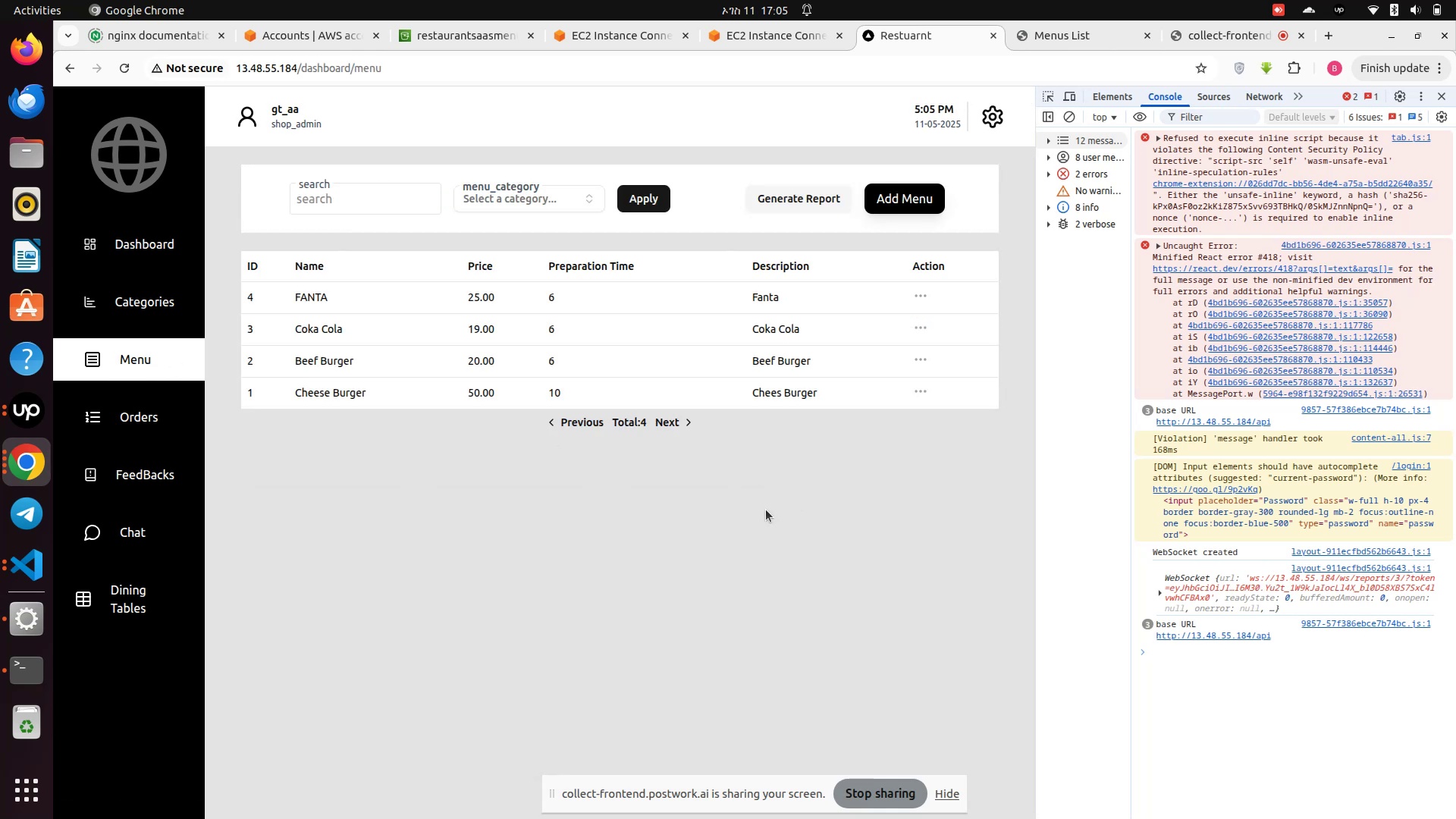 
left_click([730, 33])
 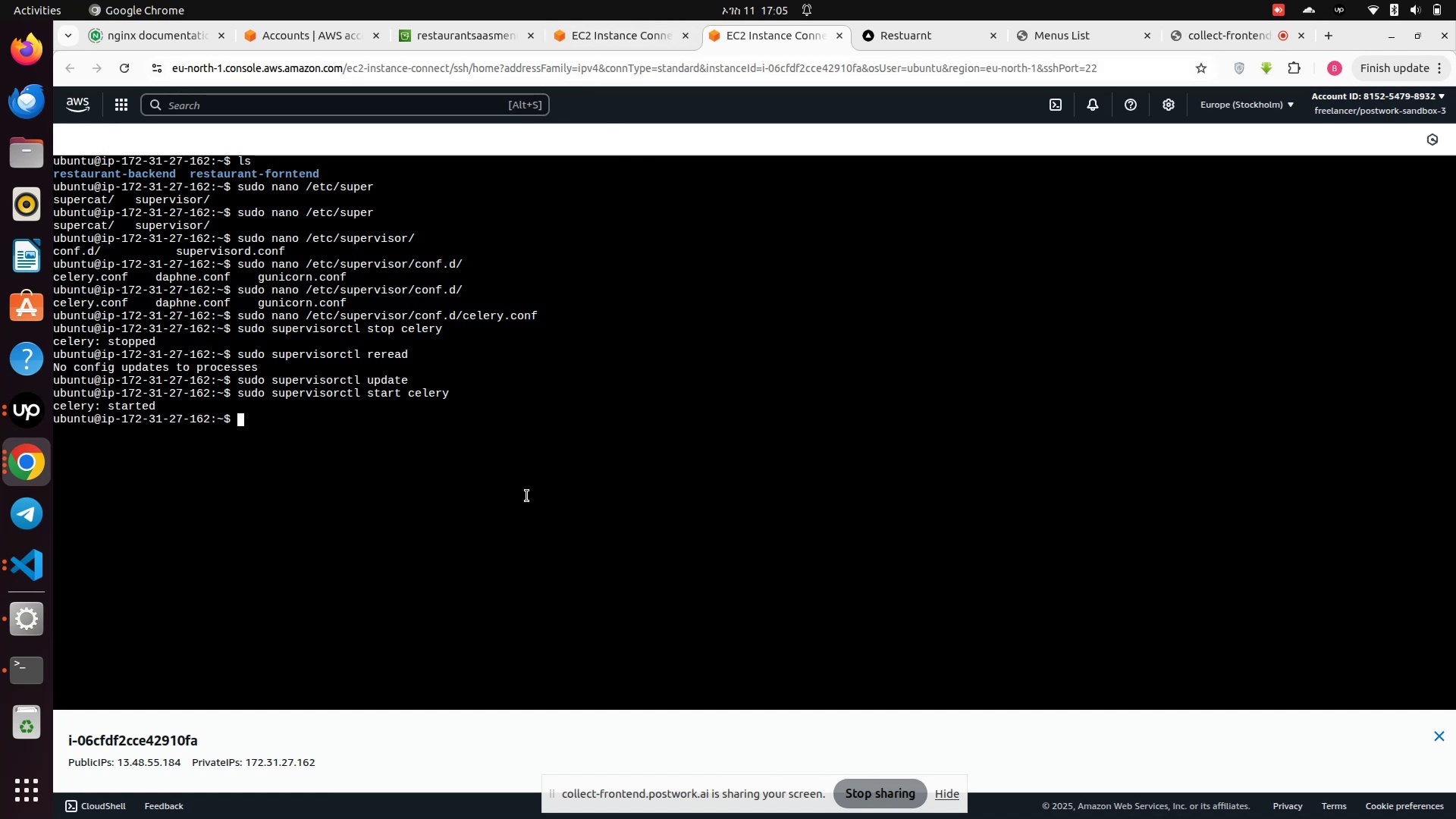 
key(ArrowUp)
 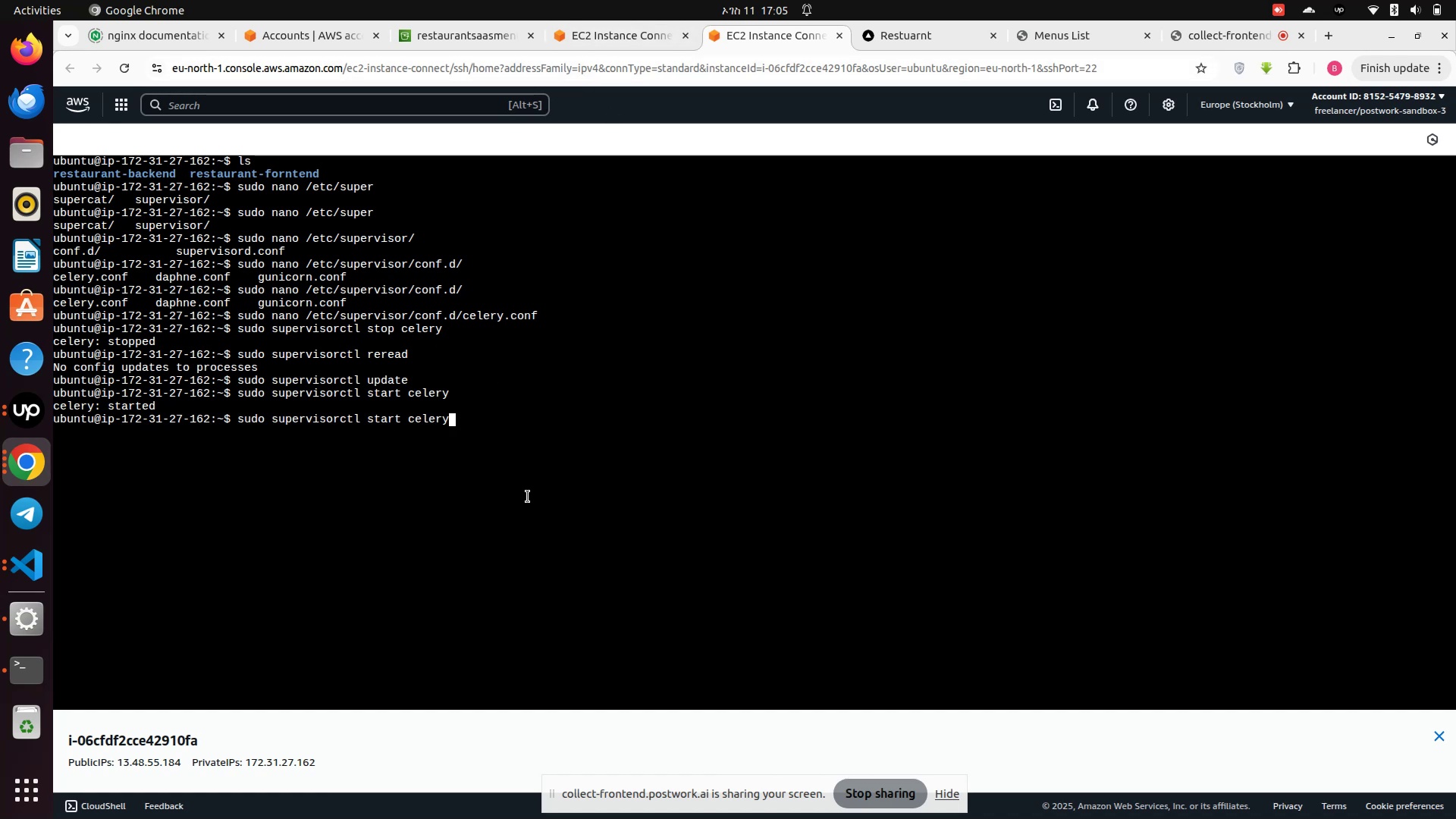 
key(ArrowLeft)
 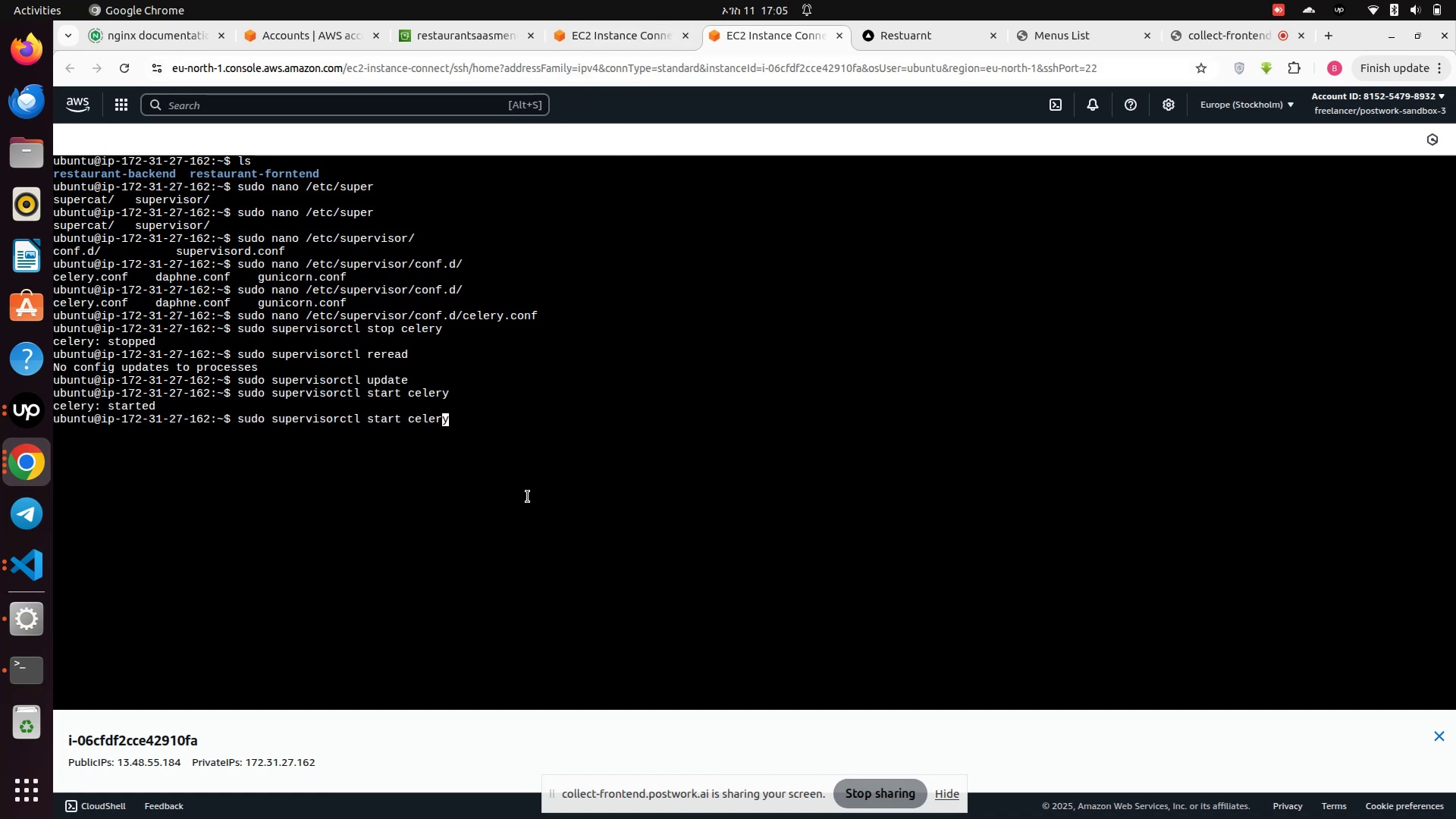 
key(ArrowRight)
 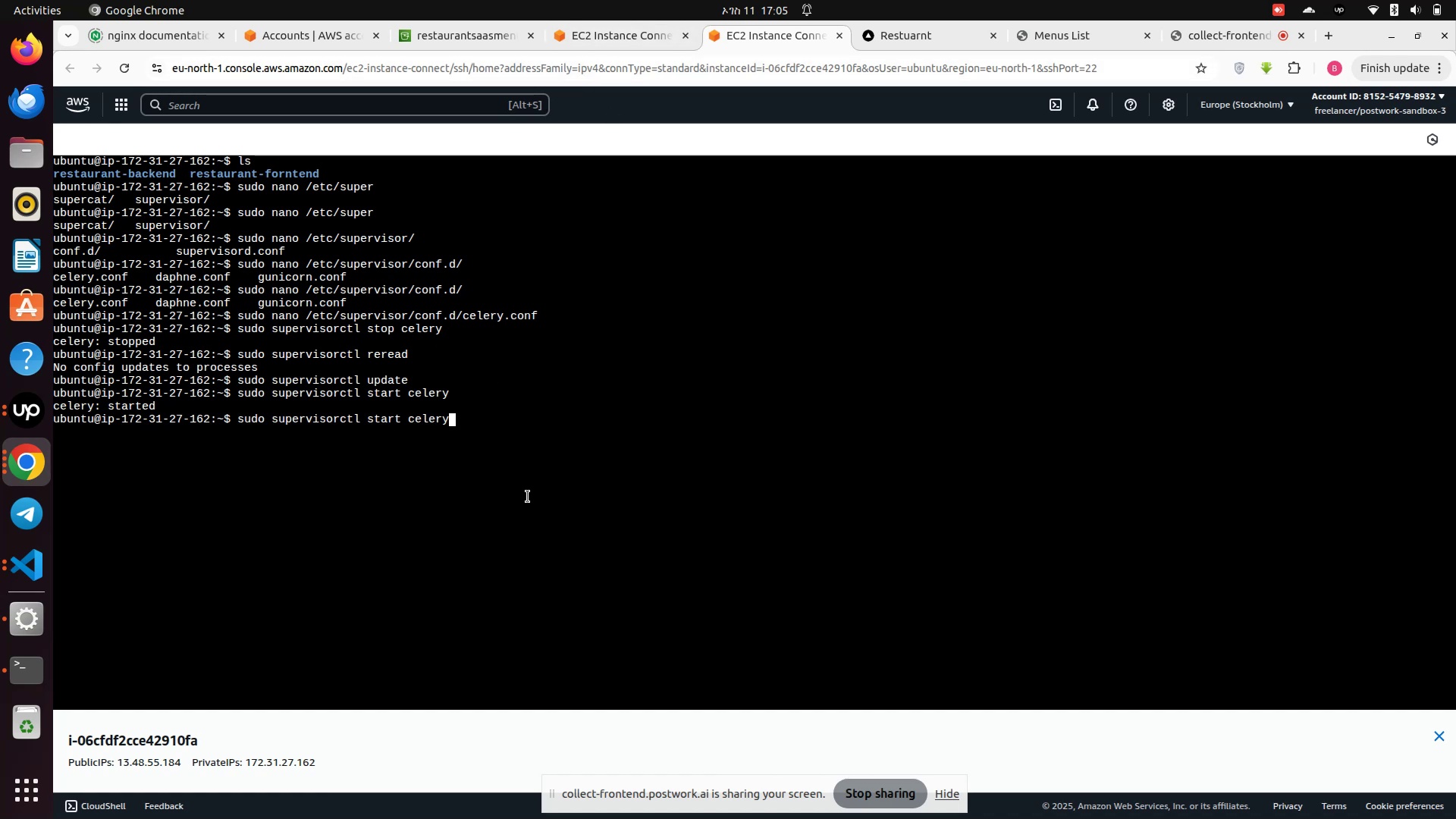 
key(ArrowUp)
 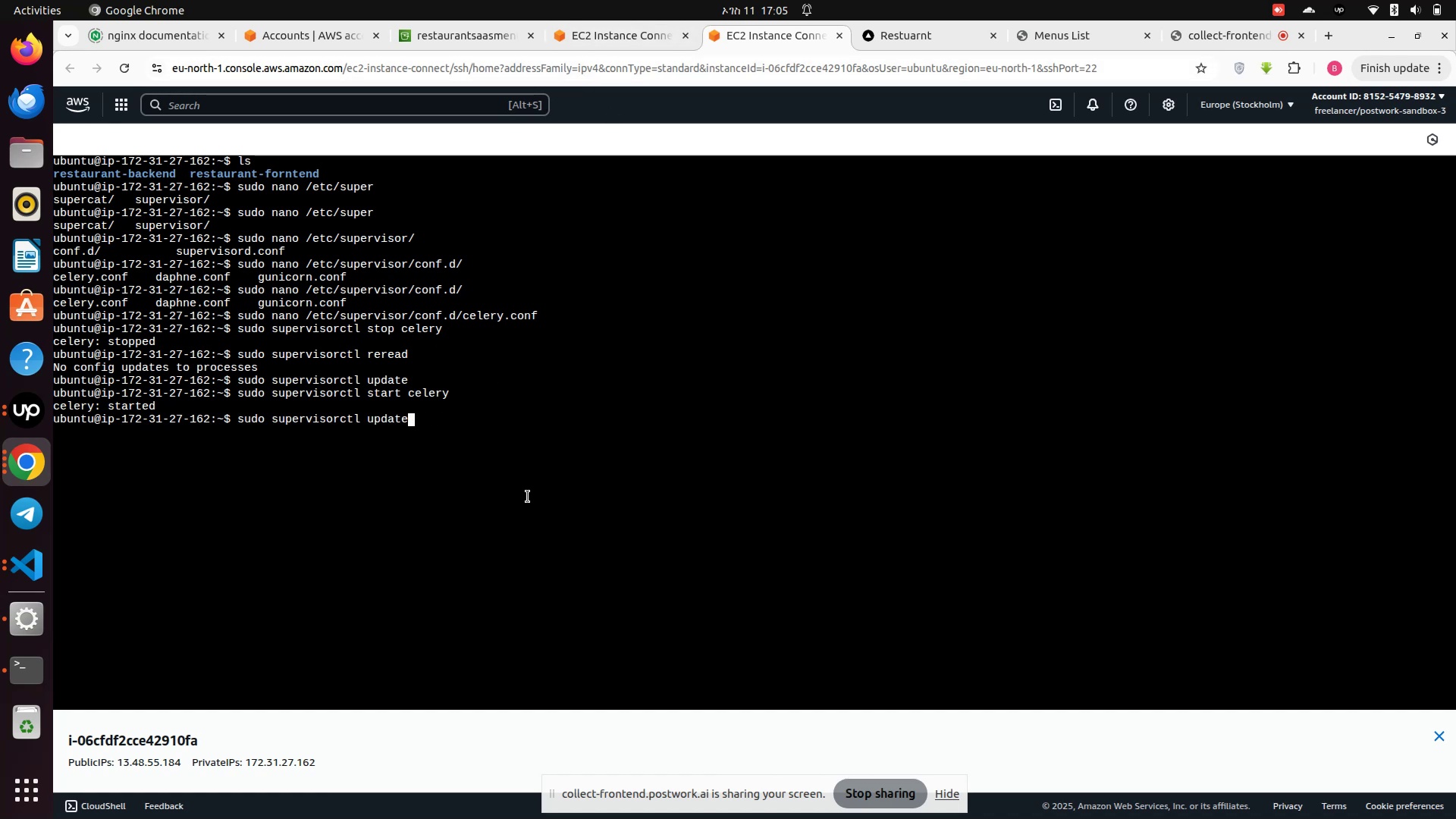 
key(Backspace)
 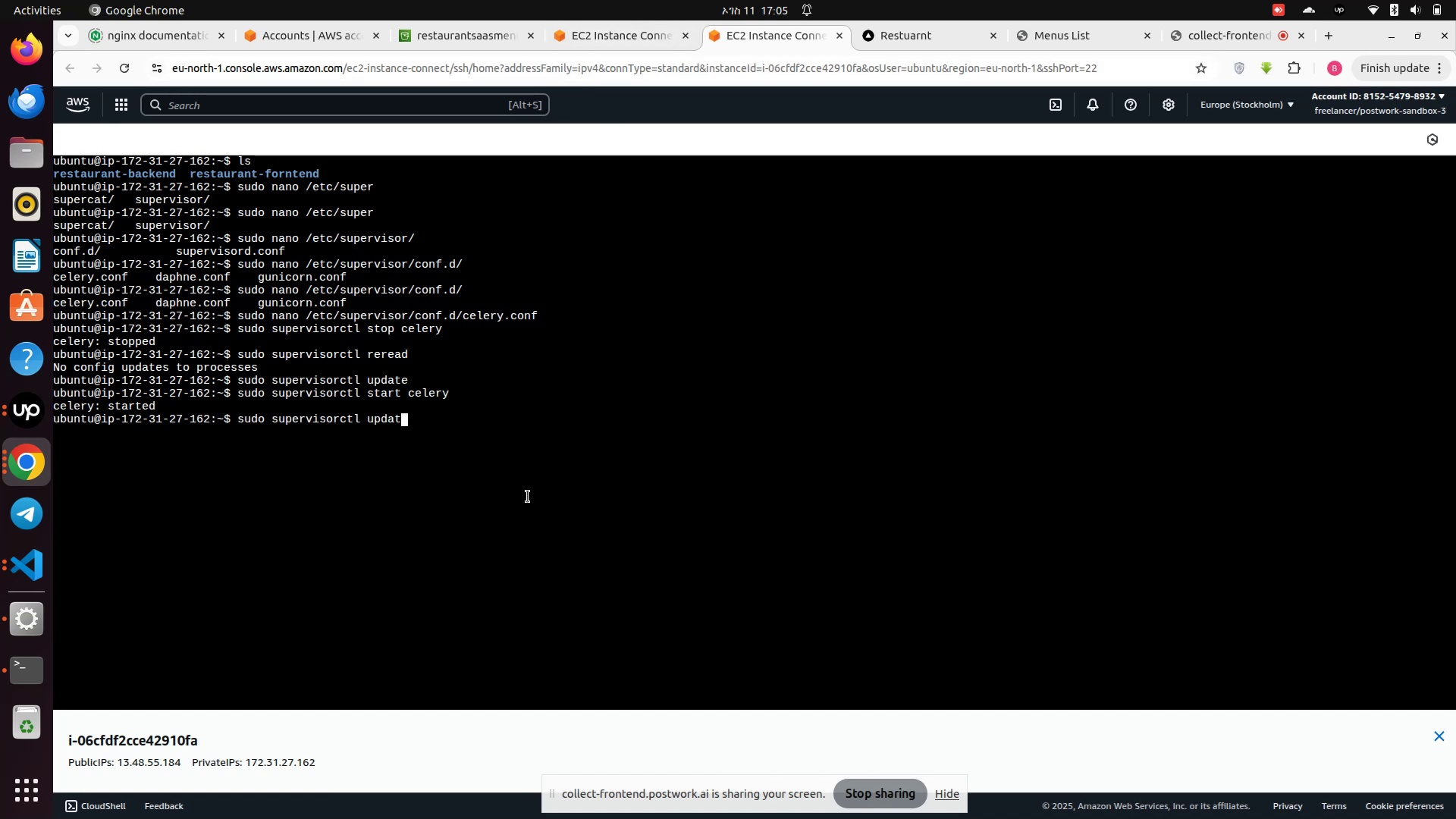 
key(ArrowUp)
 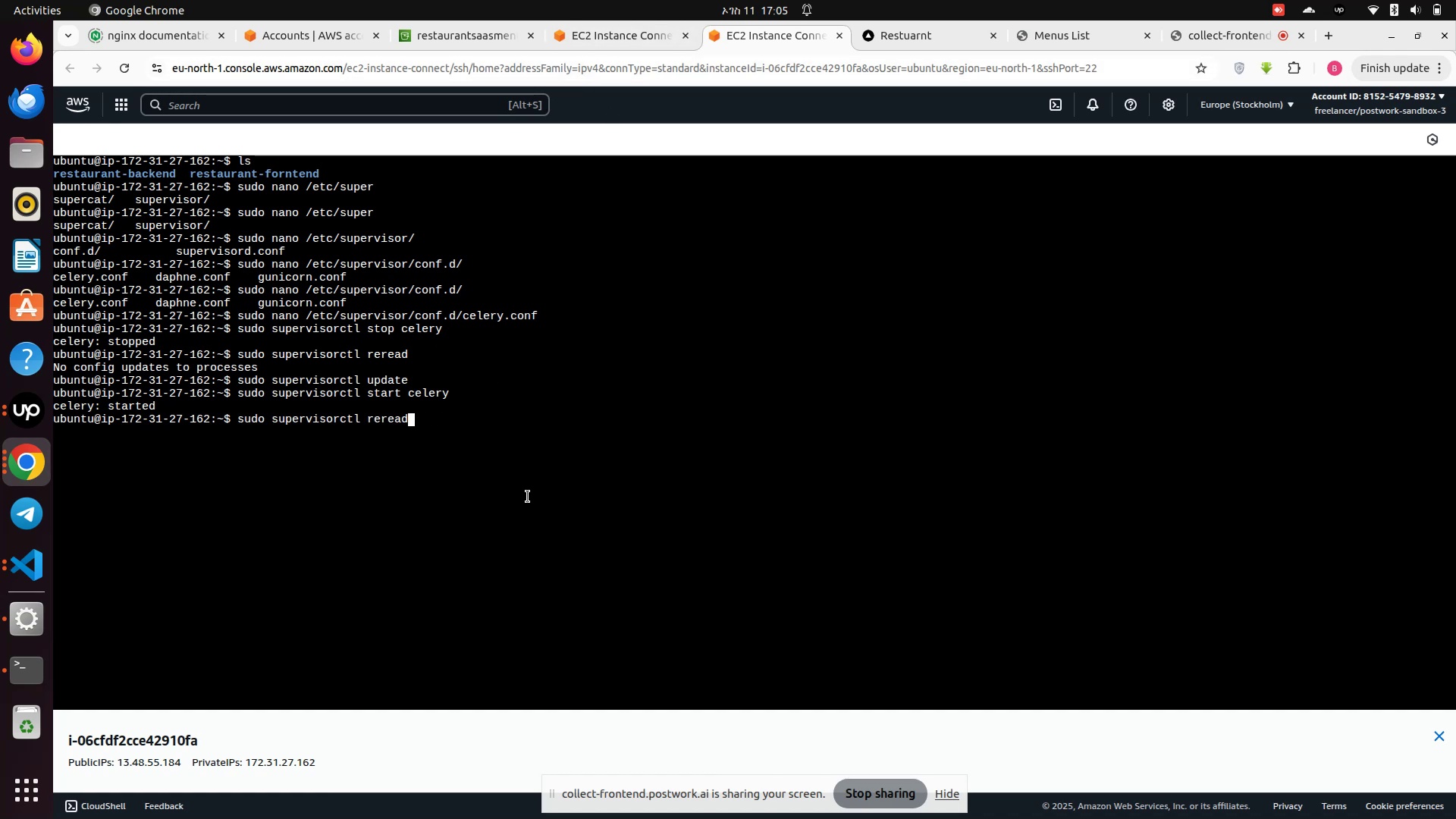 
key(ArrowDown)
 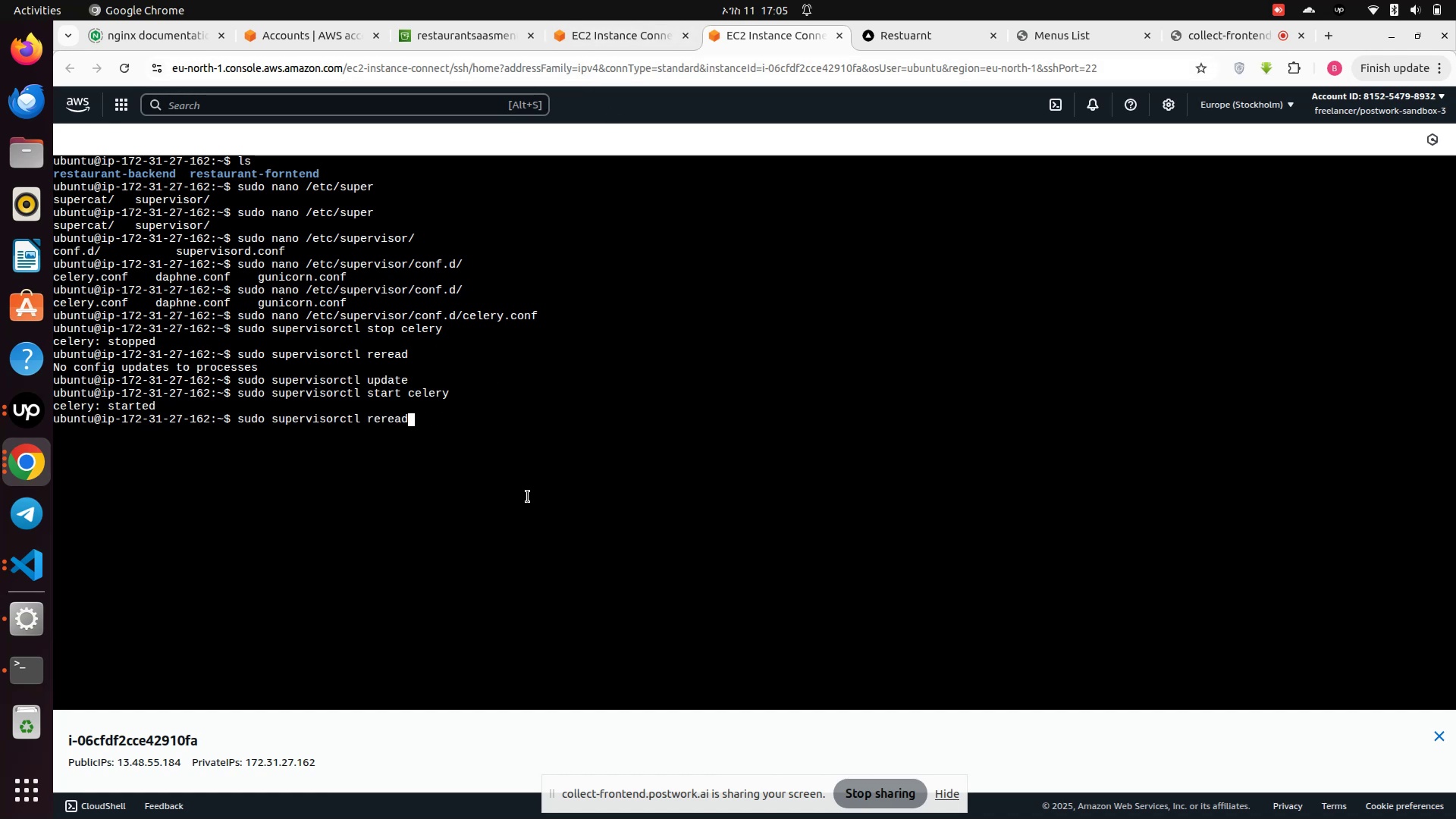 
key(ArrowDown)
 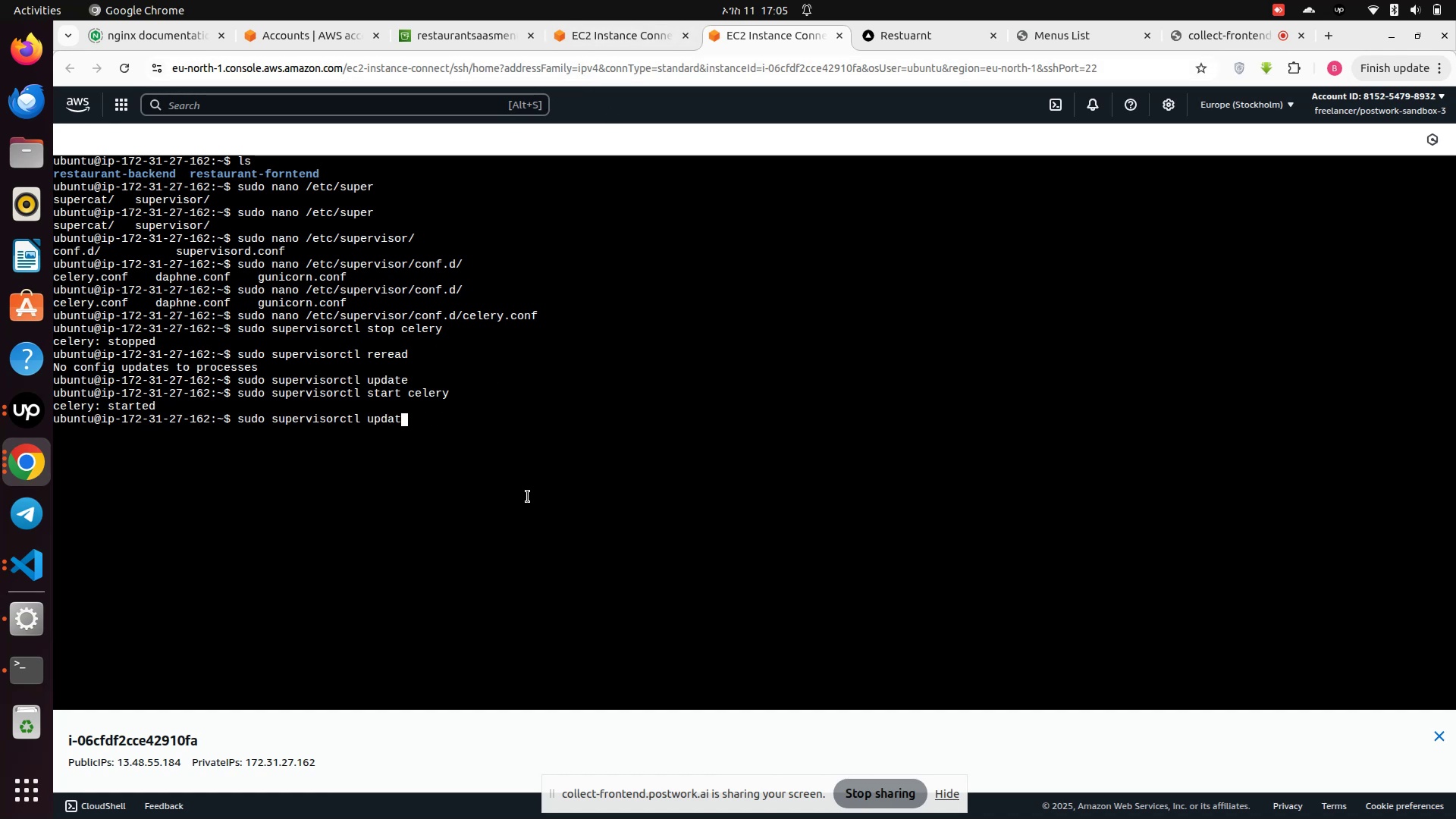 
key(ArrowDown)
 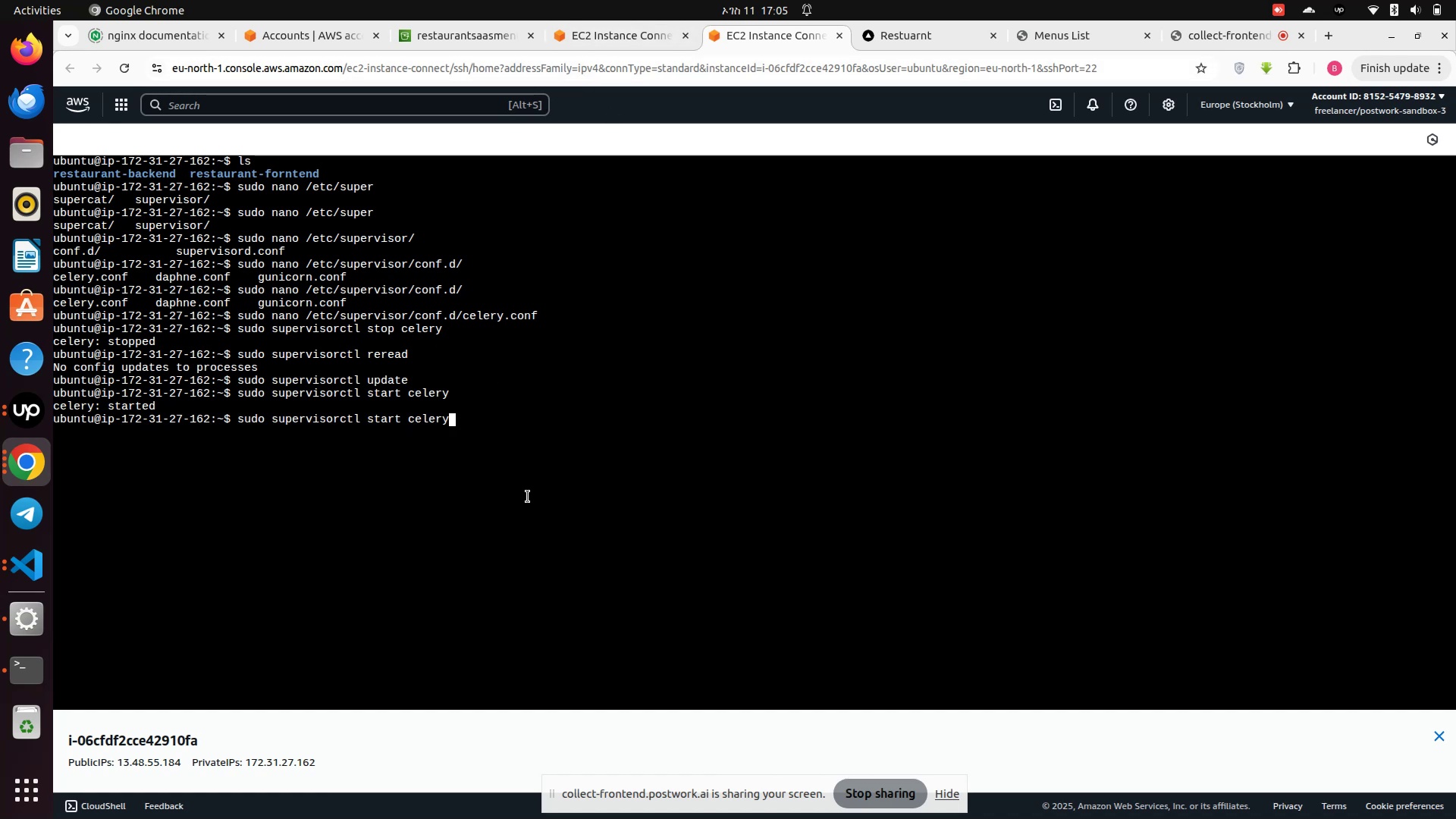 
key(ArrowDown)
 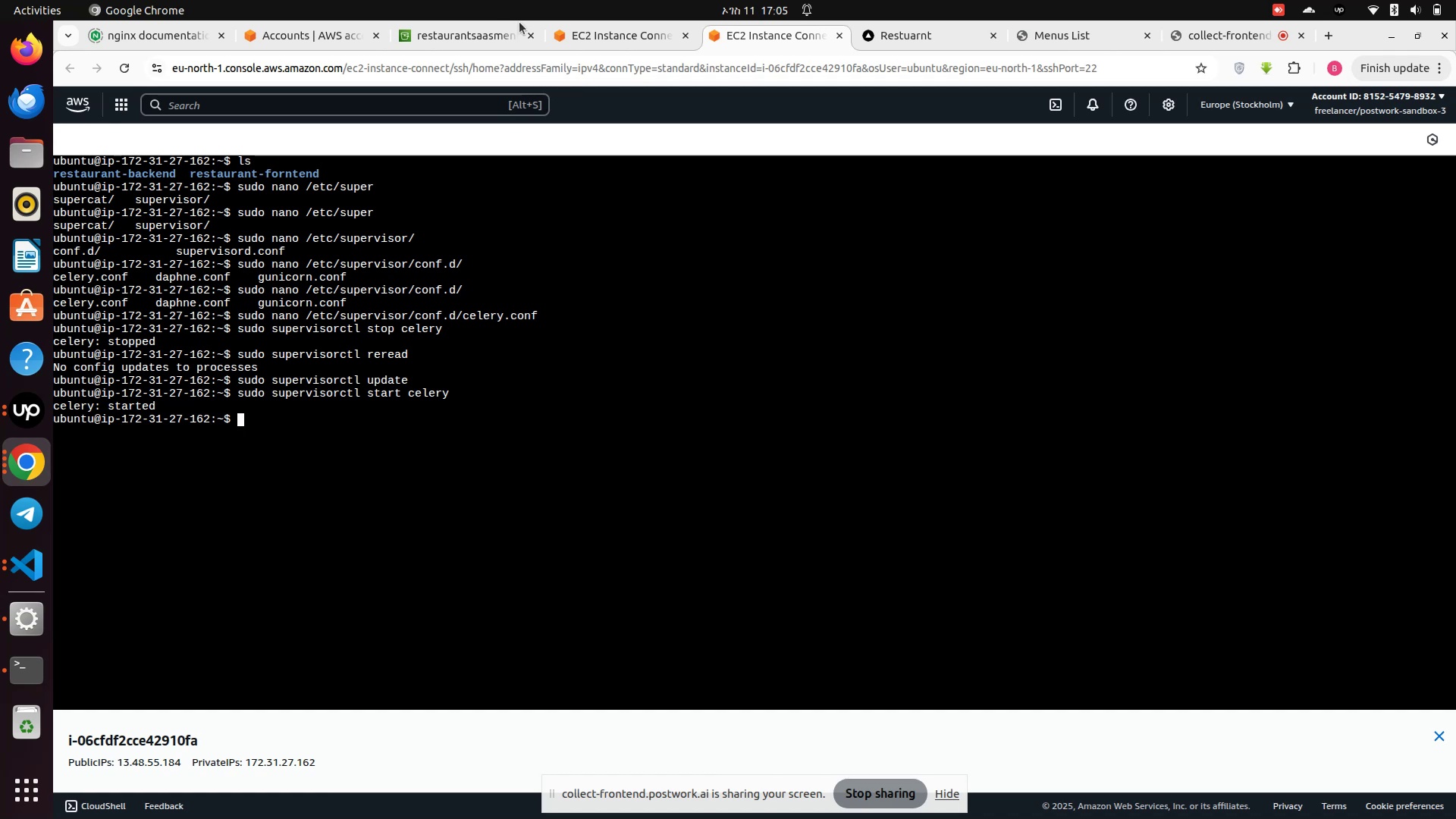 
left_click([607, 31])
 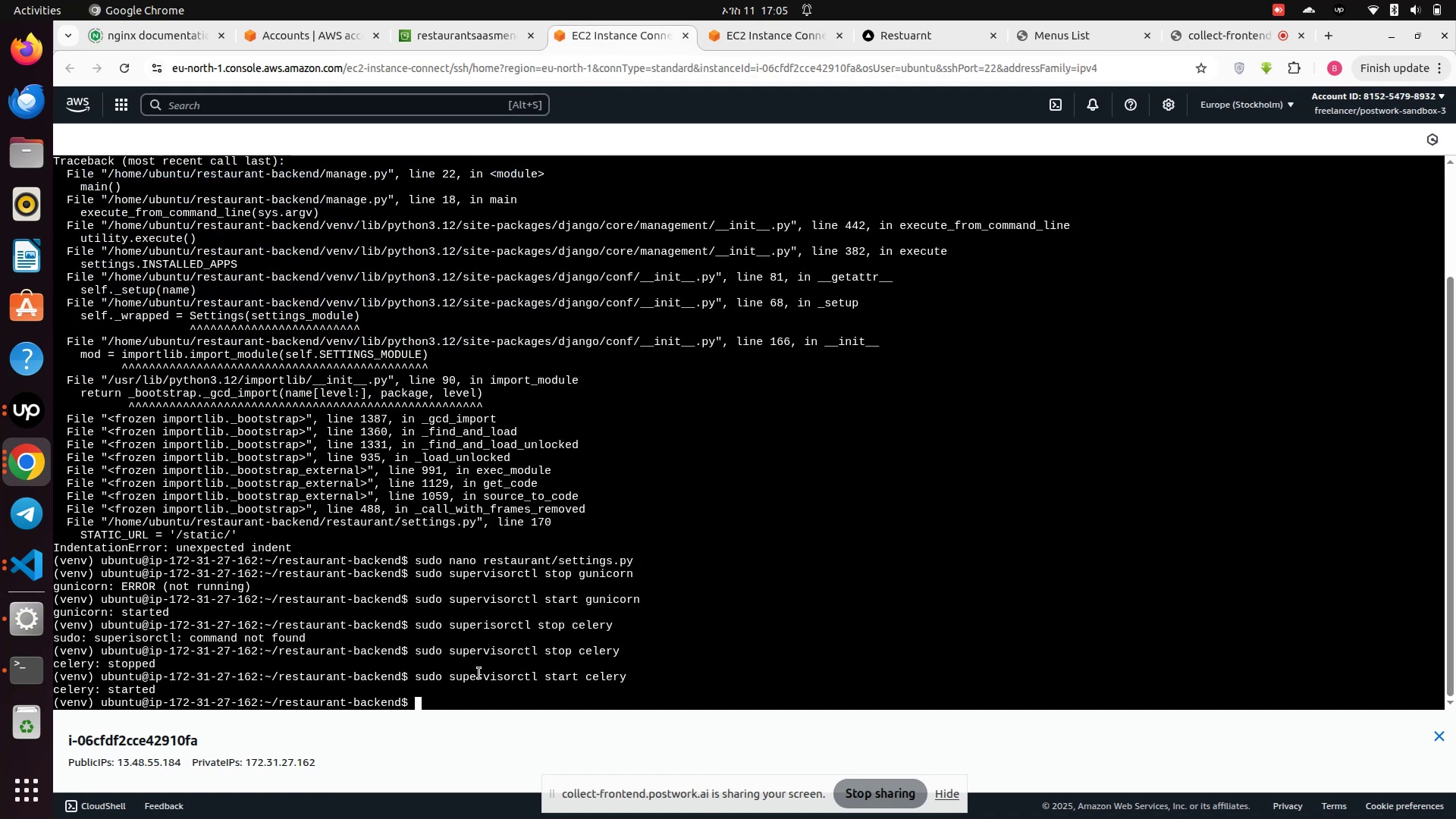 
key(ArrowUp)
 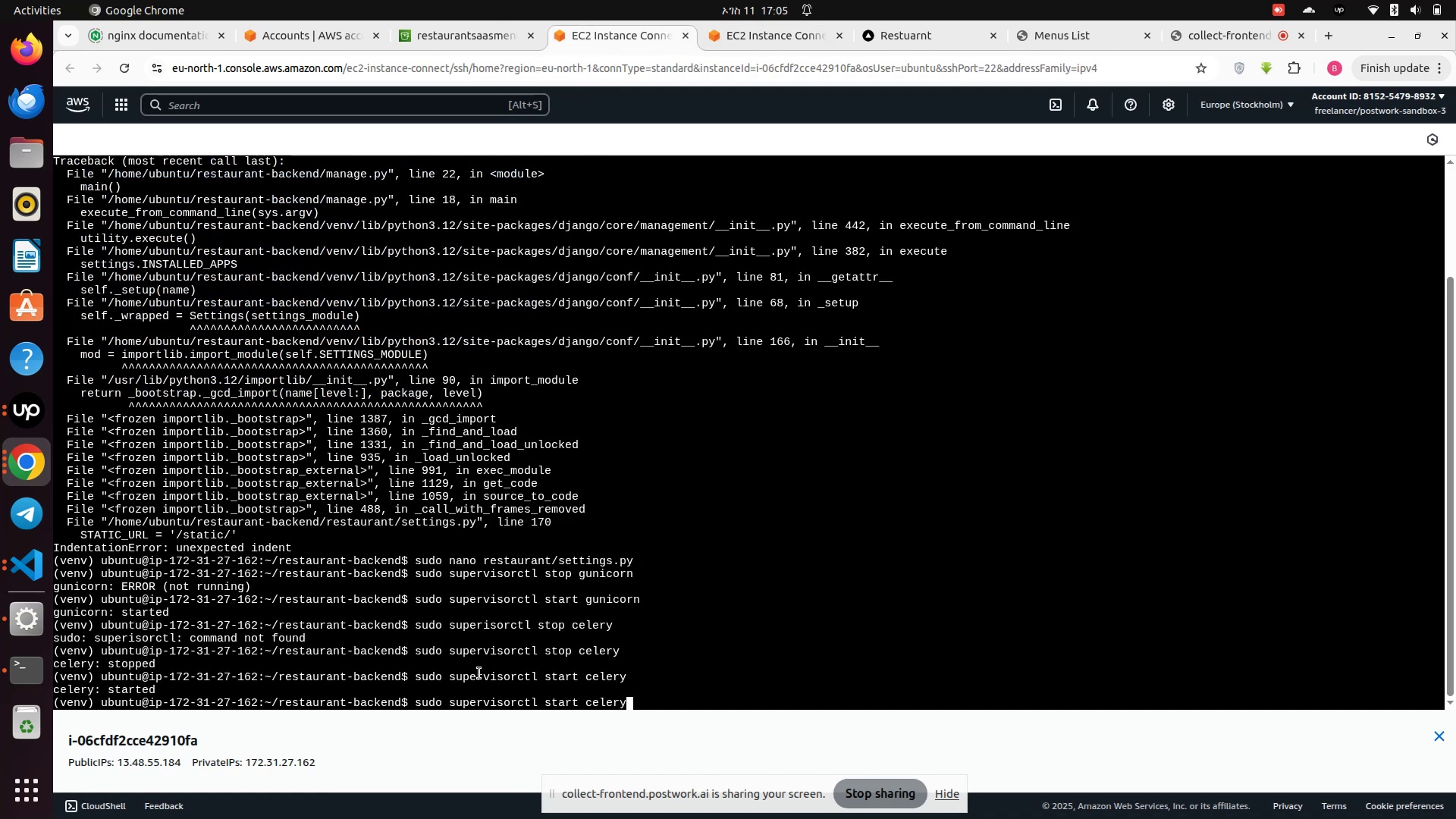 
key(Backspace)
 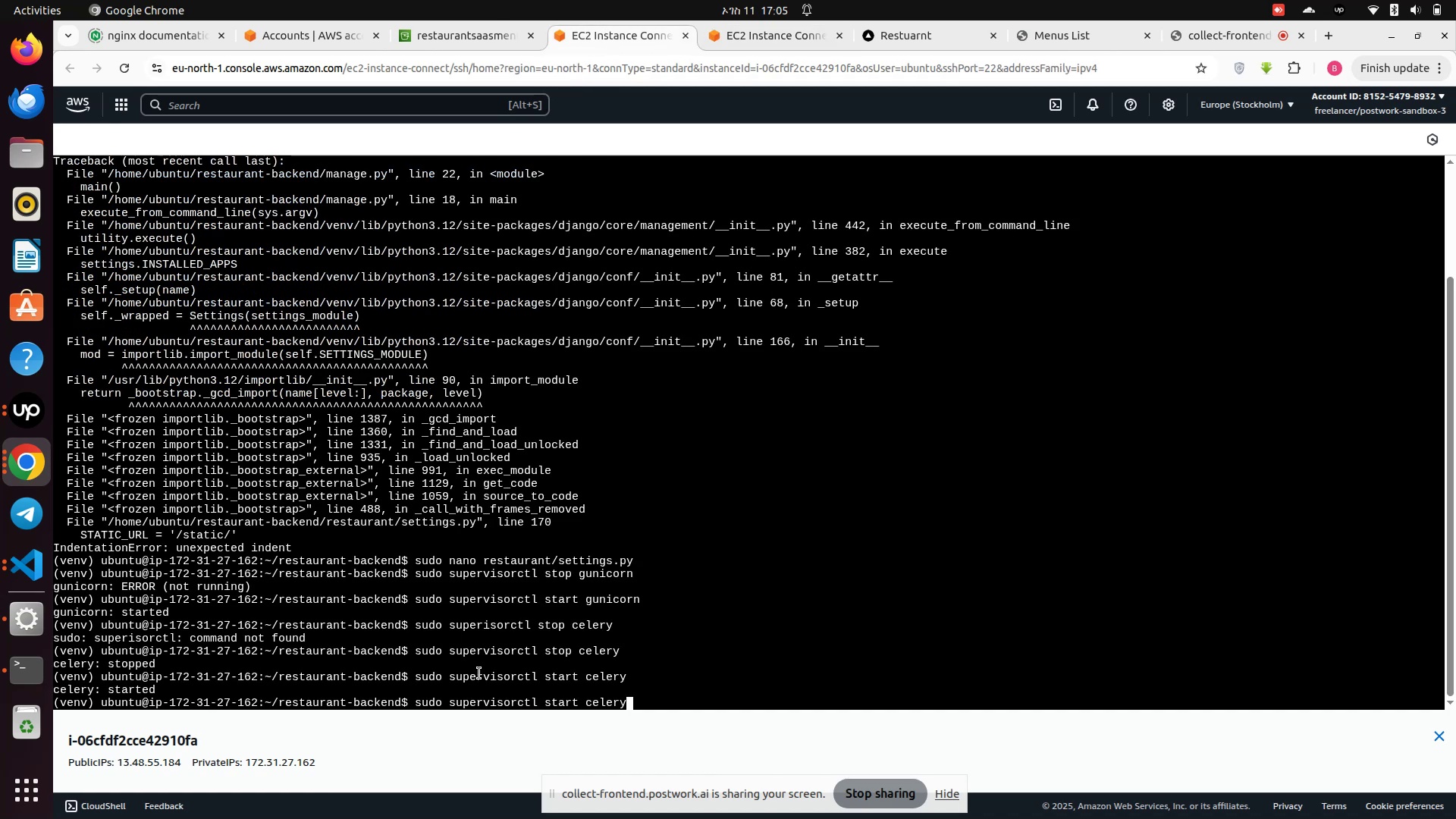 
key(Backspace)
 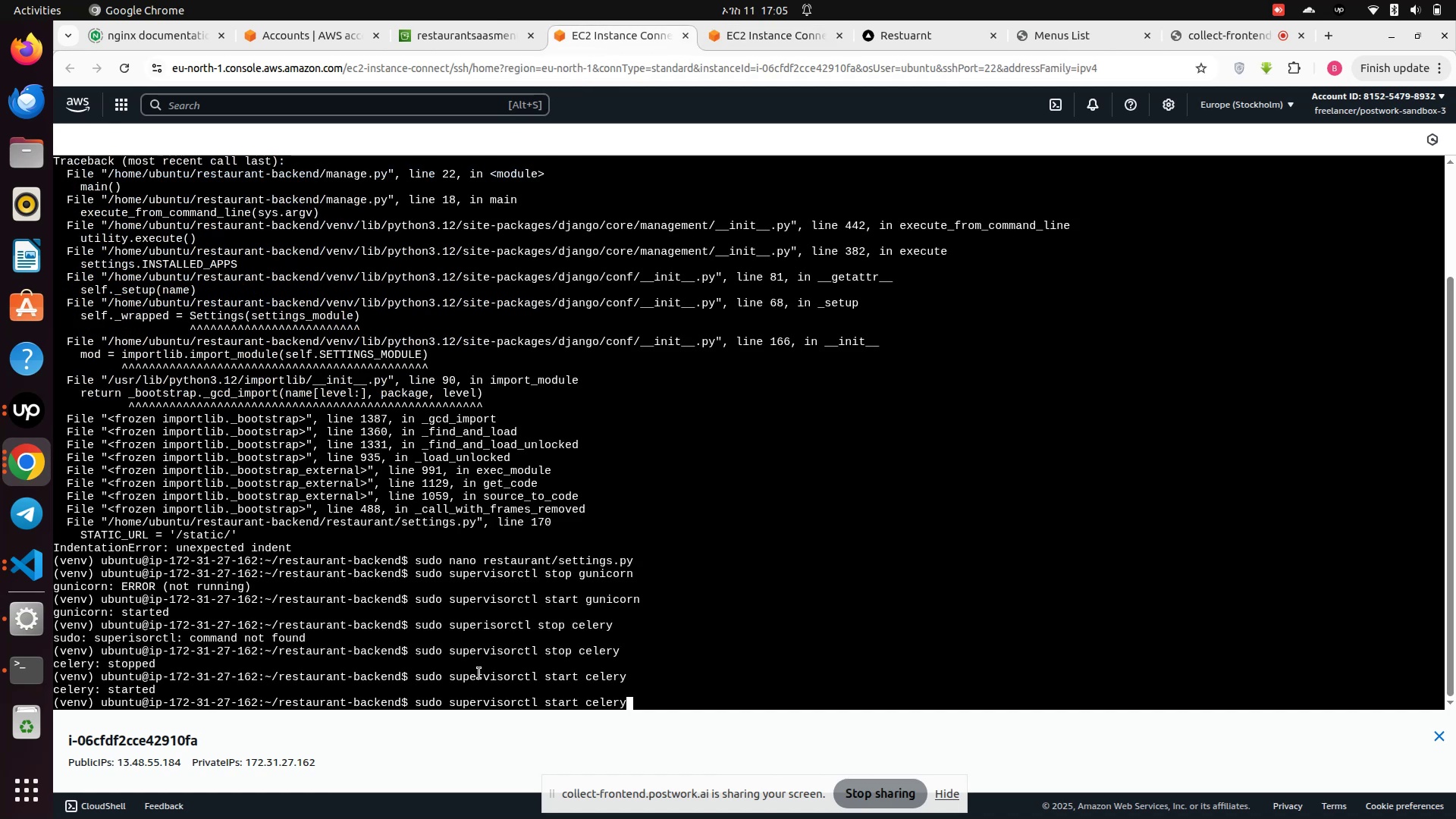 
key(Backspace)
 